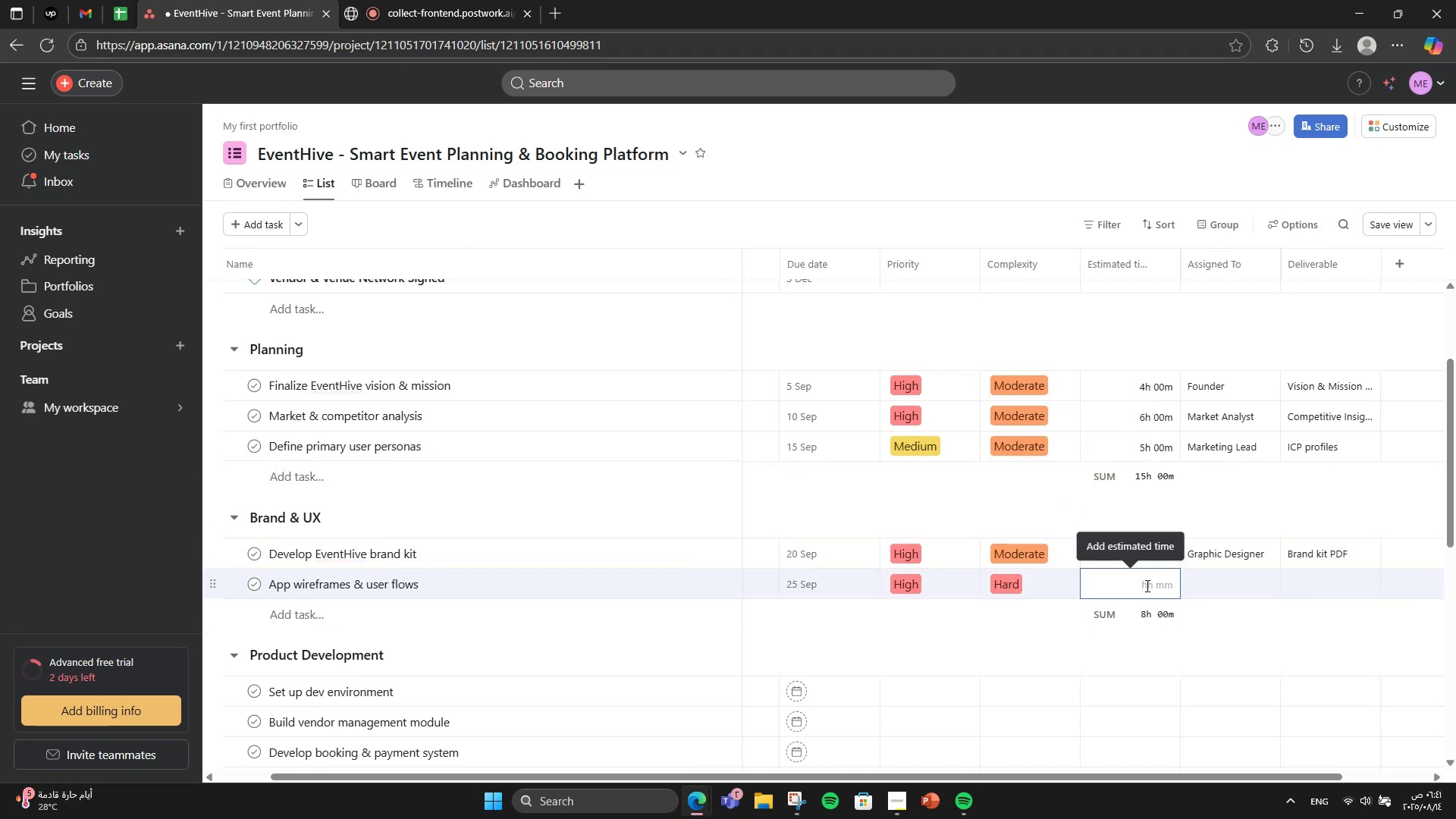 
key(Numpad1)
 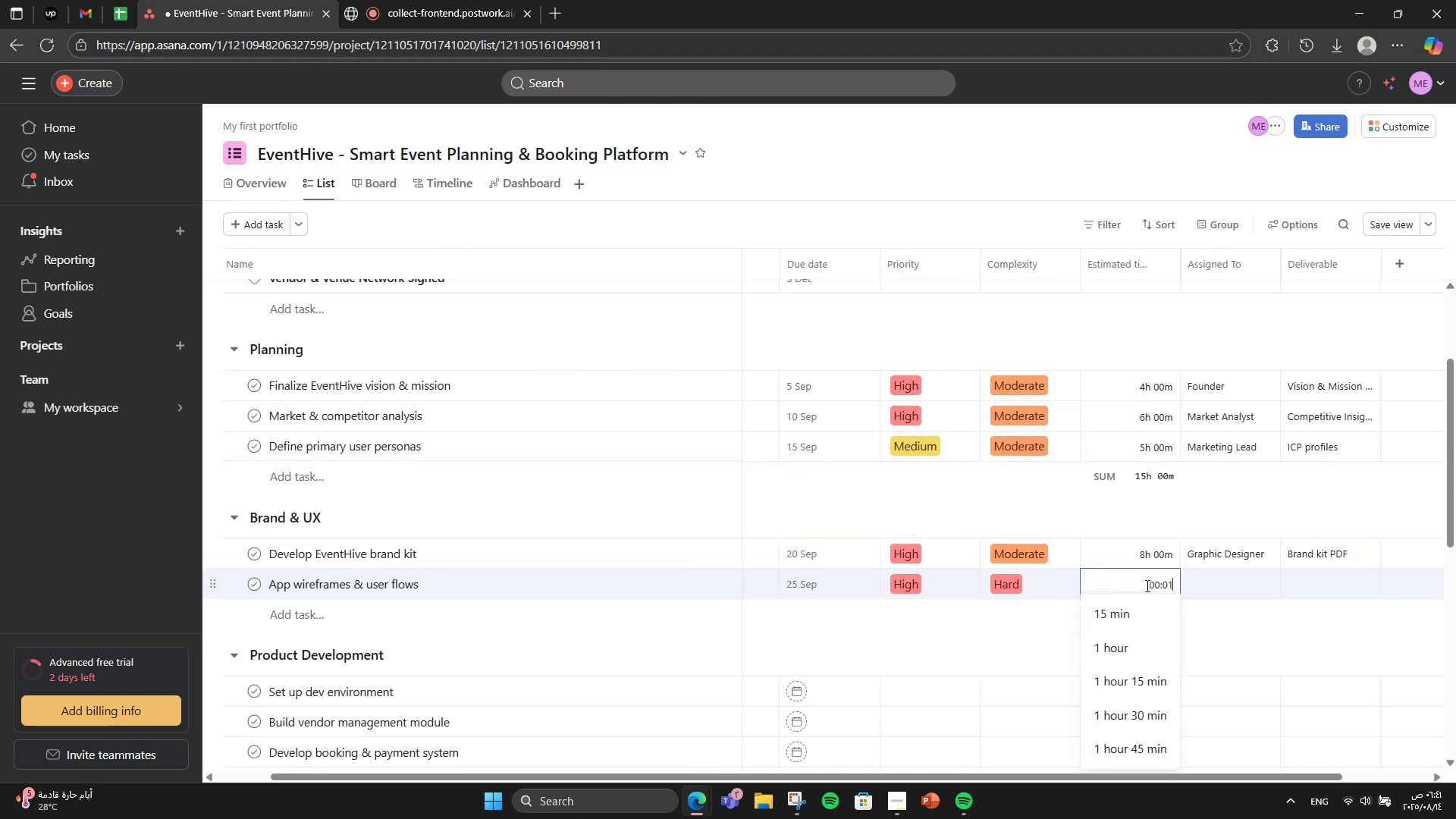 
key(Numpad0)
 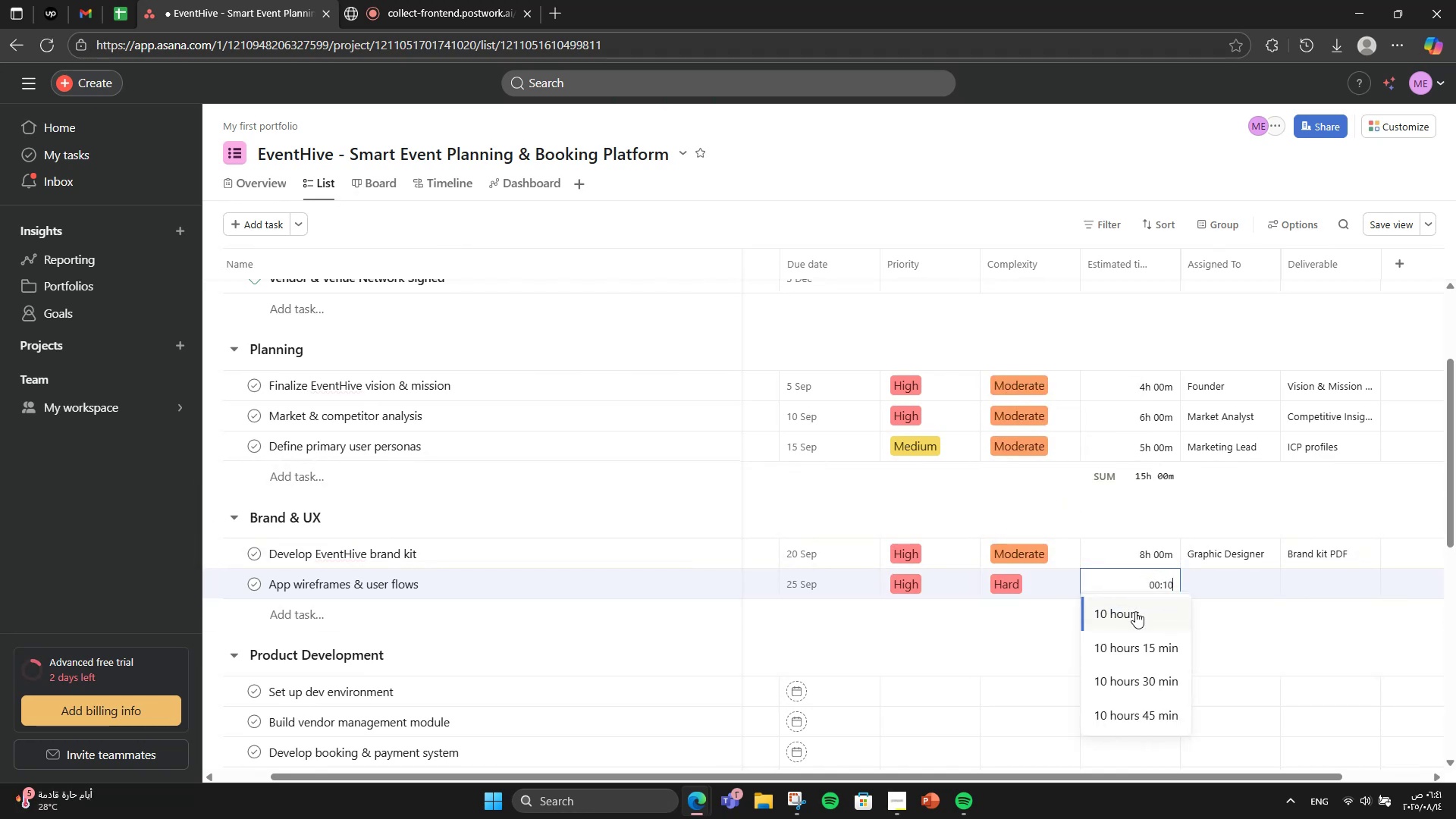 
double_click([1276, 569])
 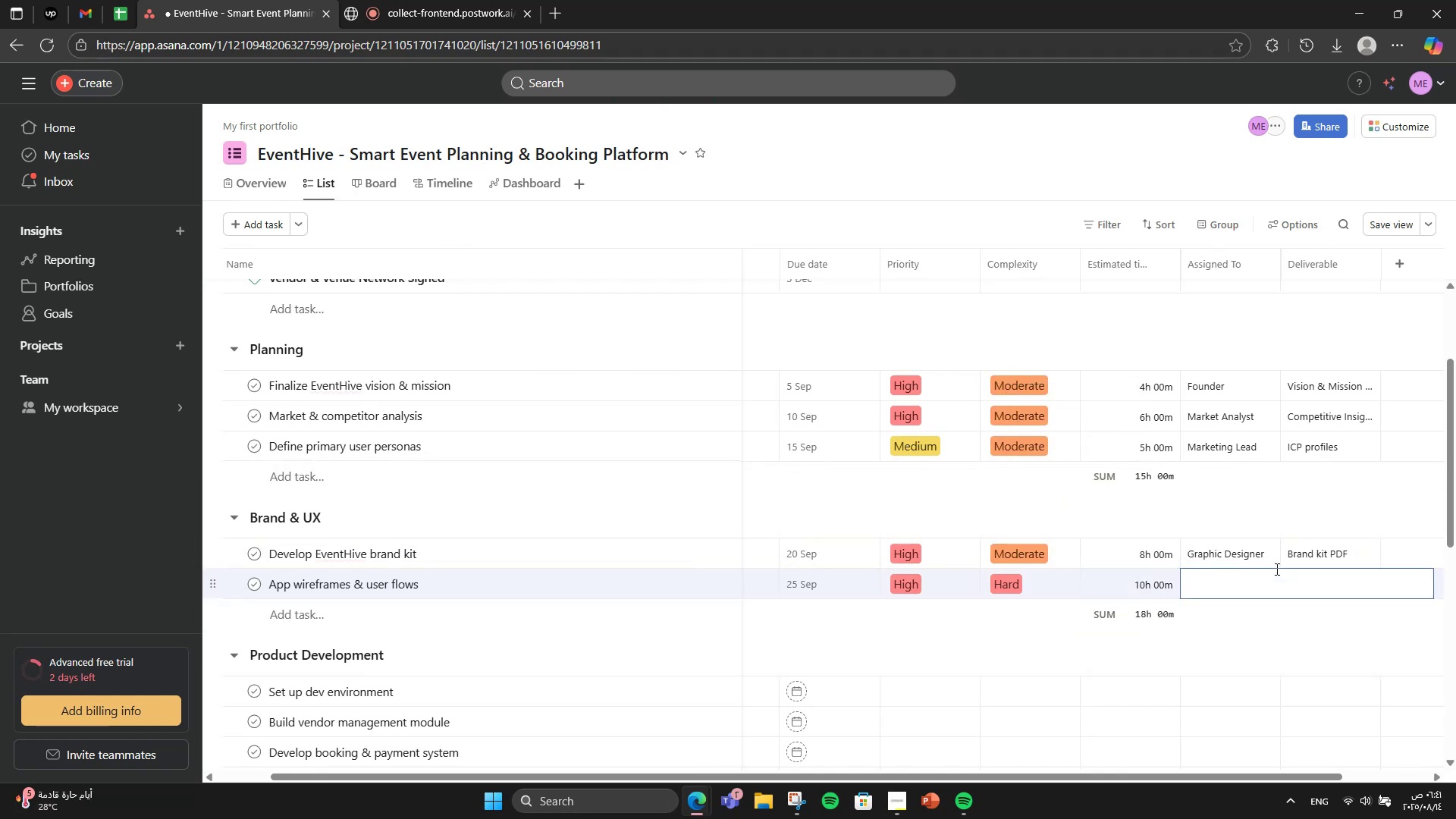 
type(UX Designer)
 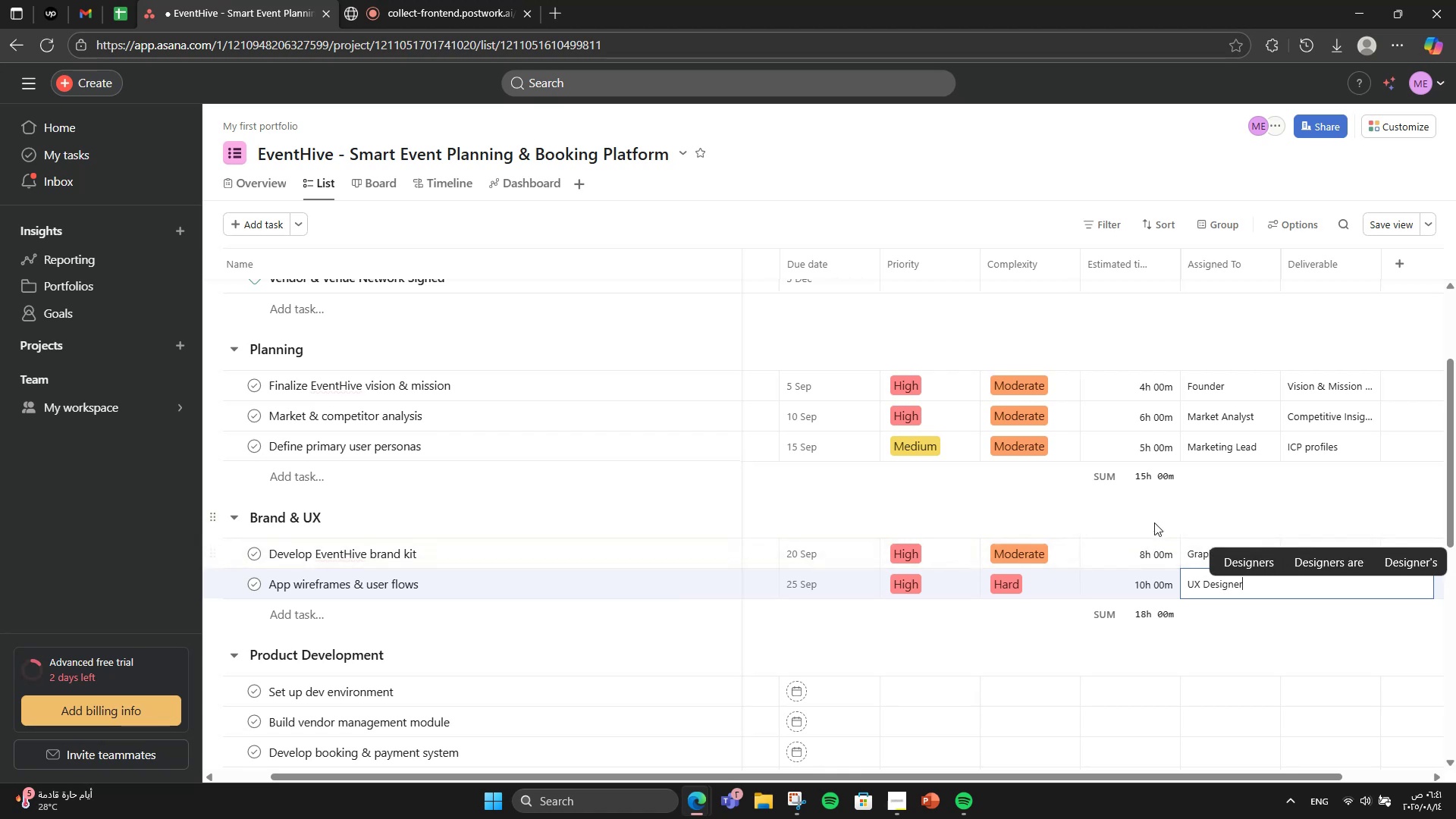 
left_click([1233, 522])
 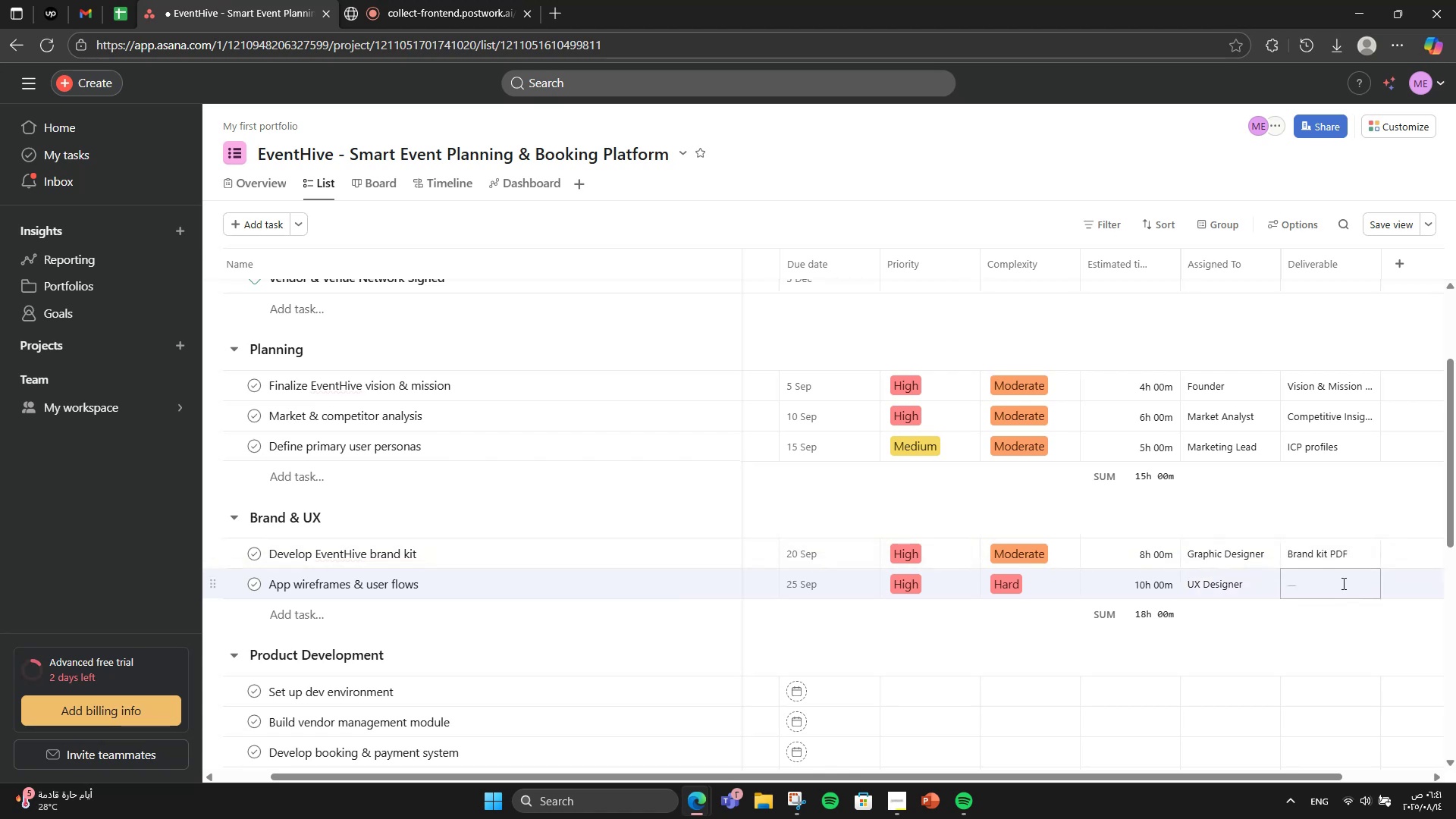 
left_click([1342, 583])
 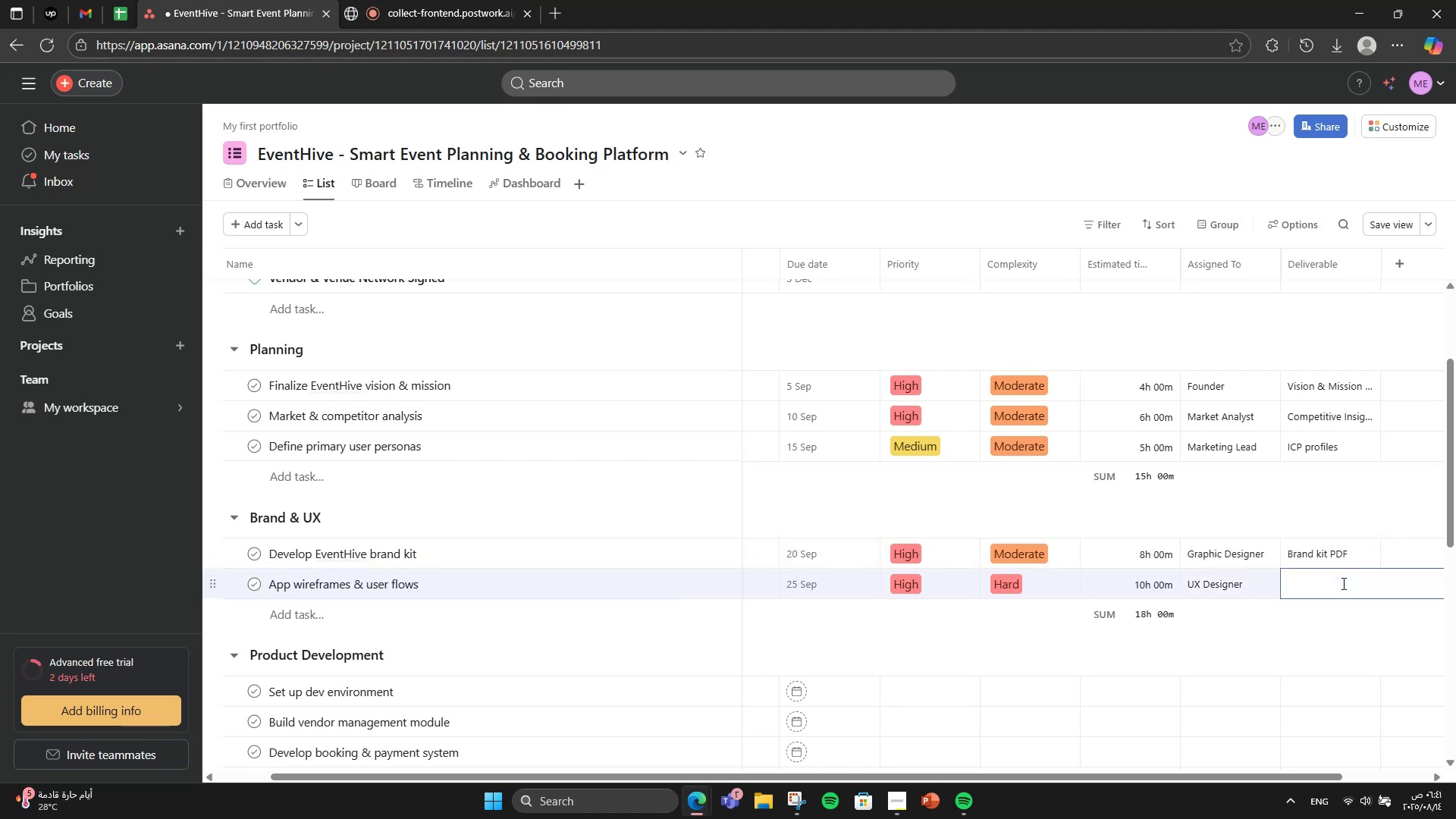 
type(Wireframe )
 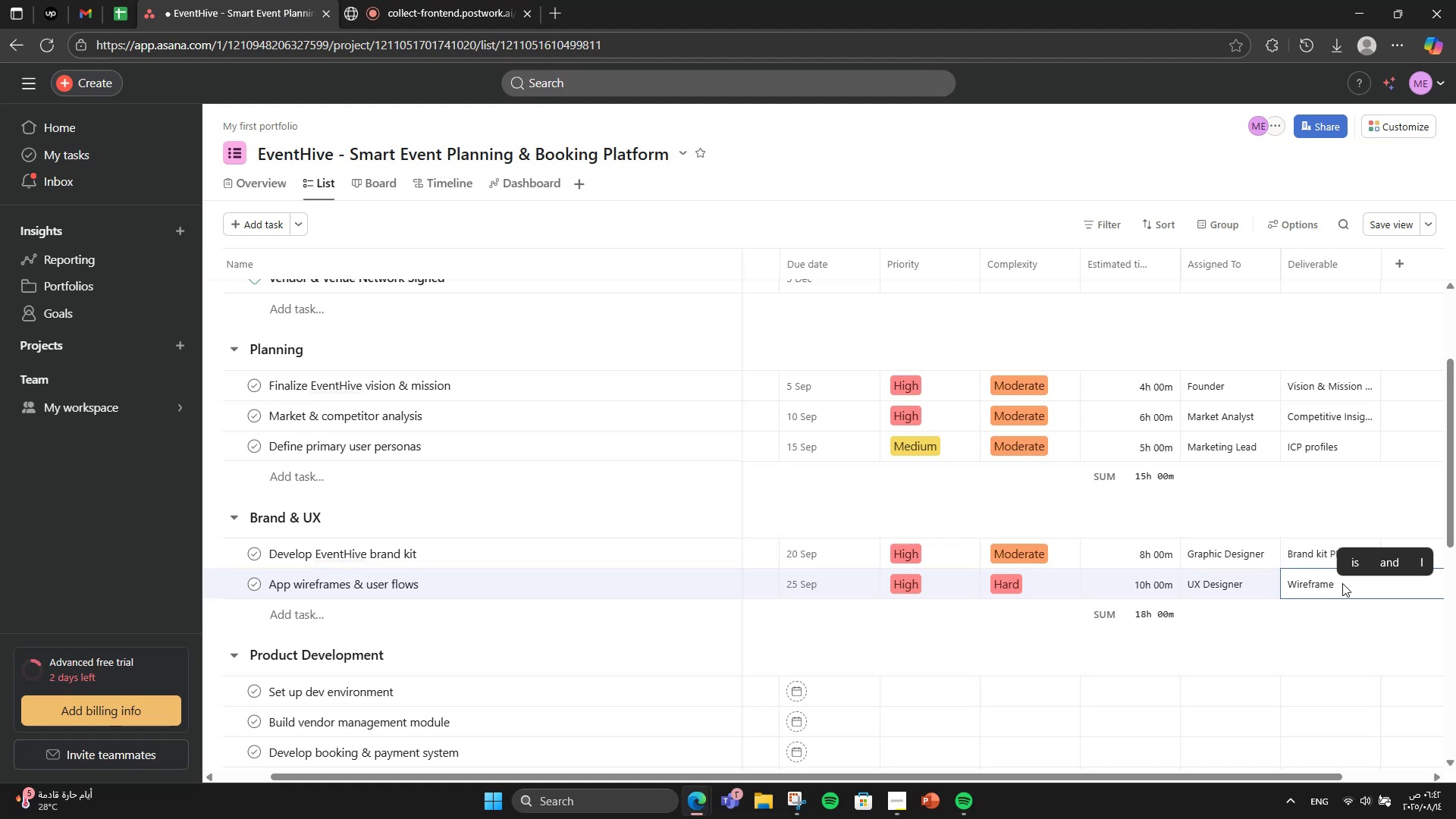 
left_click([1342, 583])
 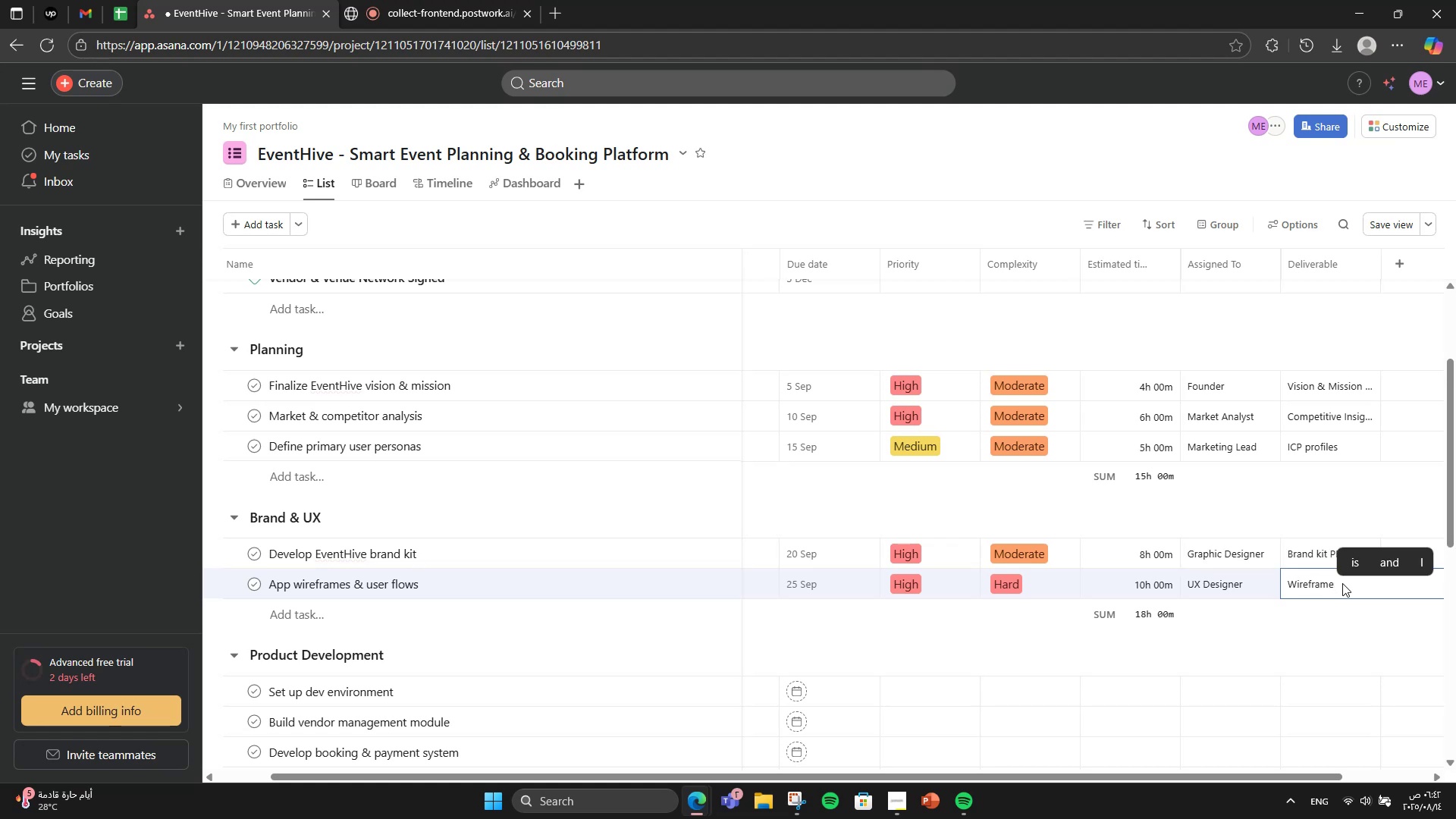 
type(Set)
 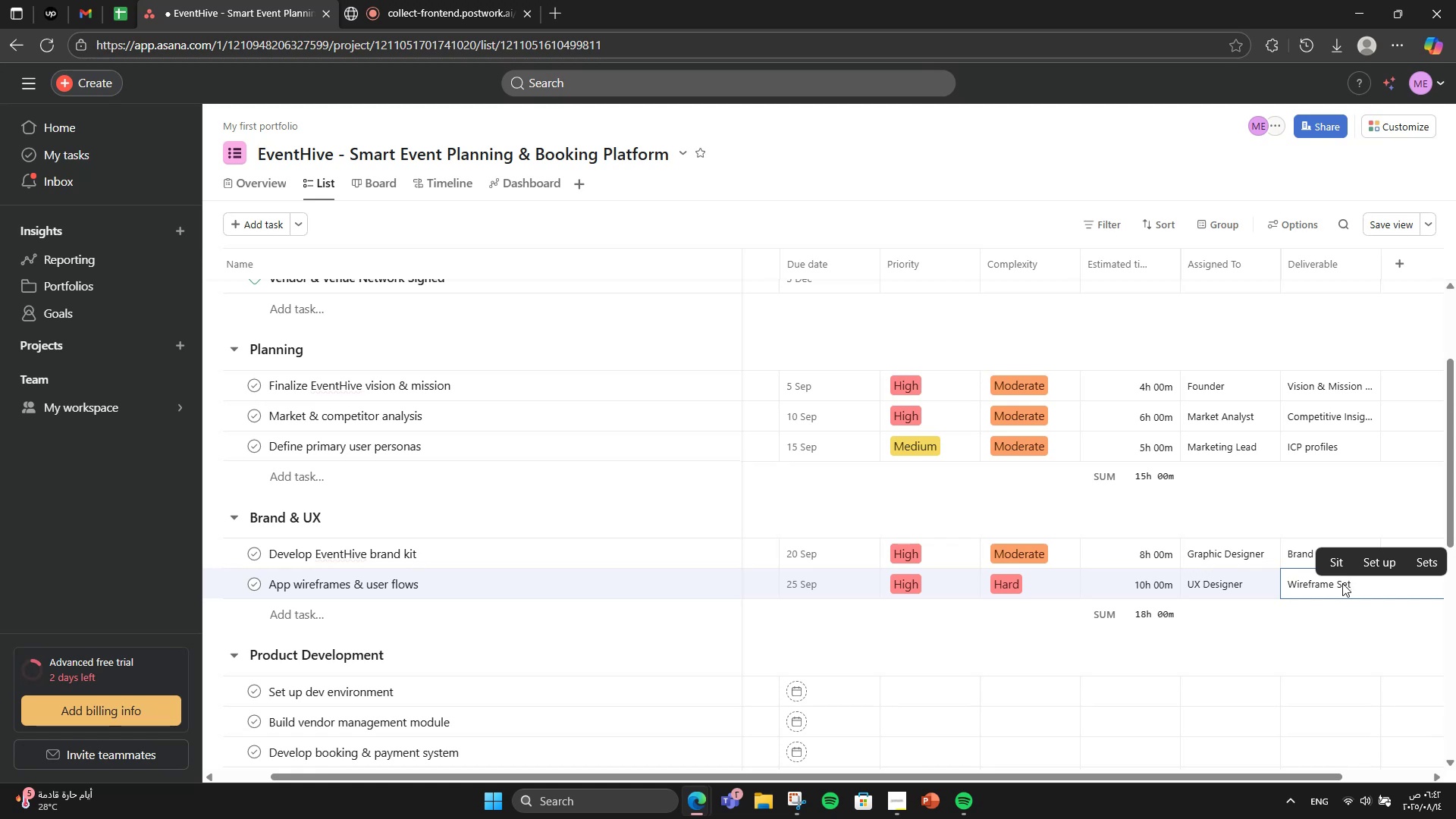 
wait(14.43)
 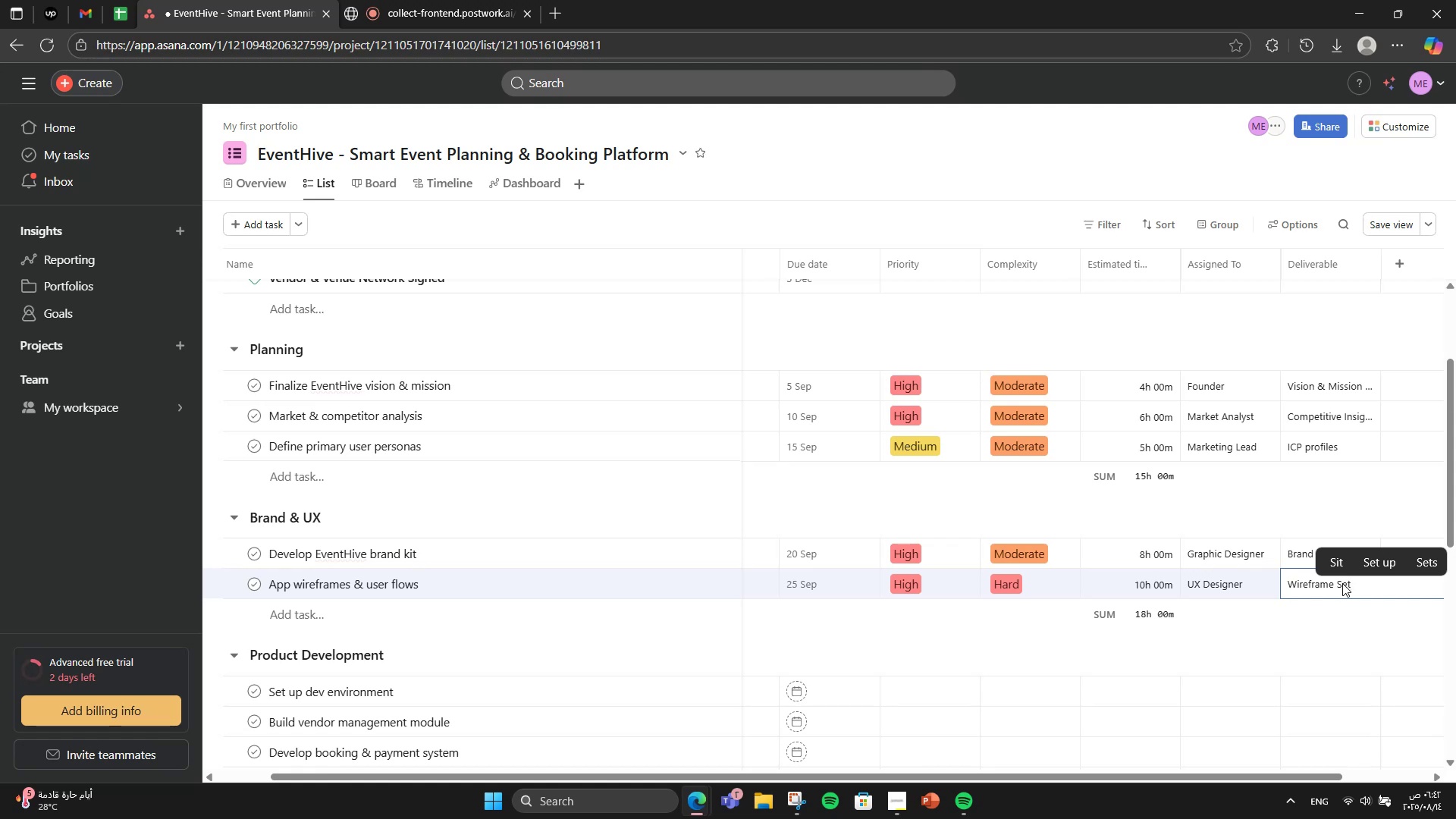 
scroll: coordinate [525, 607], scroll_direction: down, amount: 1.0
 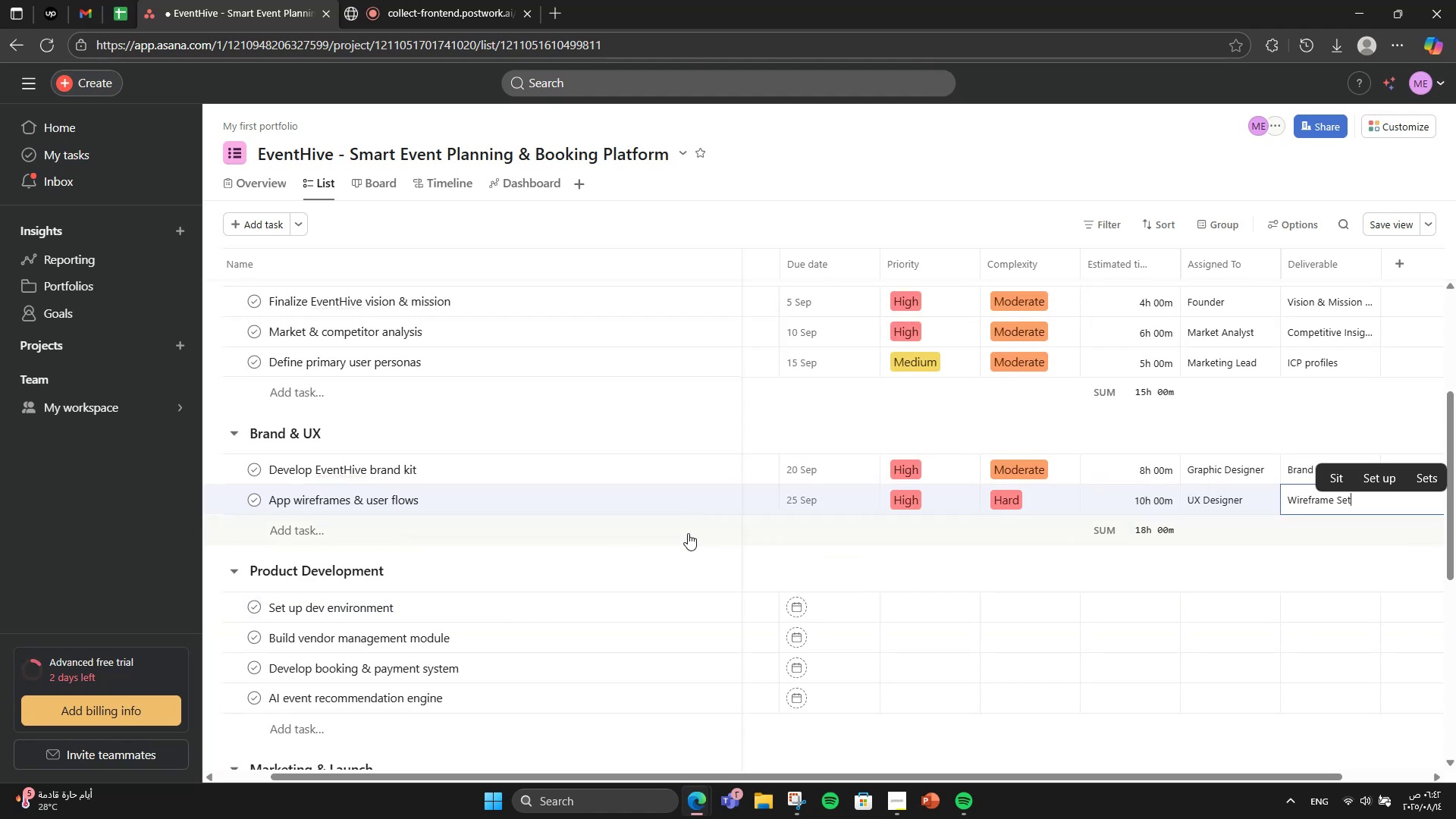 
left_click([660, 572])
 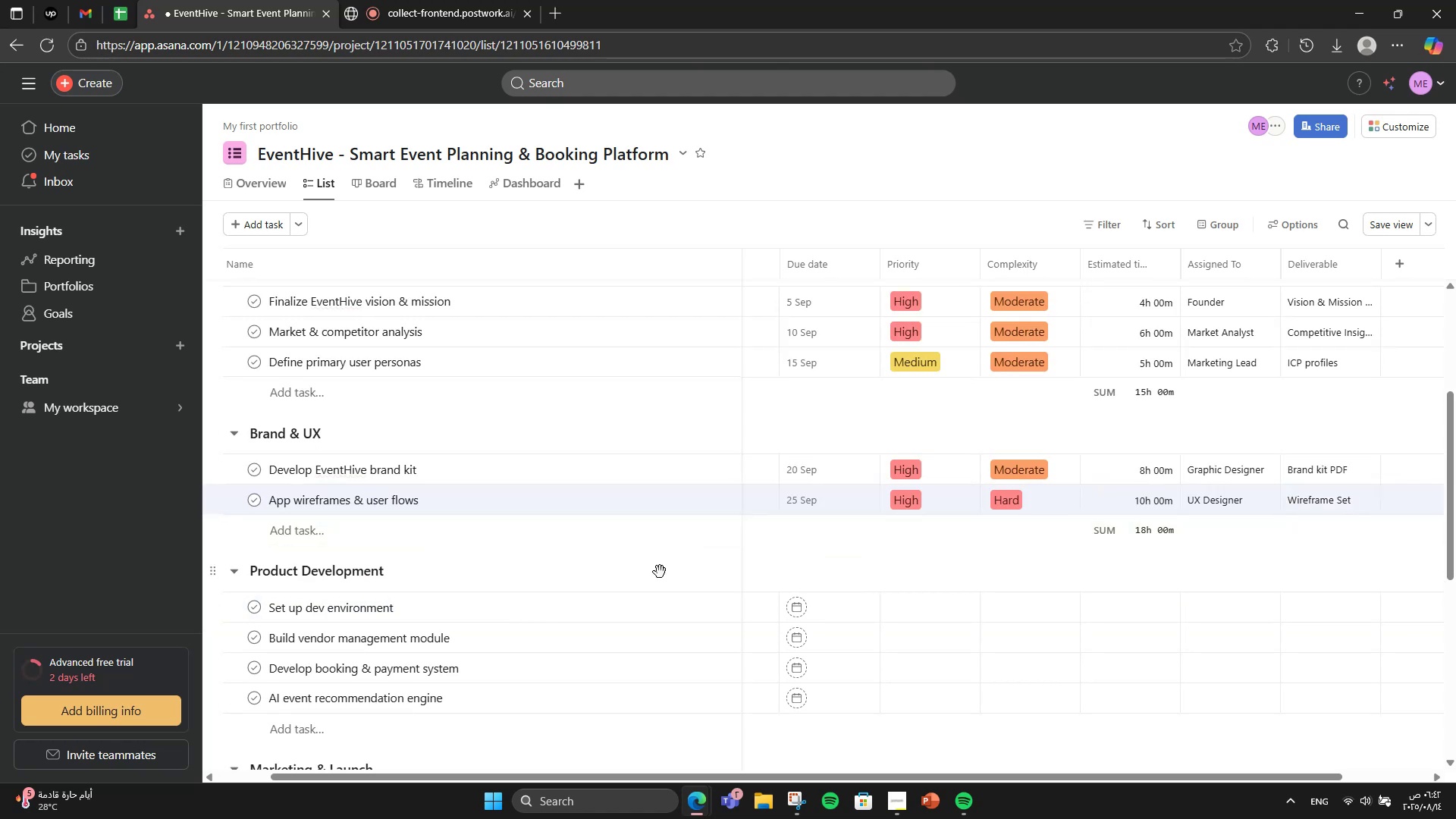 
scroll: coordinate [660, 572], scroll_direction: down, amount: 1.0
 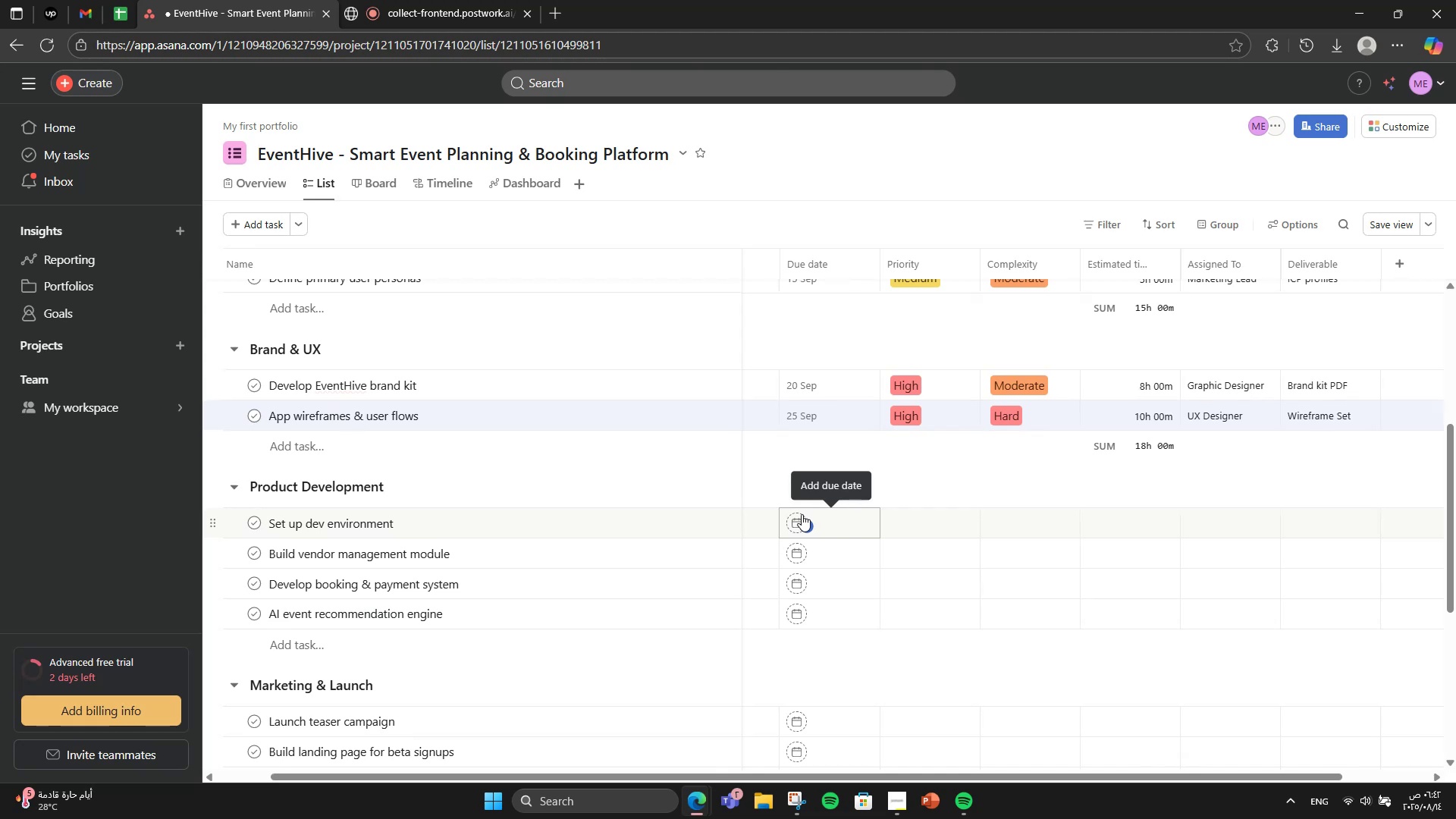 
wait(13.22)
 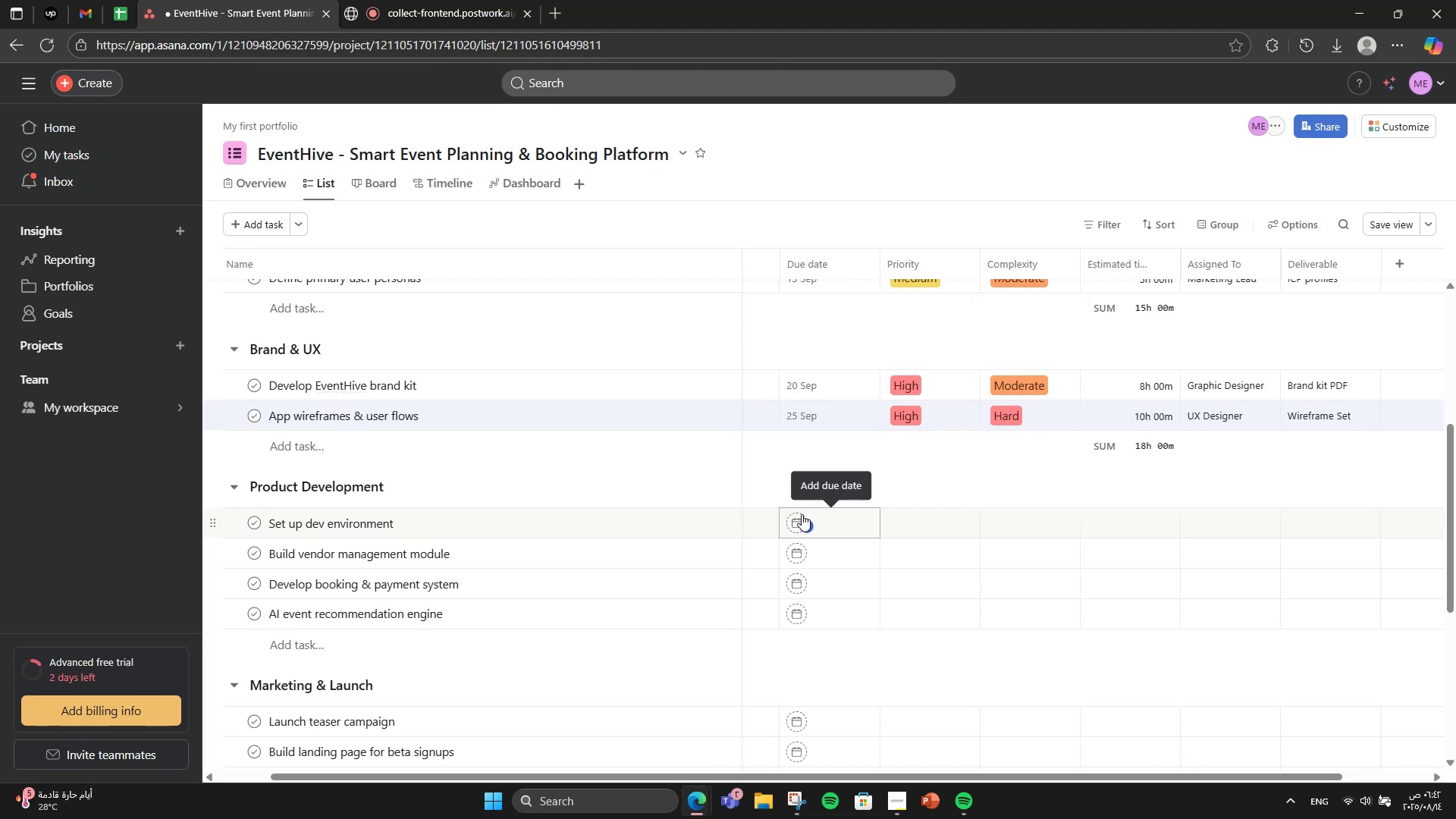 
scroll: coordinate [802, 514], scroll_direction: up, amount: 4.0
 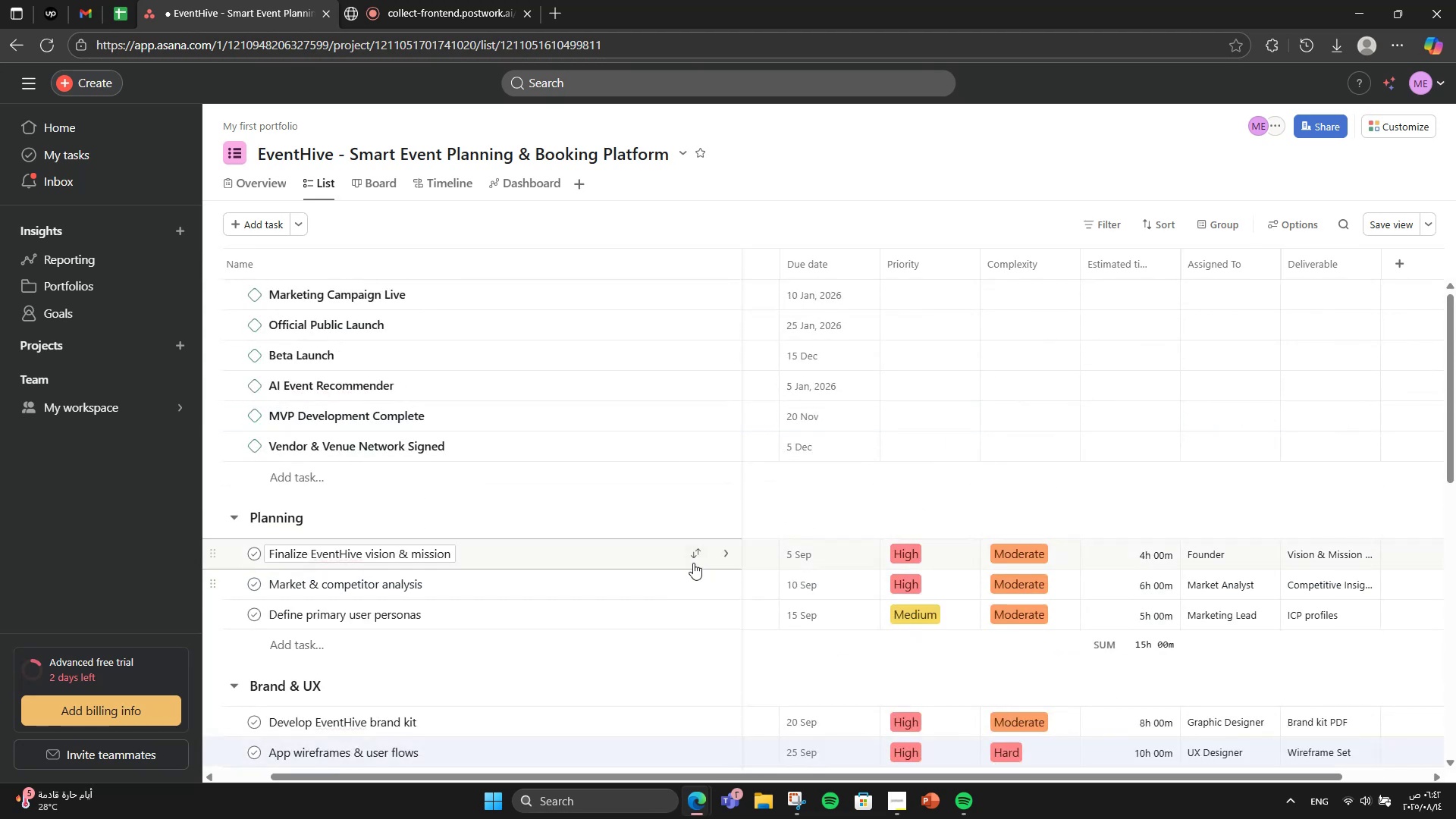 
left_click([648, 548])
 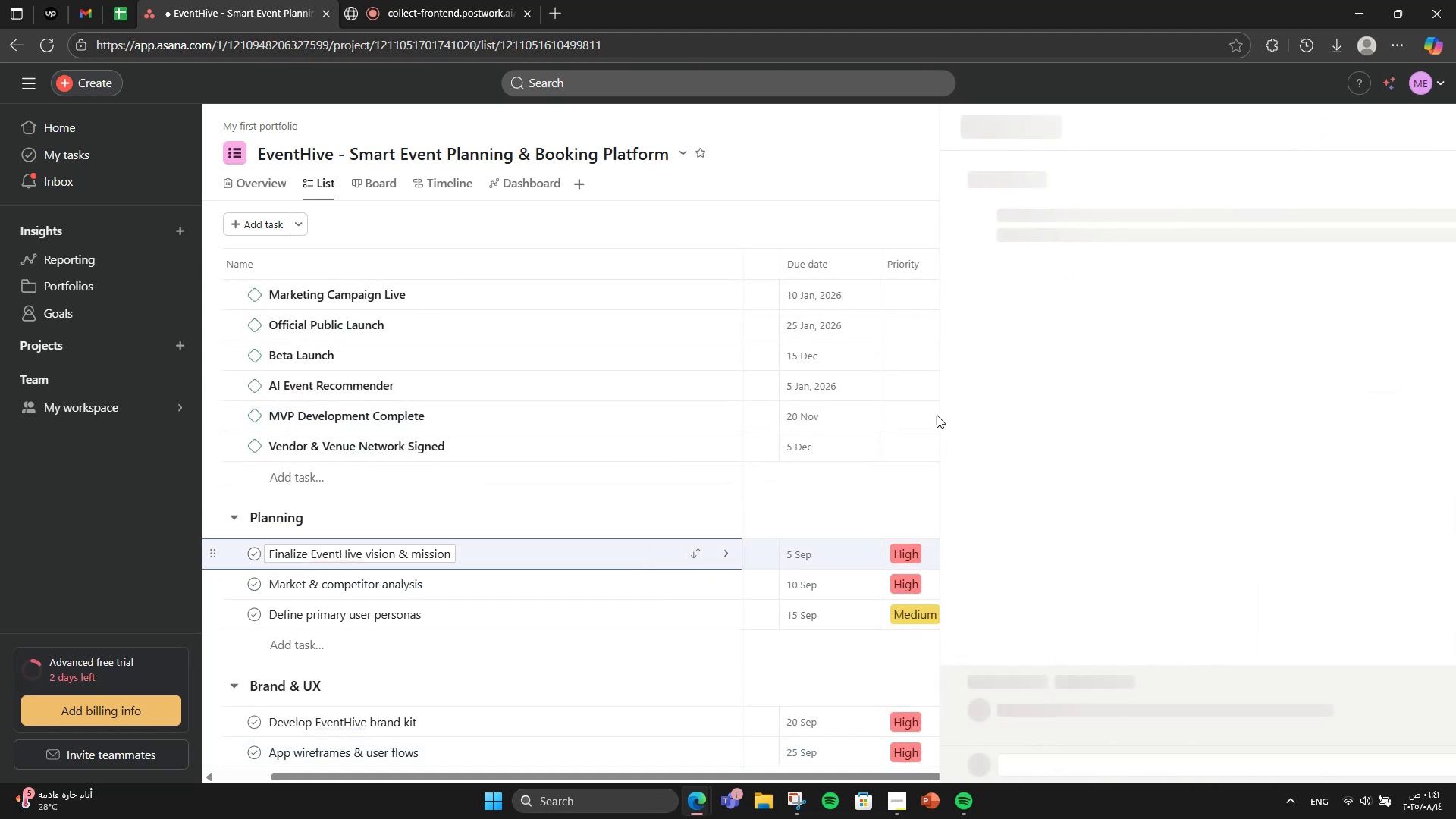 
scroll: coordinate [1088, 451], scroll_direction: down, amount: 6.0
 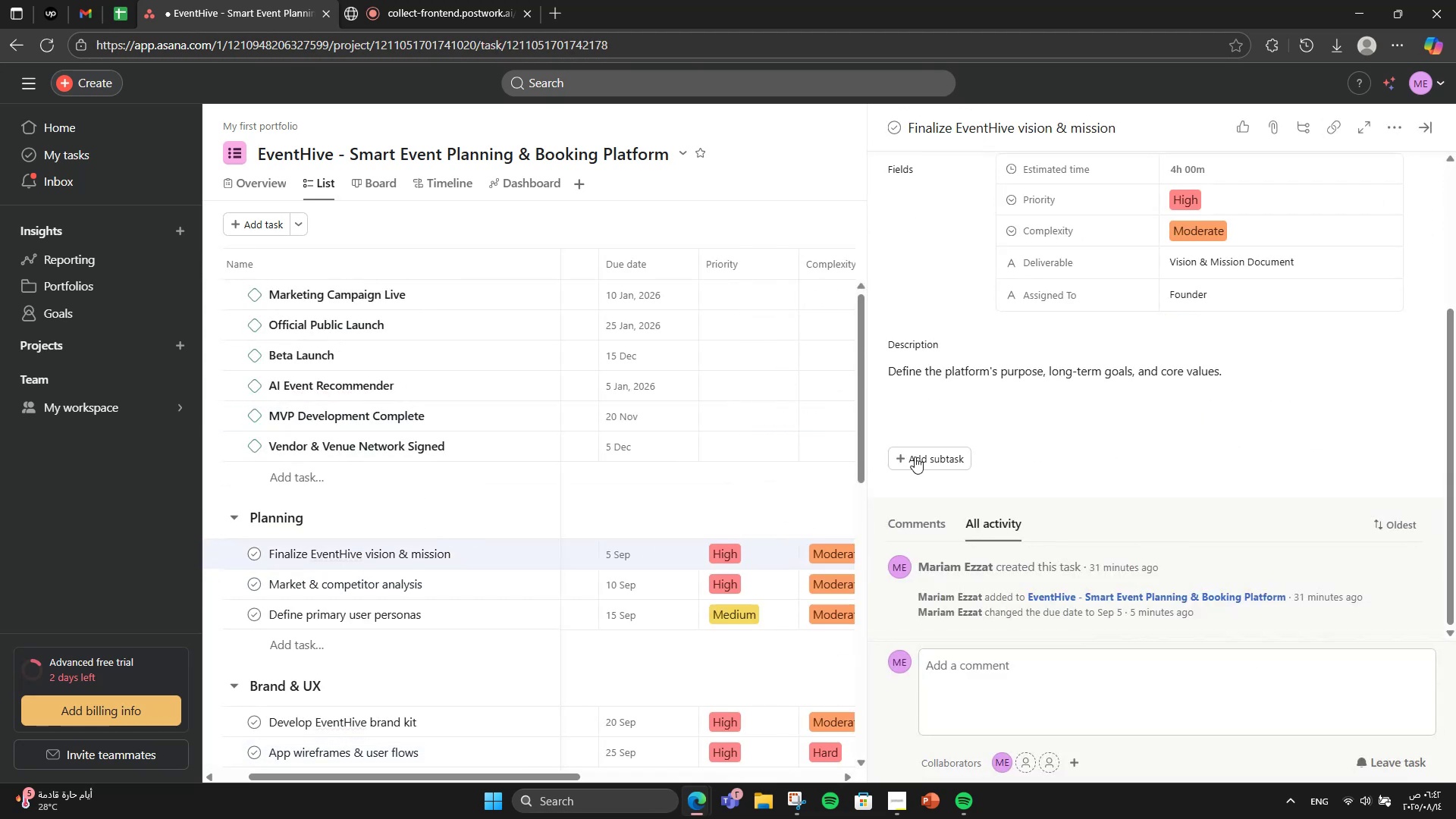 
left_click([916, 459])
 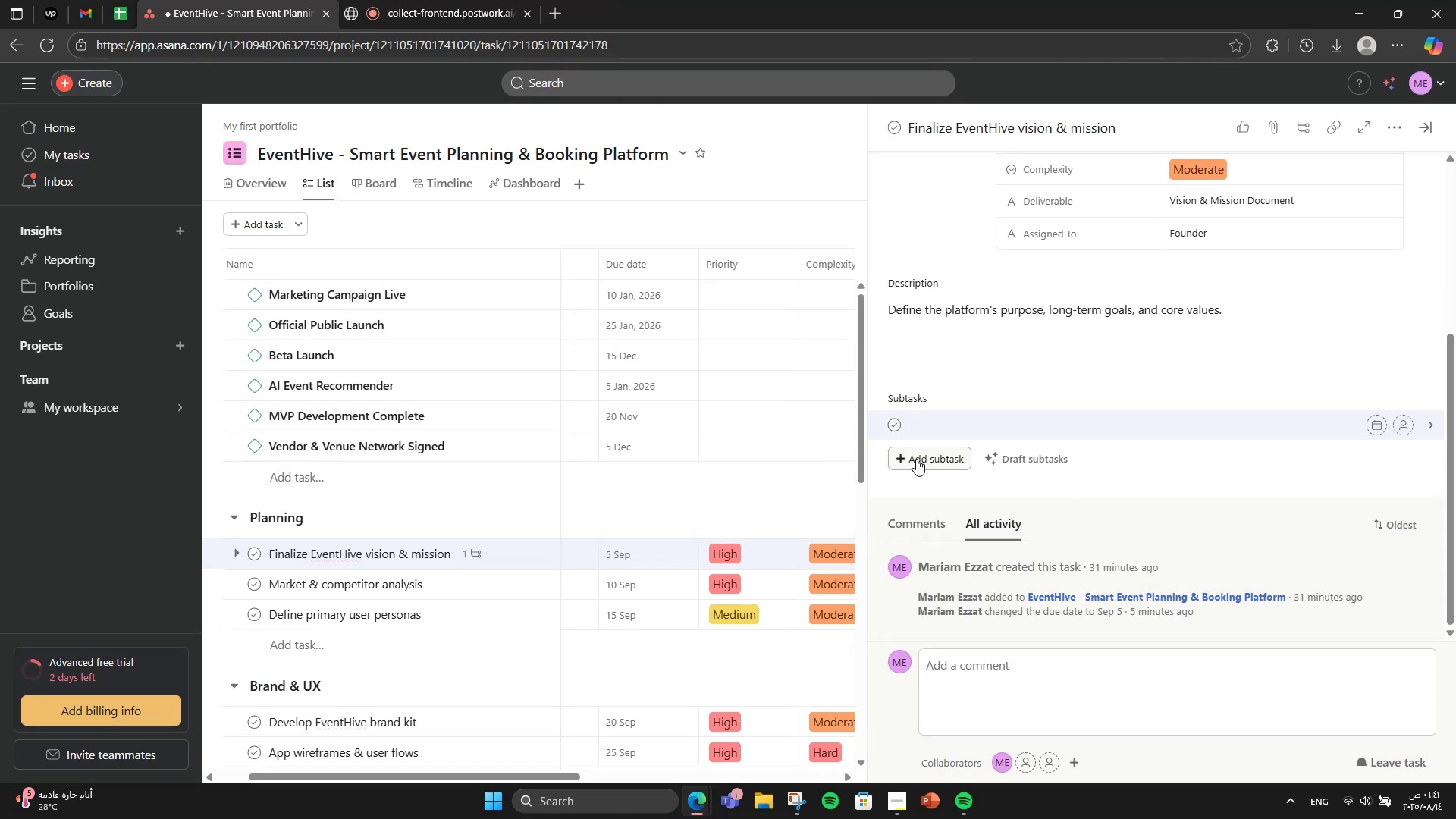 
type(Workshop wth )
key(Backspace)
key(Backspace)
key(Backspace)
type(ith team )
 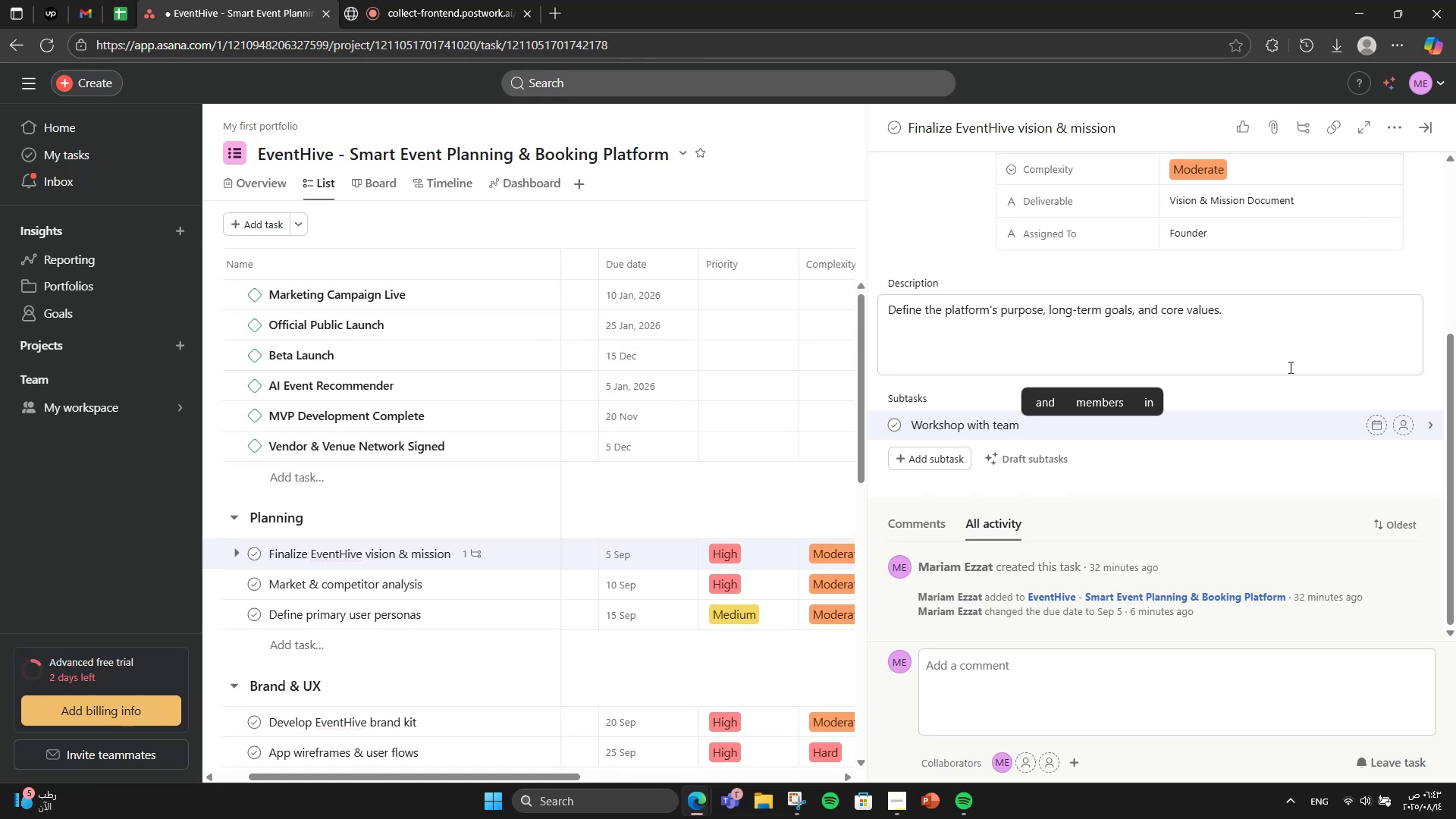 
wait(54.64)
 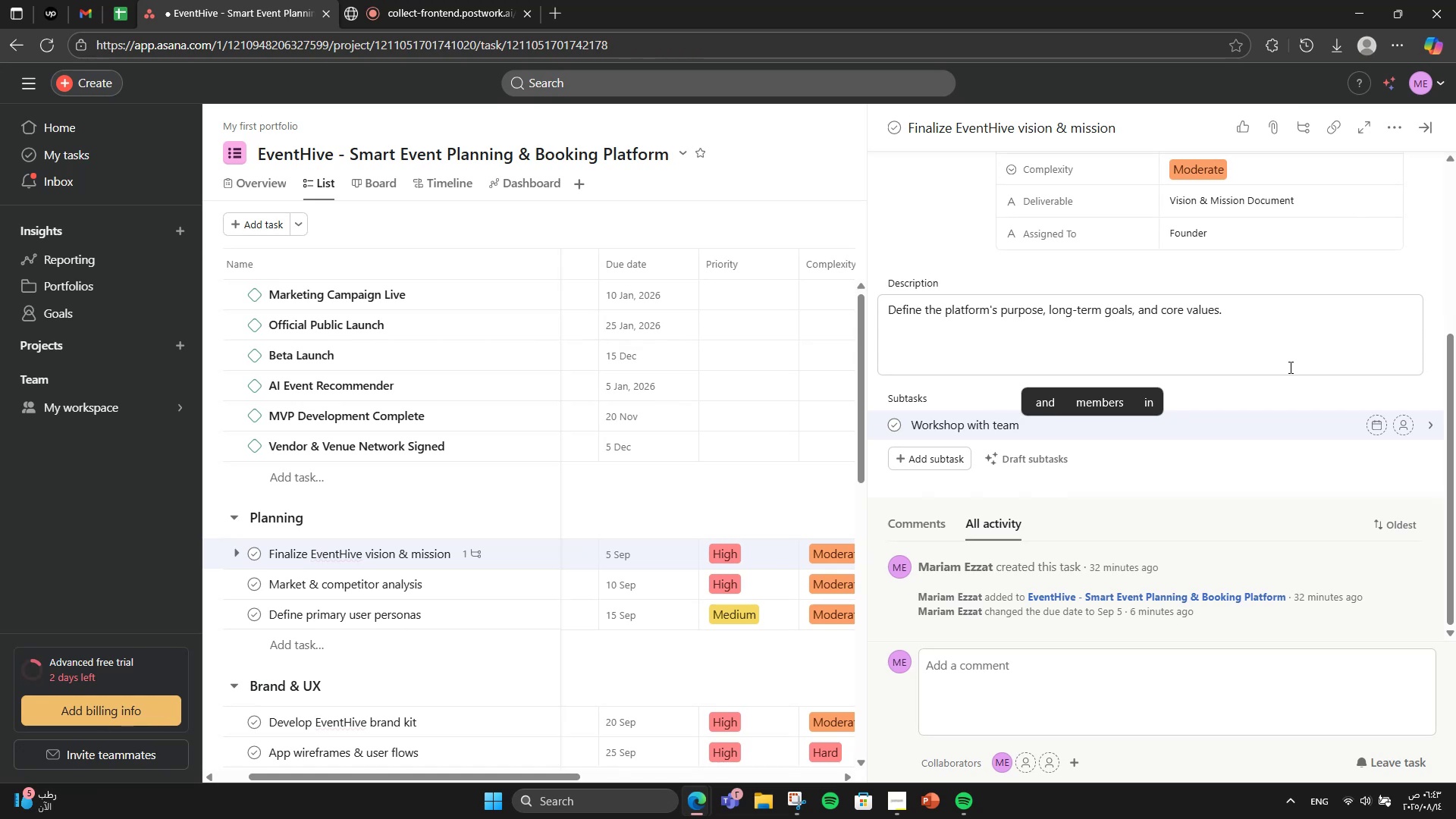 
key(Enter)
 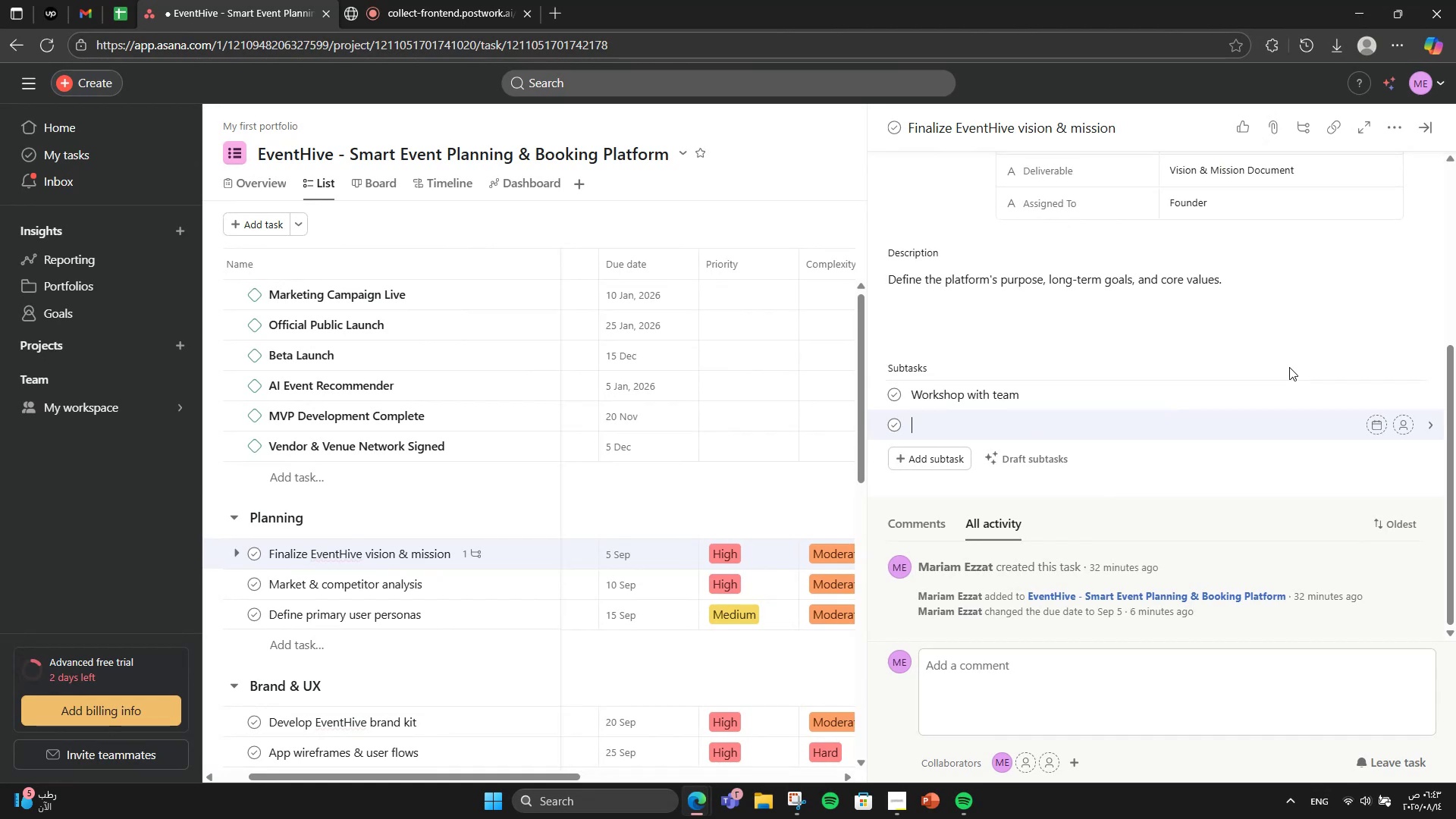 
type(Draft statem)
 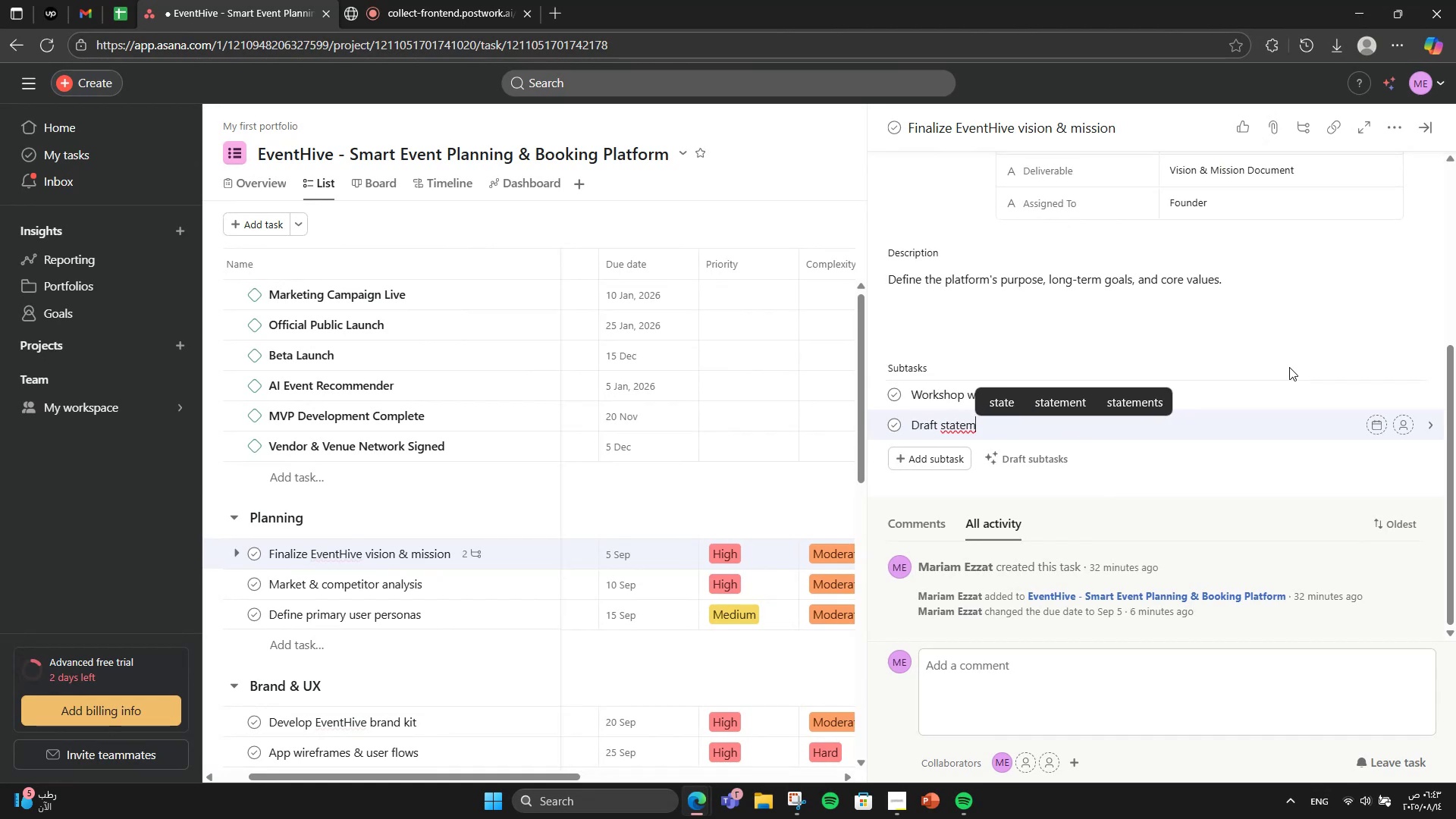 
type(ents)
 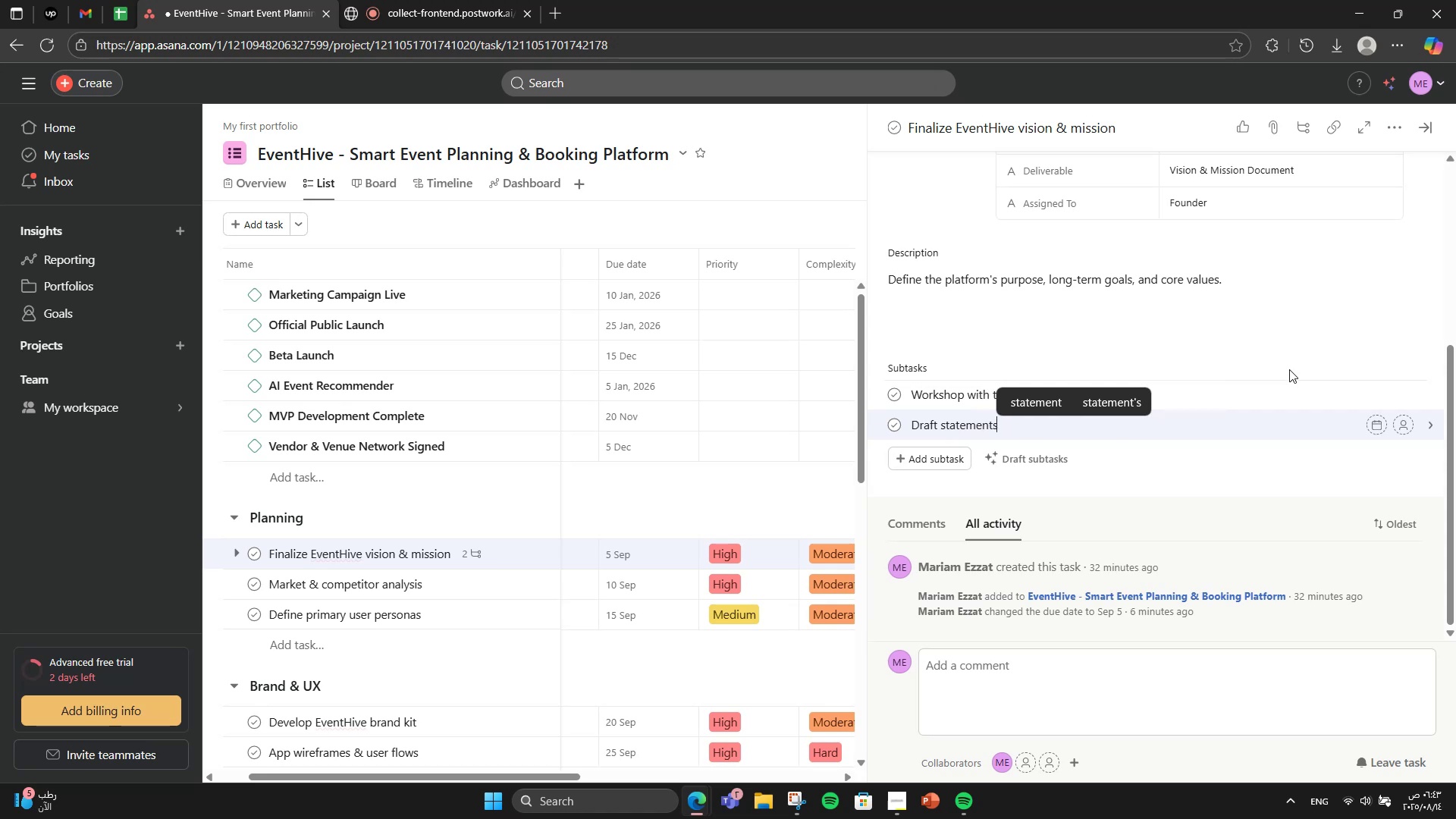 
key(Enter)
 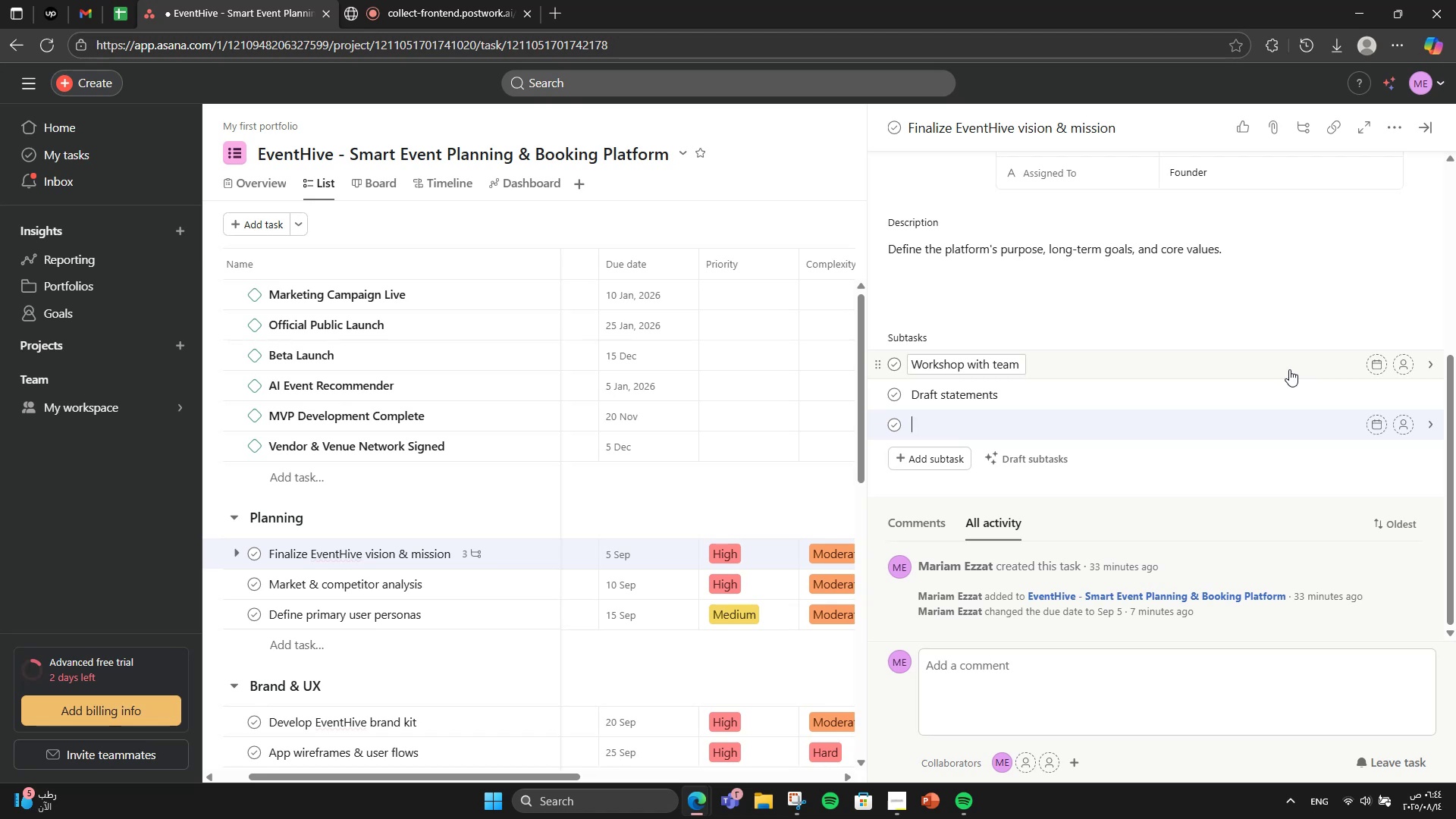 
wait(16.14)
 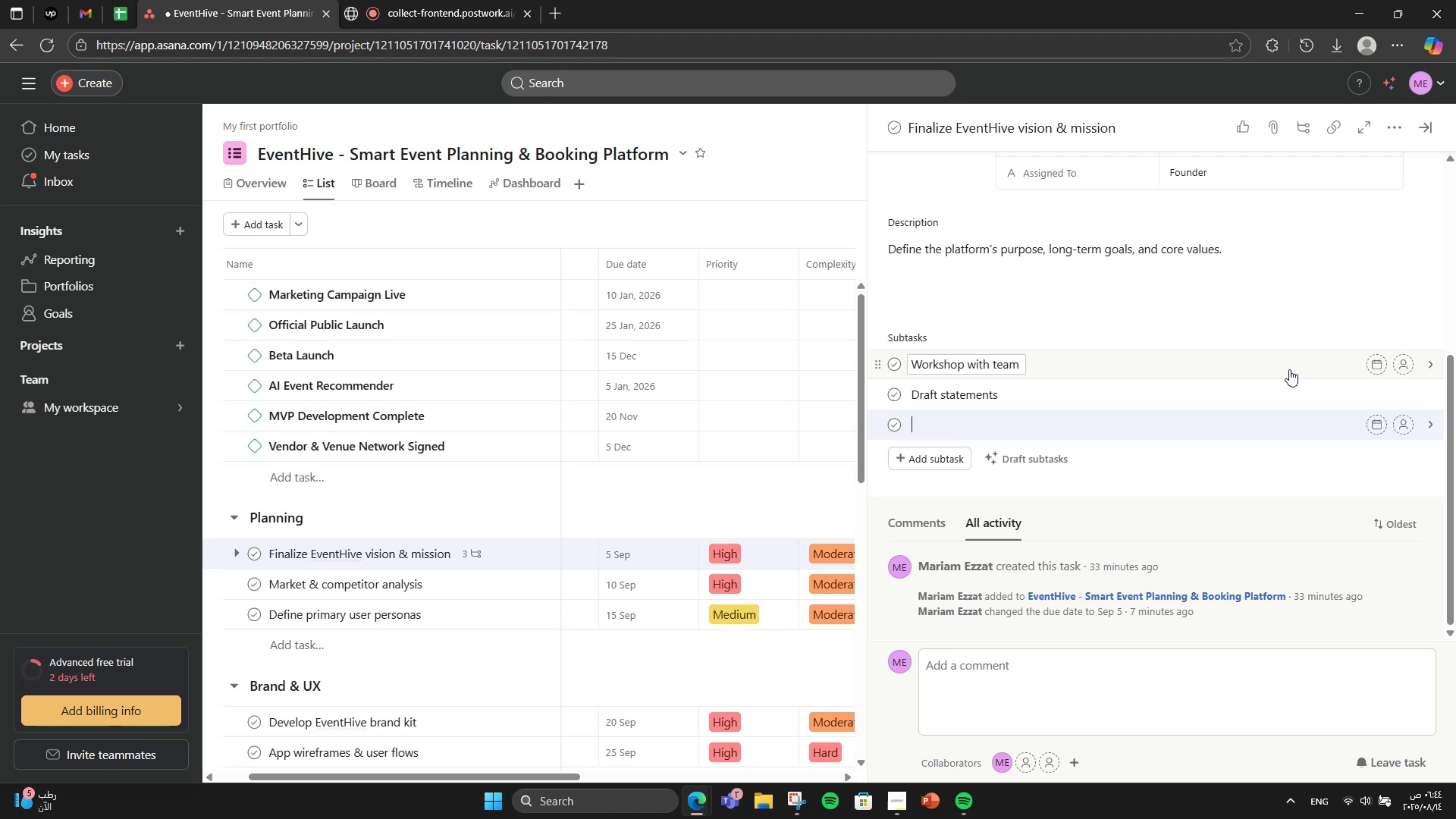 
key(CapsLock)
 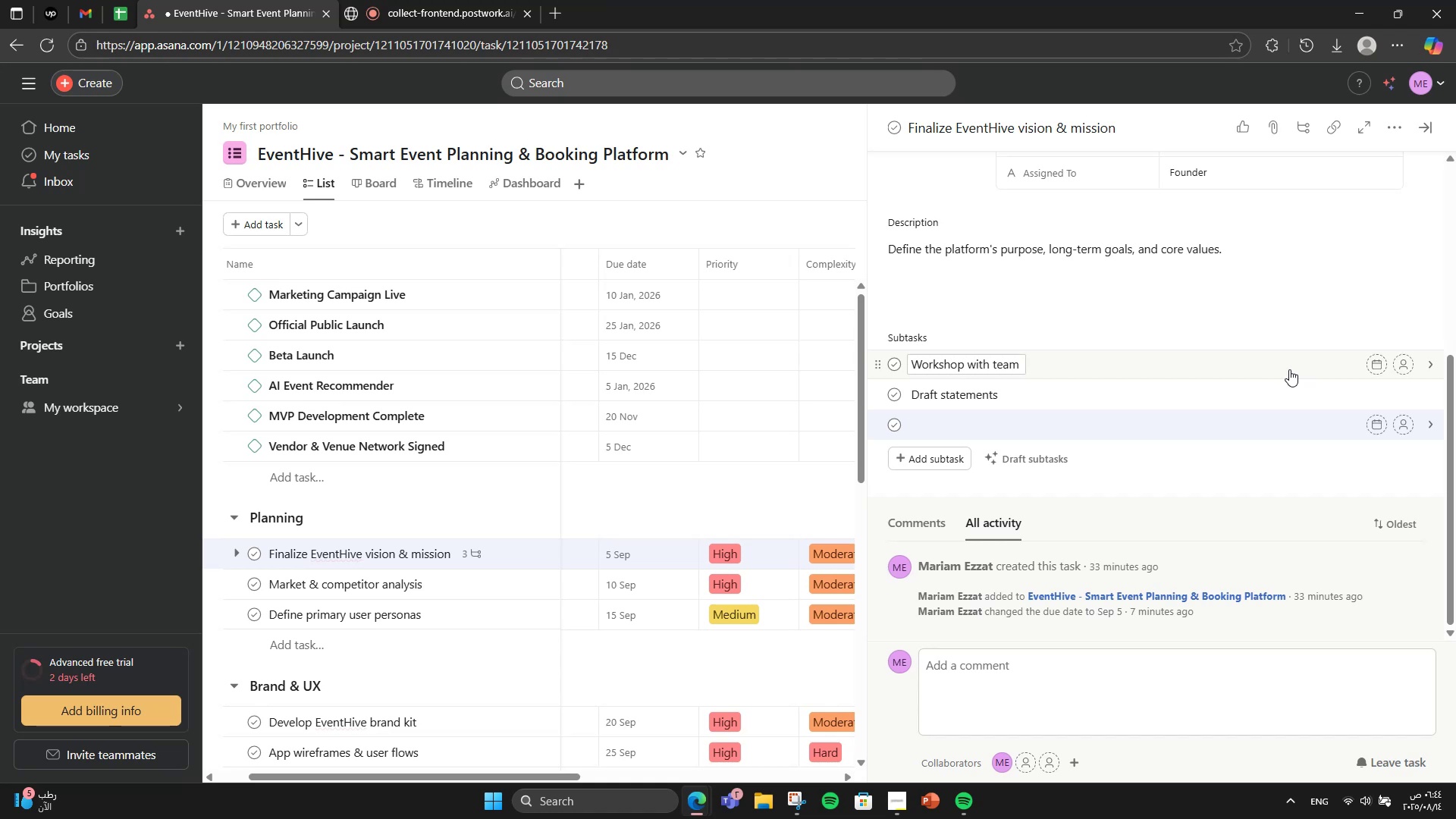 
type(Finalize woork)
key(Backspace)
key(Backspace)
key(Backspace)
type(rding)
 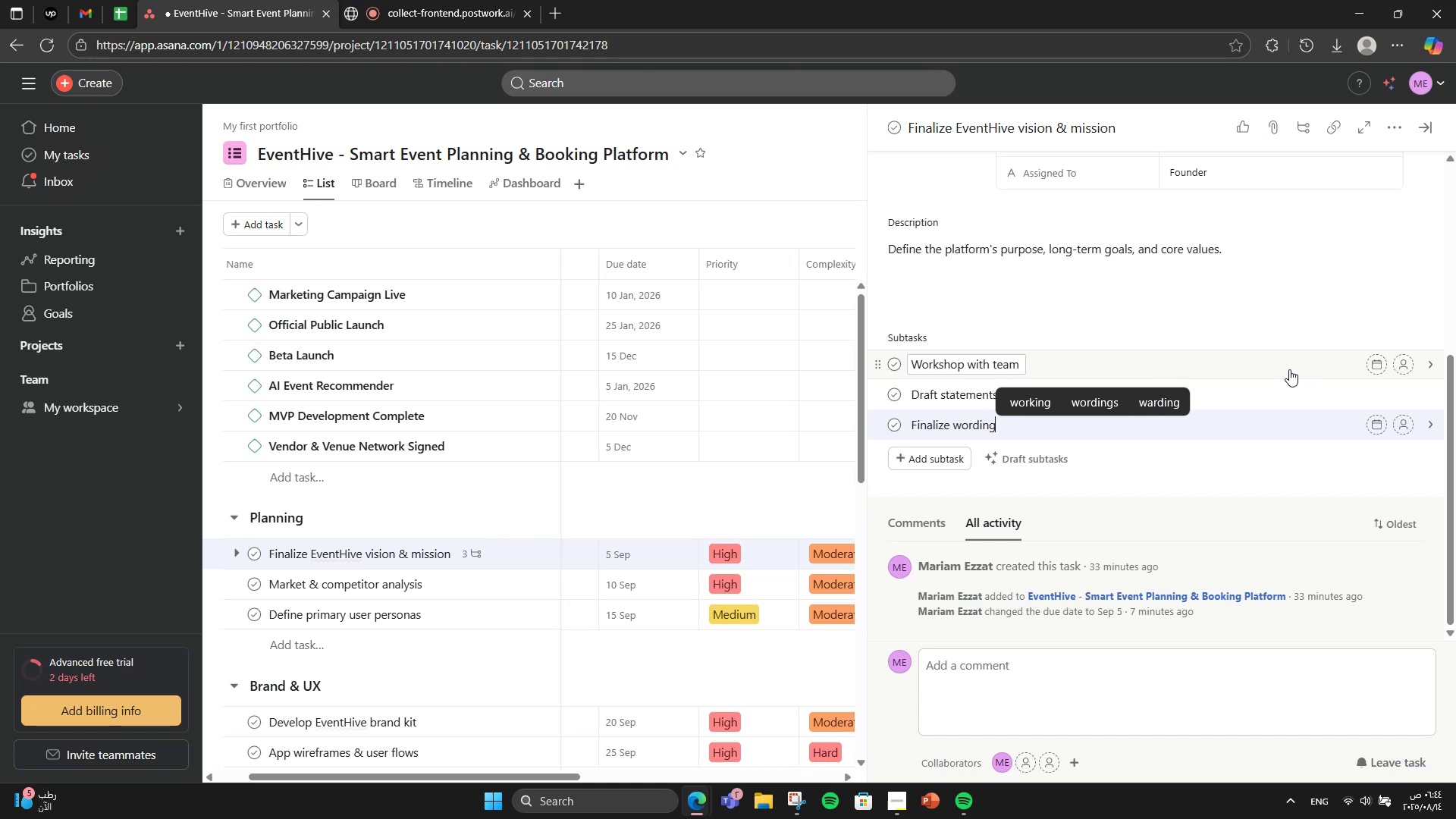 
scroll: coordinate [1289, 369], scroll_direction: up, amount: 2.0
 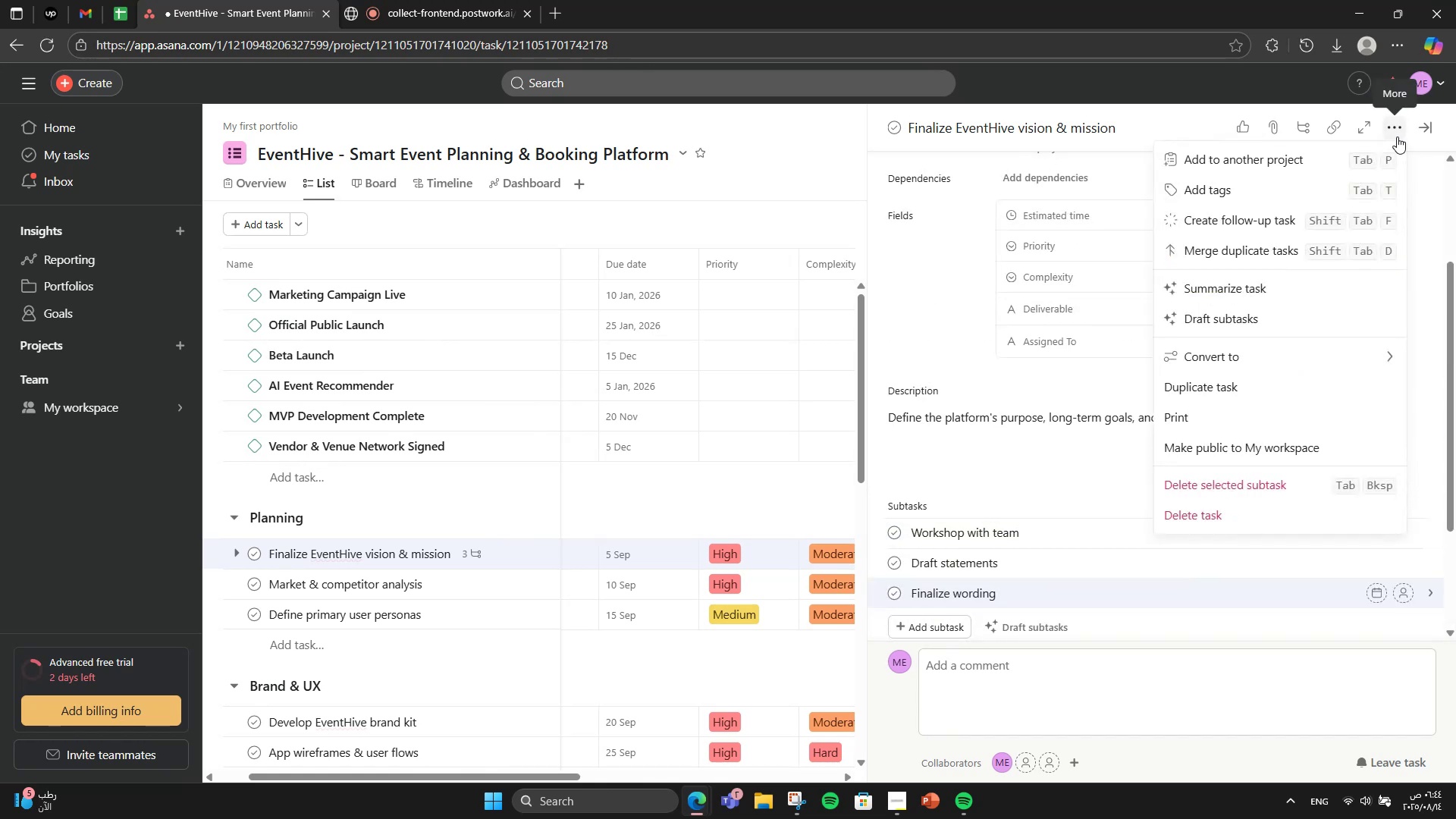 
left_click([1291, 184])
 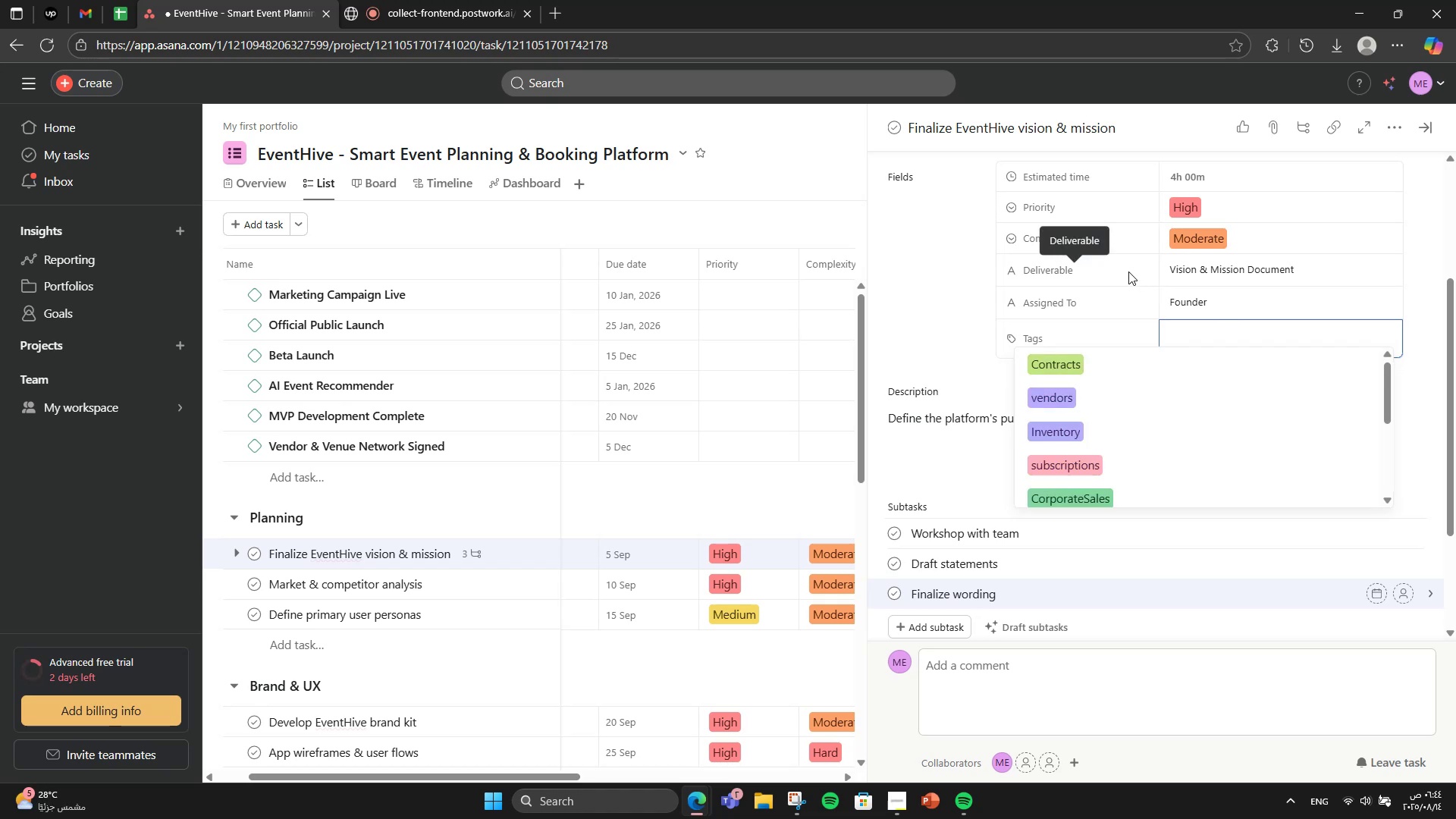 
type(strategy)
 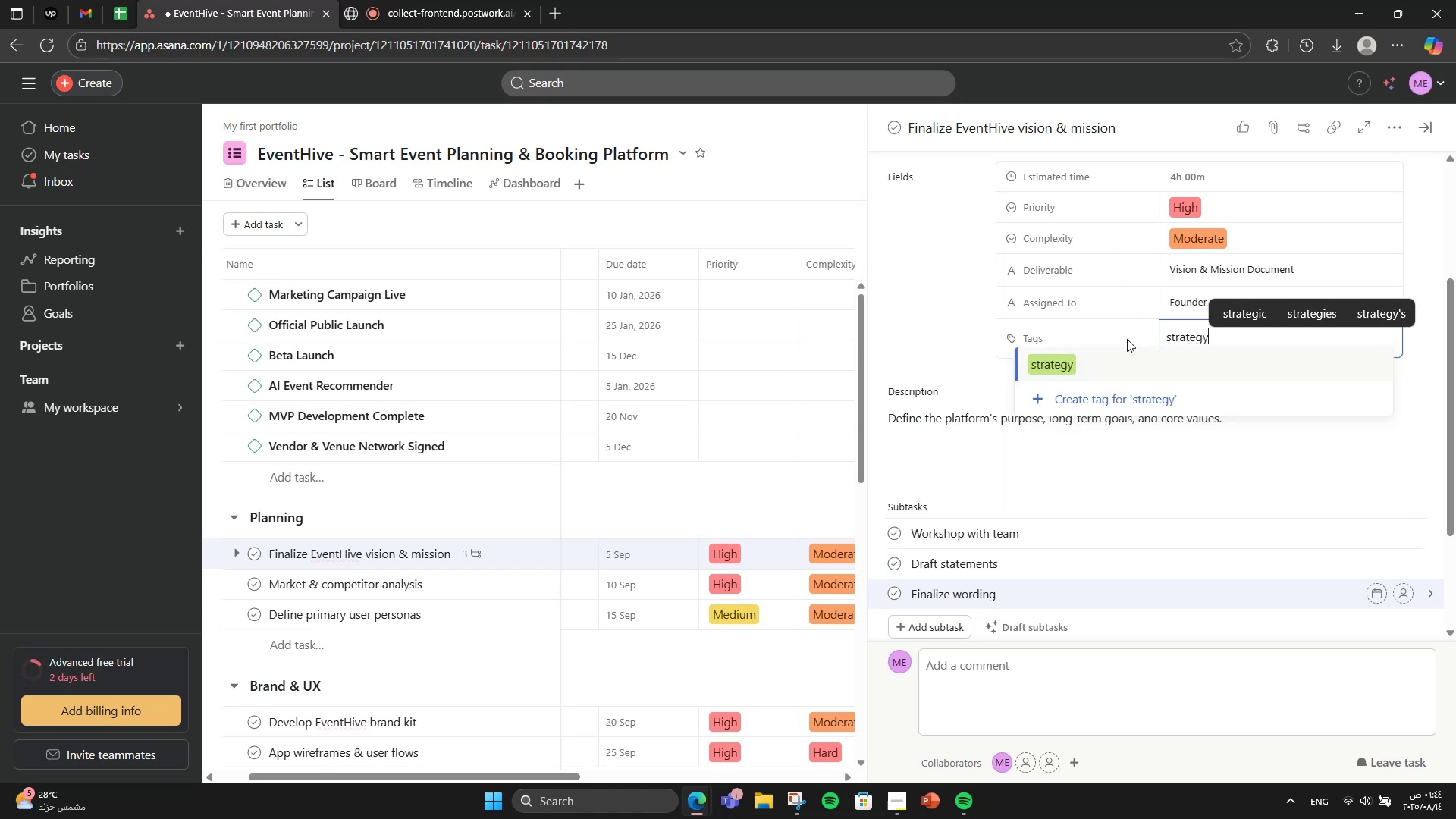 
left_click([1106, 352])
 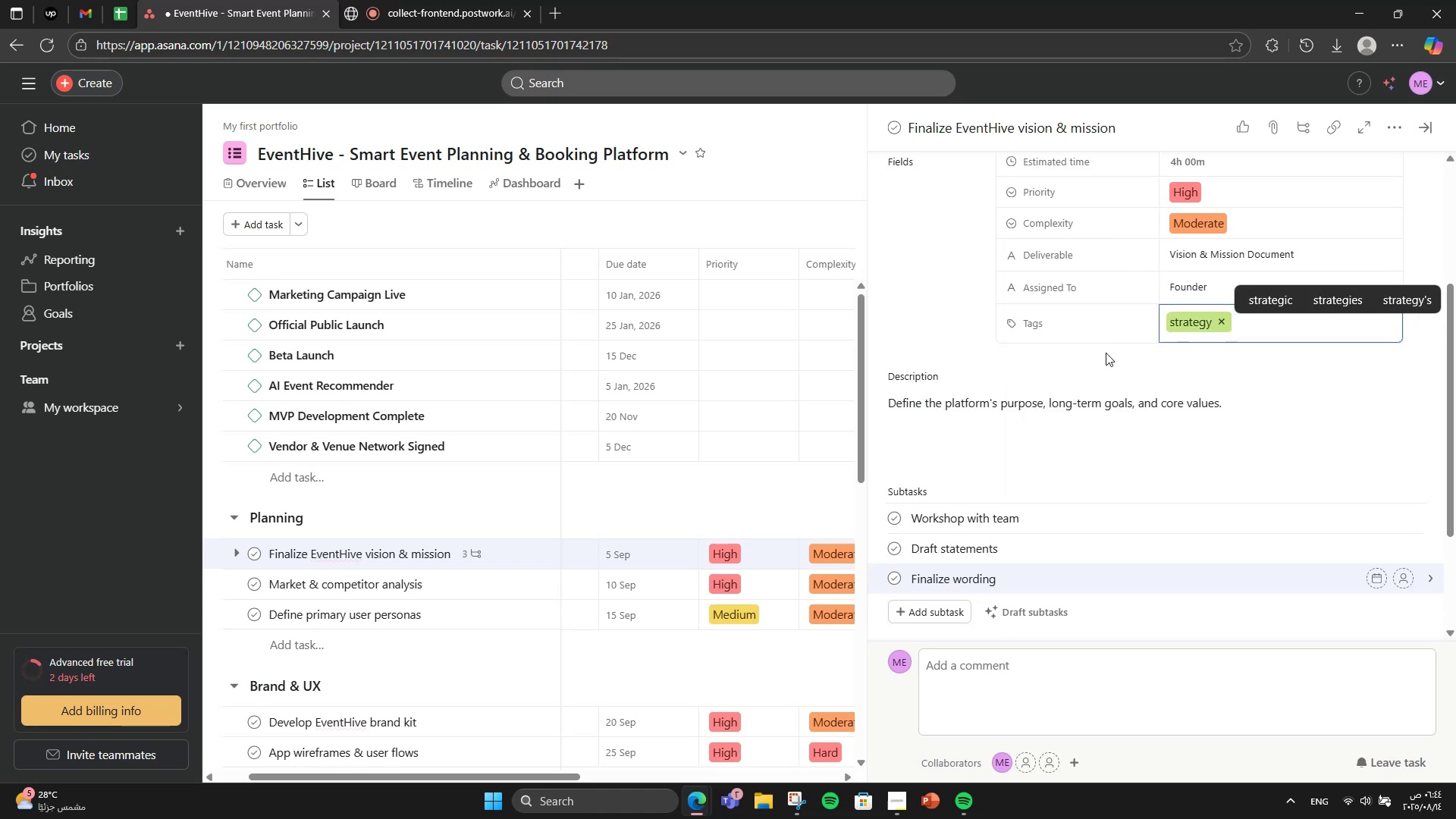 
type(start)
 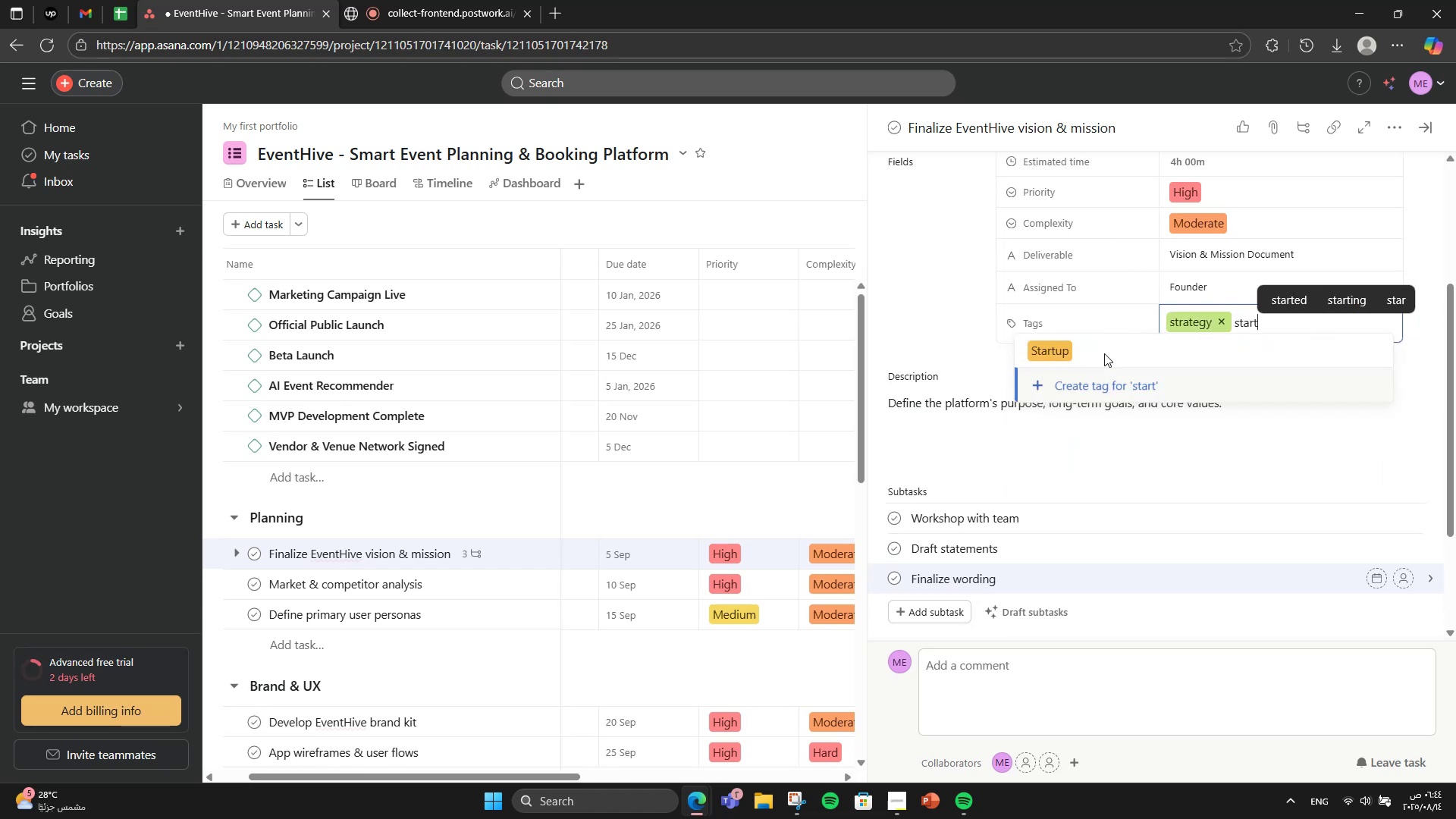 
left_click([1102, 356])
 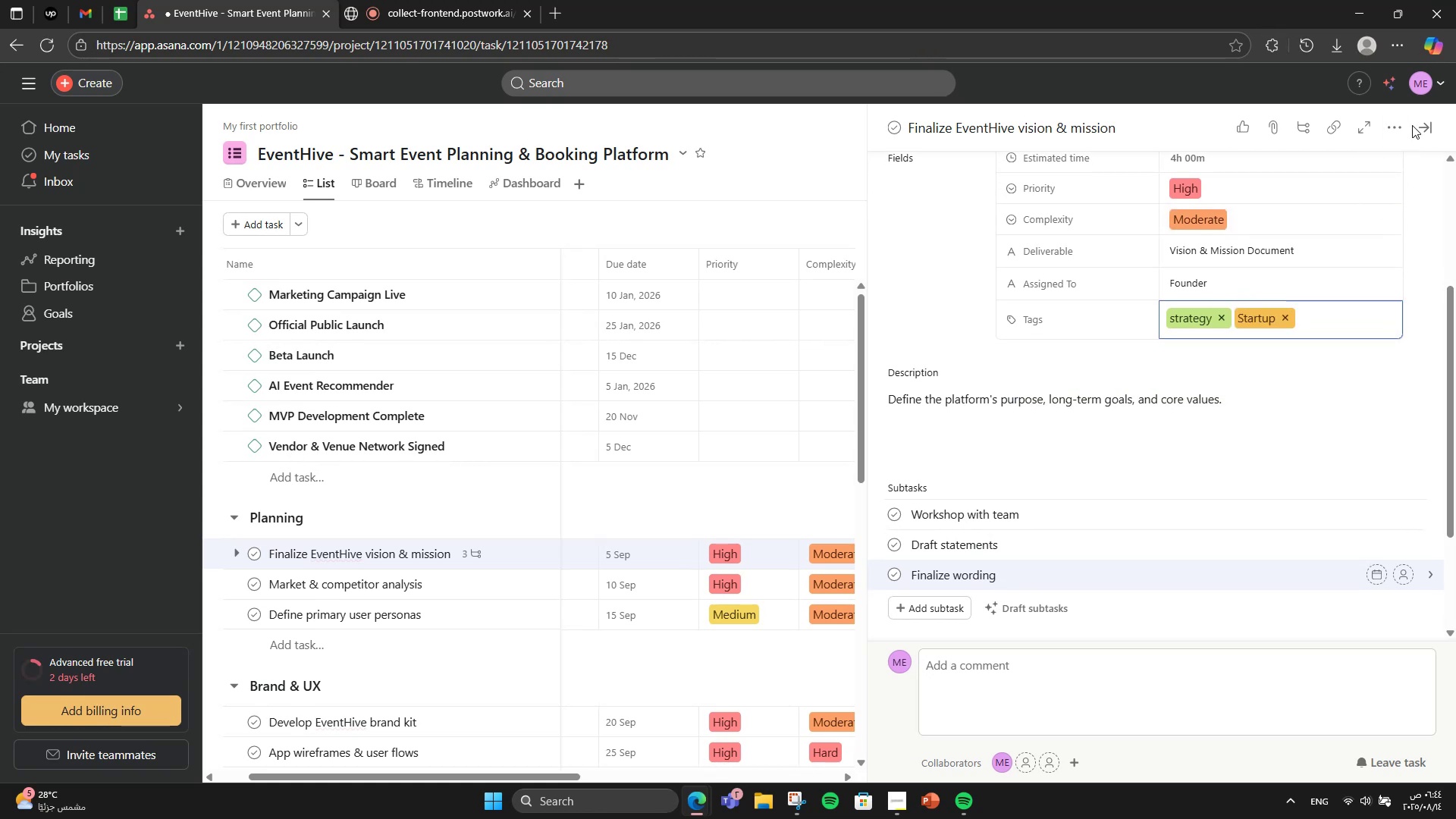 
double_click([1420, 128])
 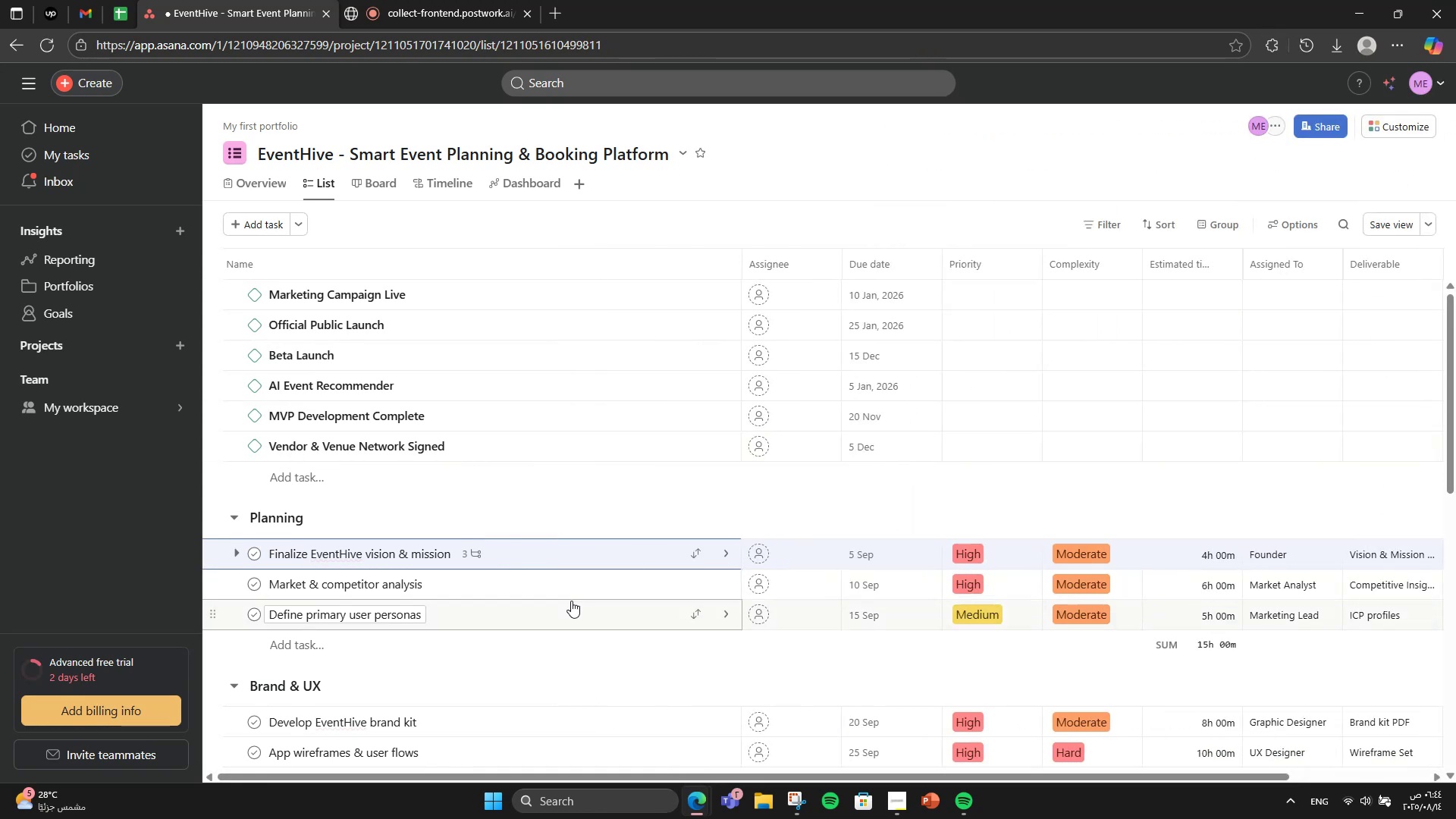 
left_click([573, 584])
 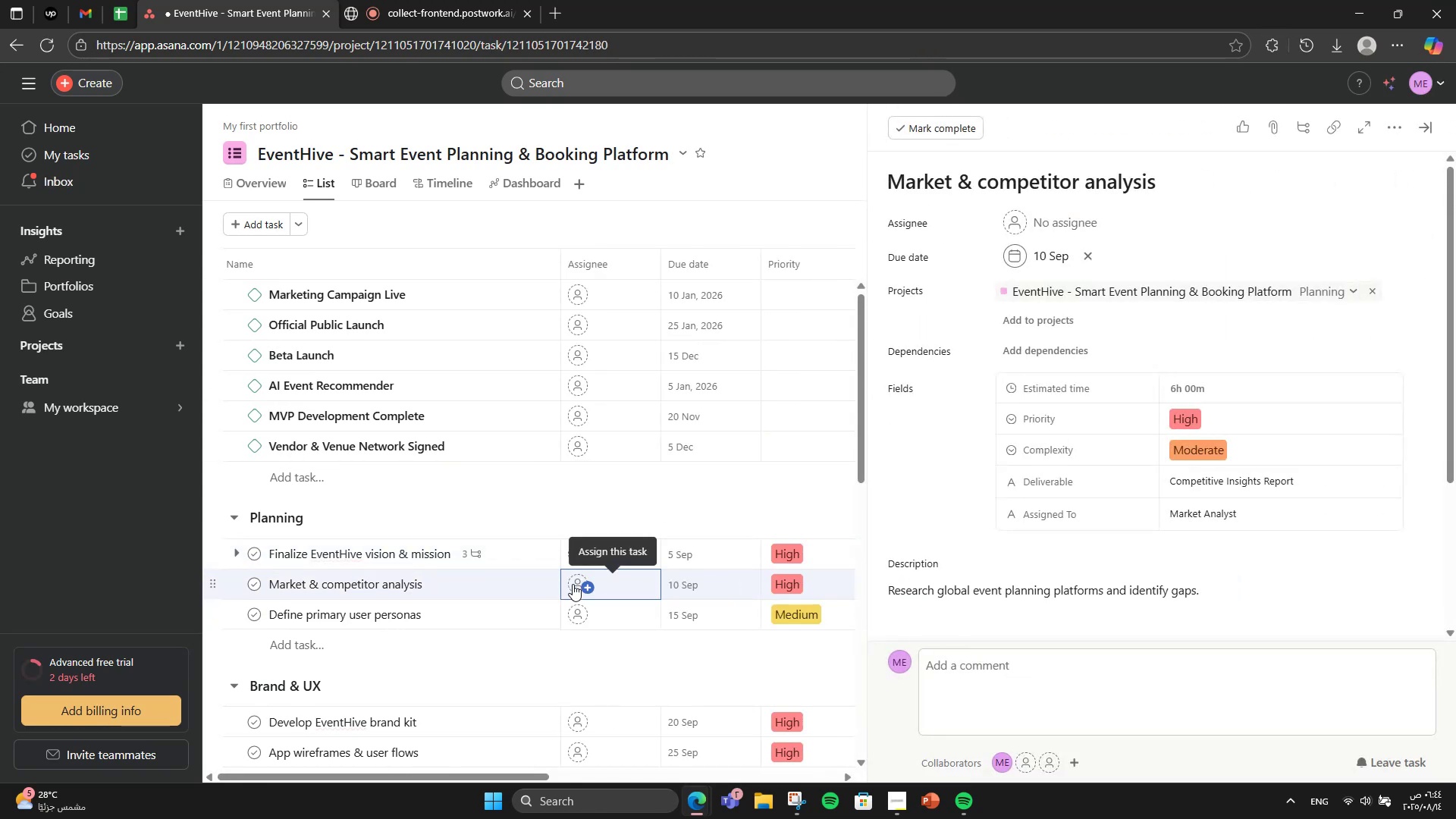 
scroll: coordinate [1084, 410], scroll_direction: down, amount: 4.0
 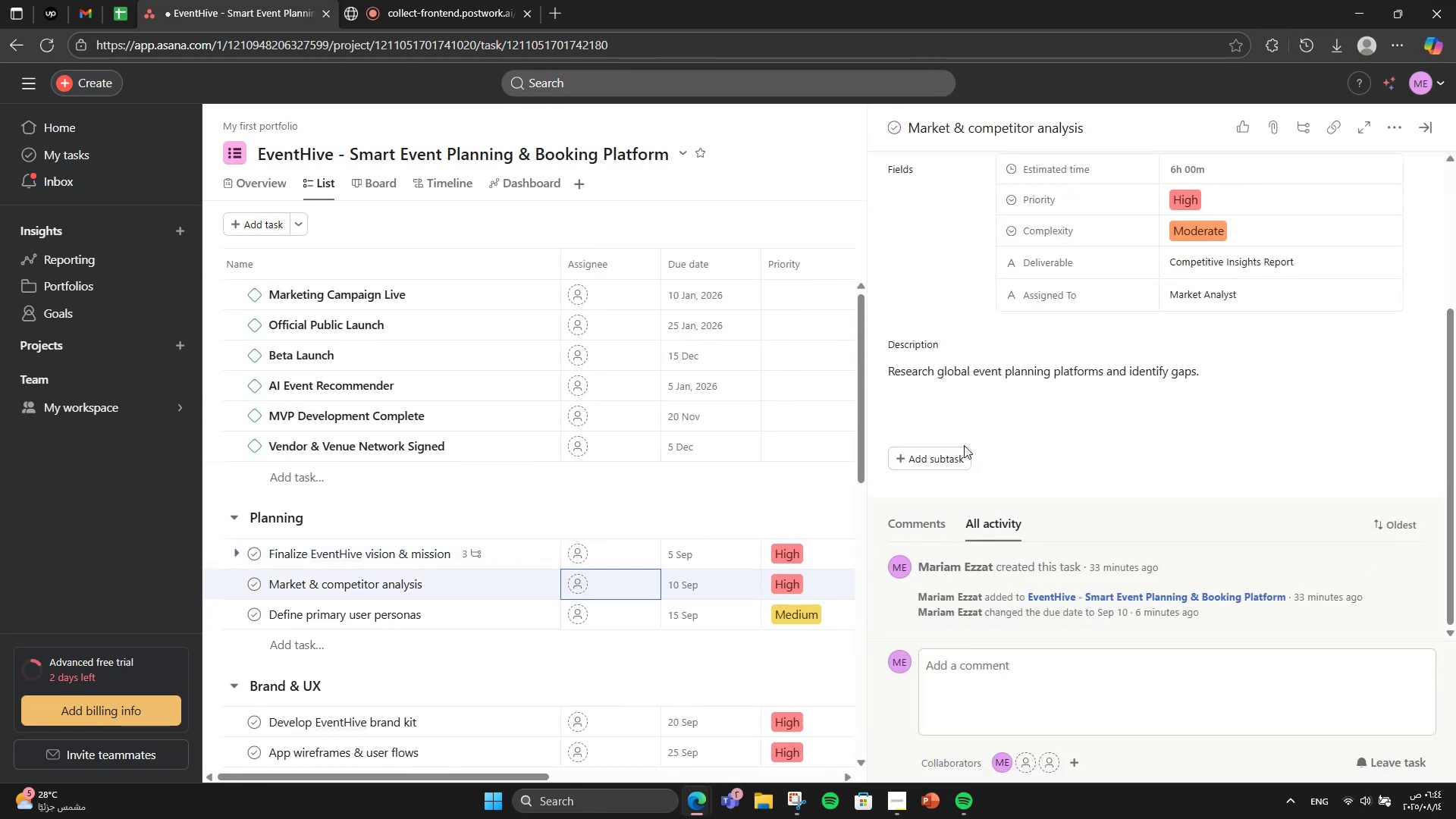 
left_click([947, 453])
 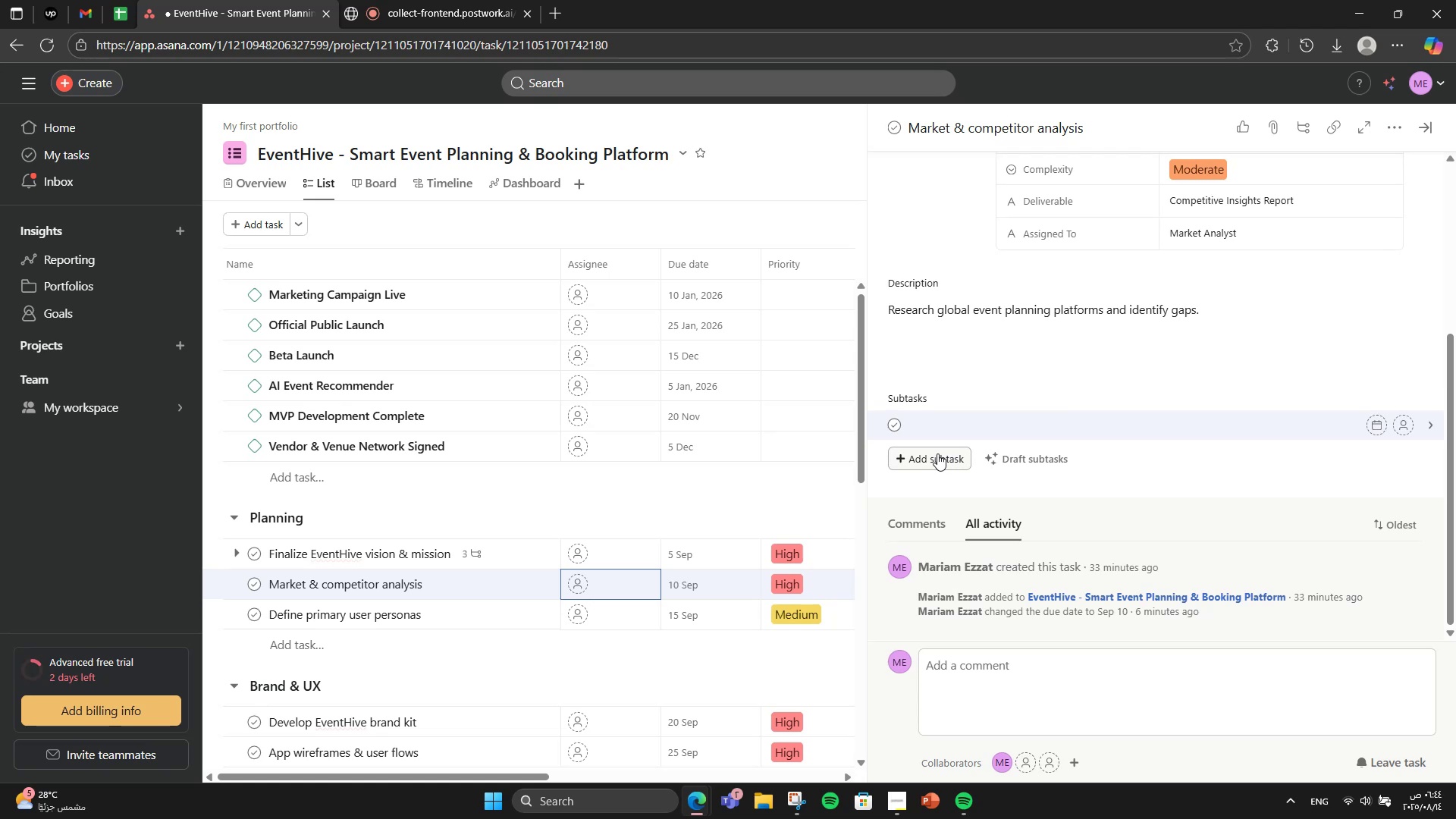 
type(Cop)
key(Backspace)
type(mpet)
 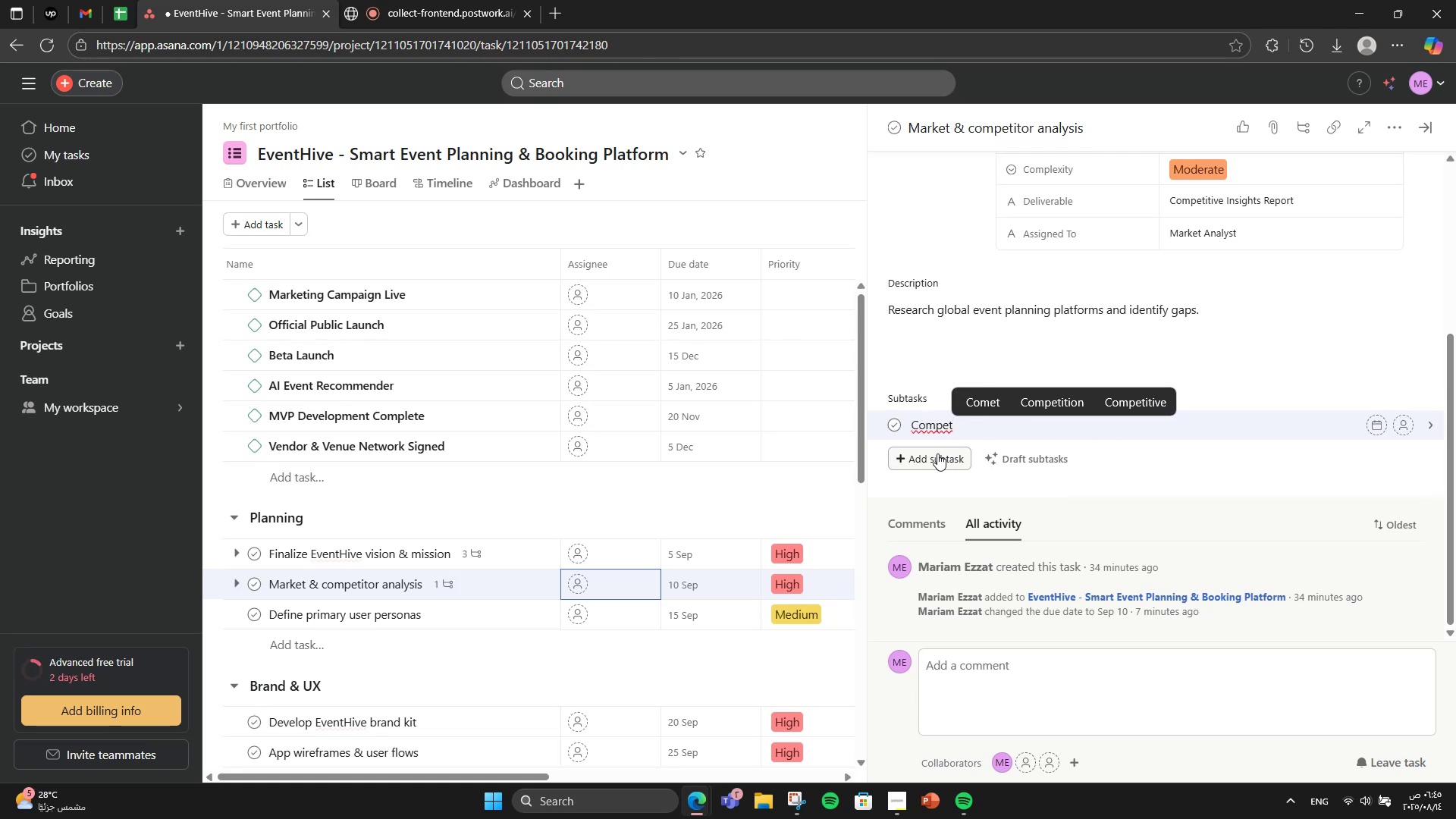 
type(itor )
 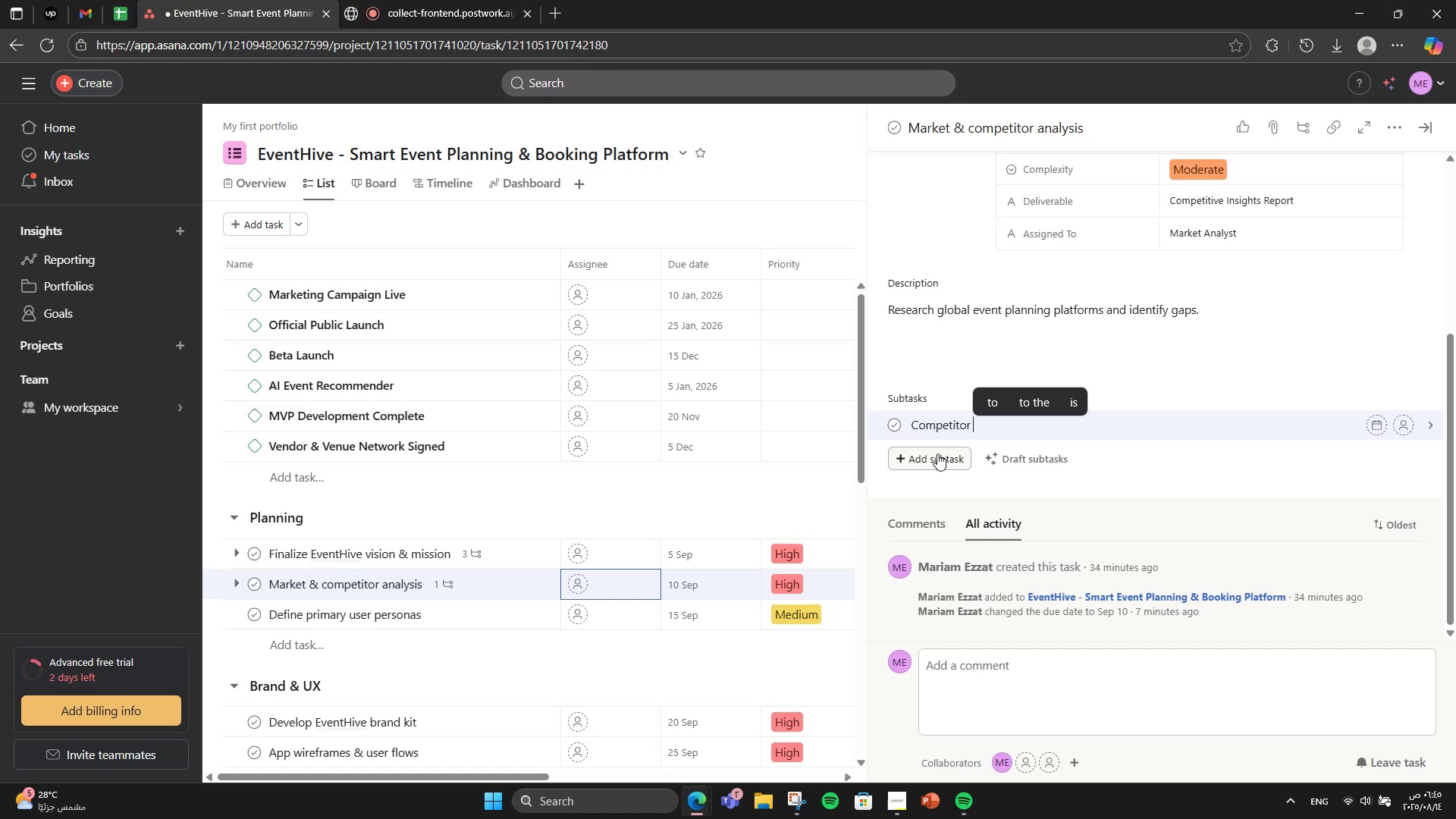 
wait(18.14)
 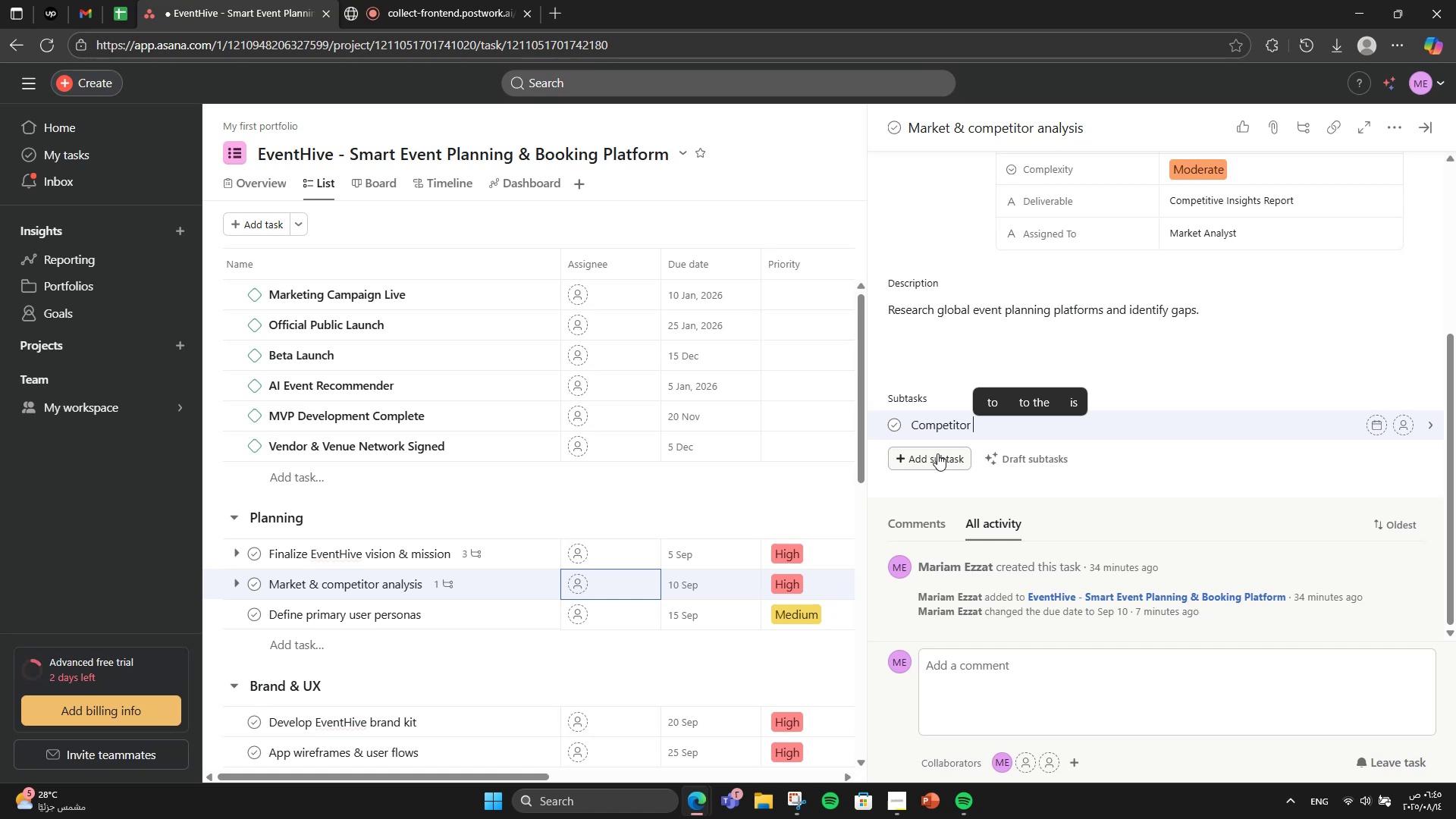 
type(list )
 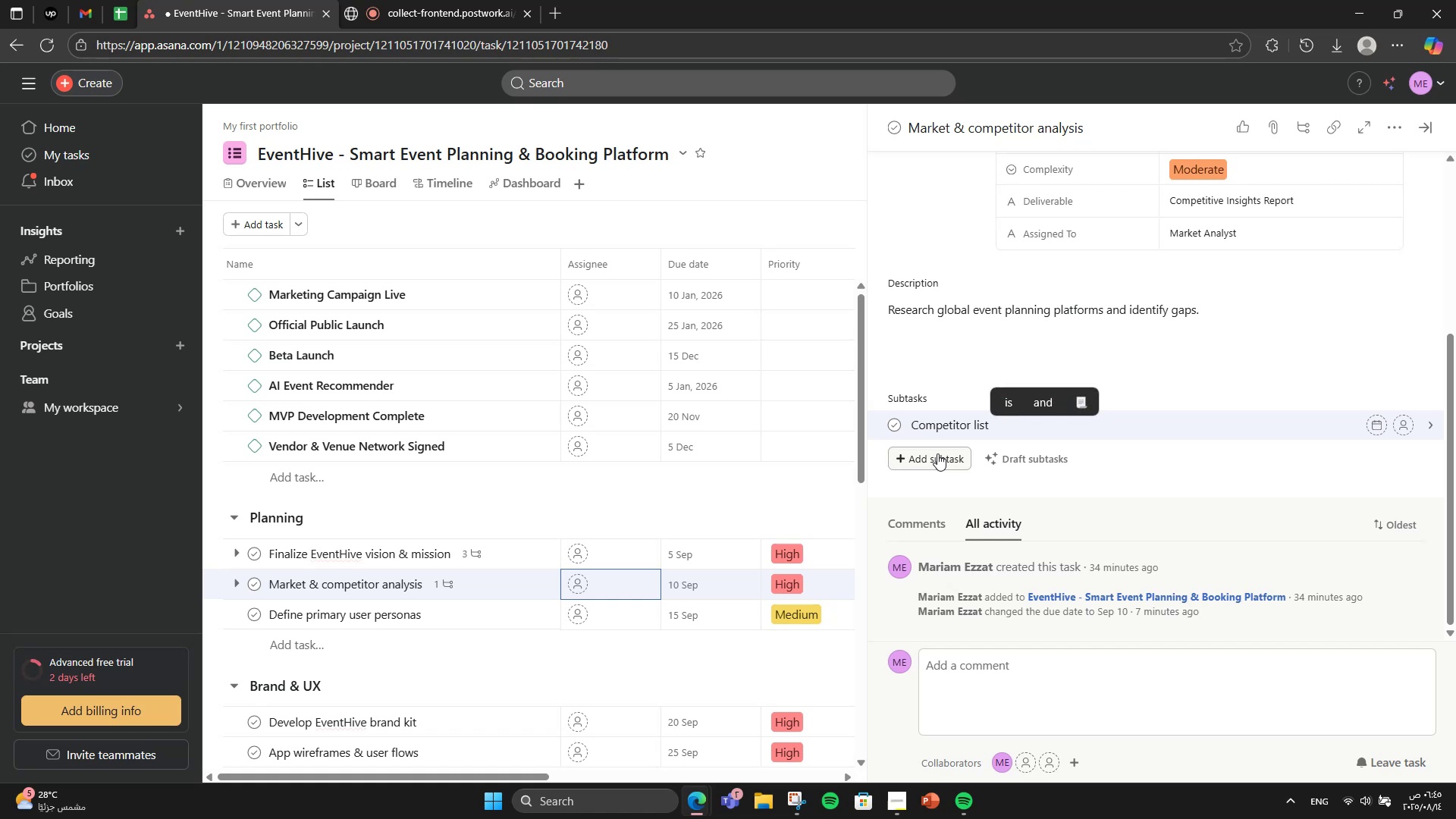 
wait(7.89)
 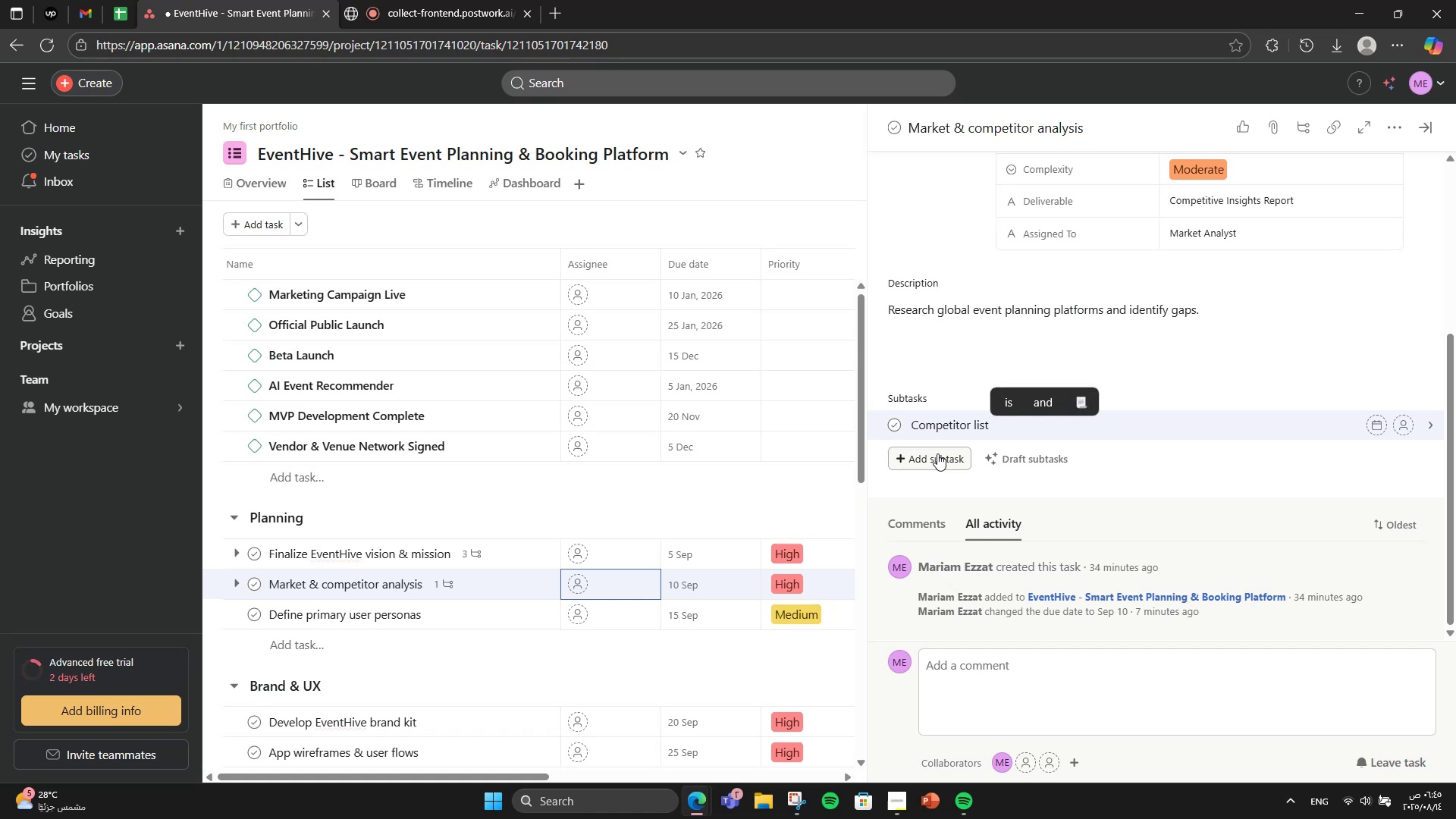 
key(Backslash)
 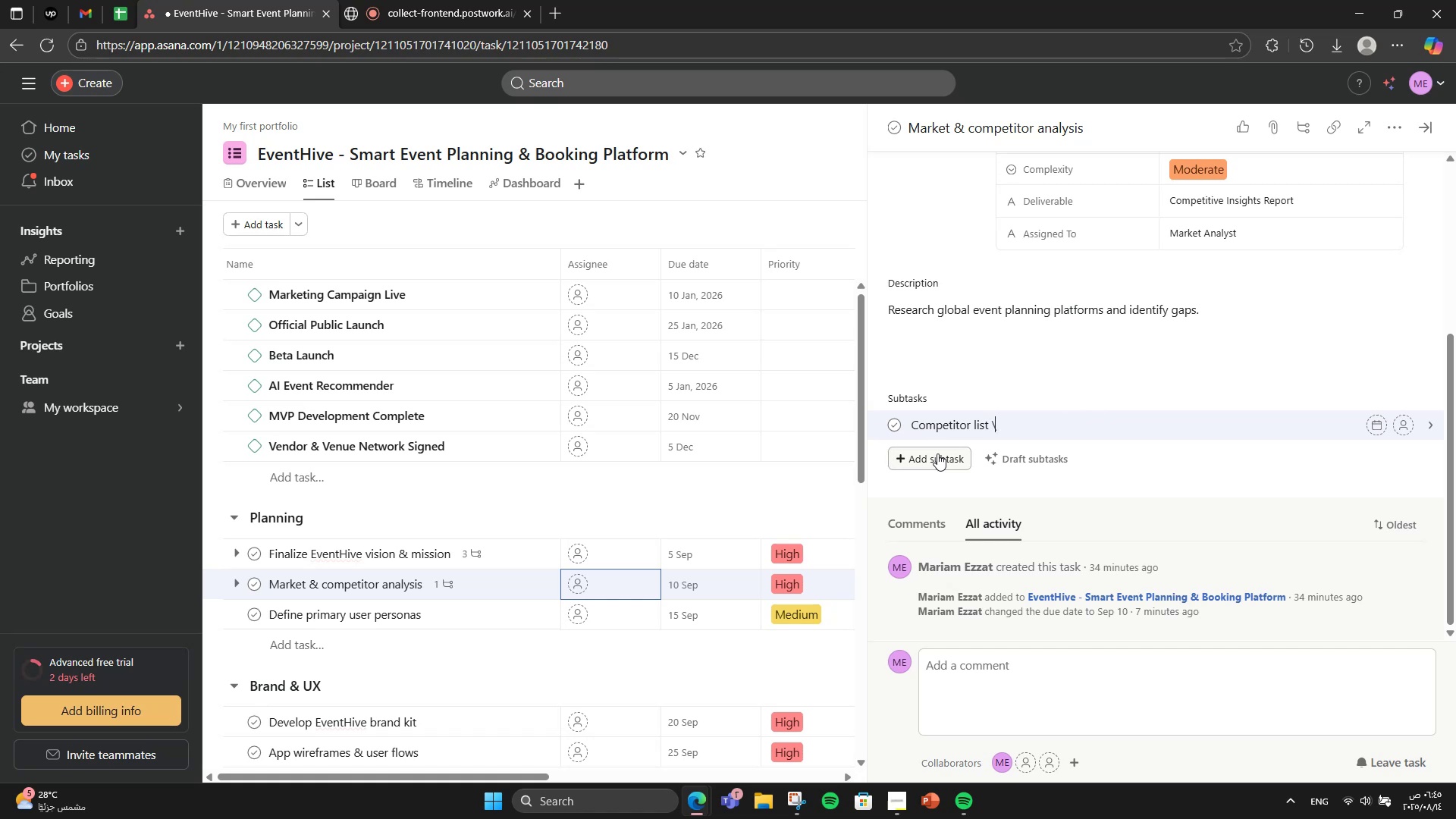 
key(Backspace)
 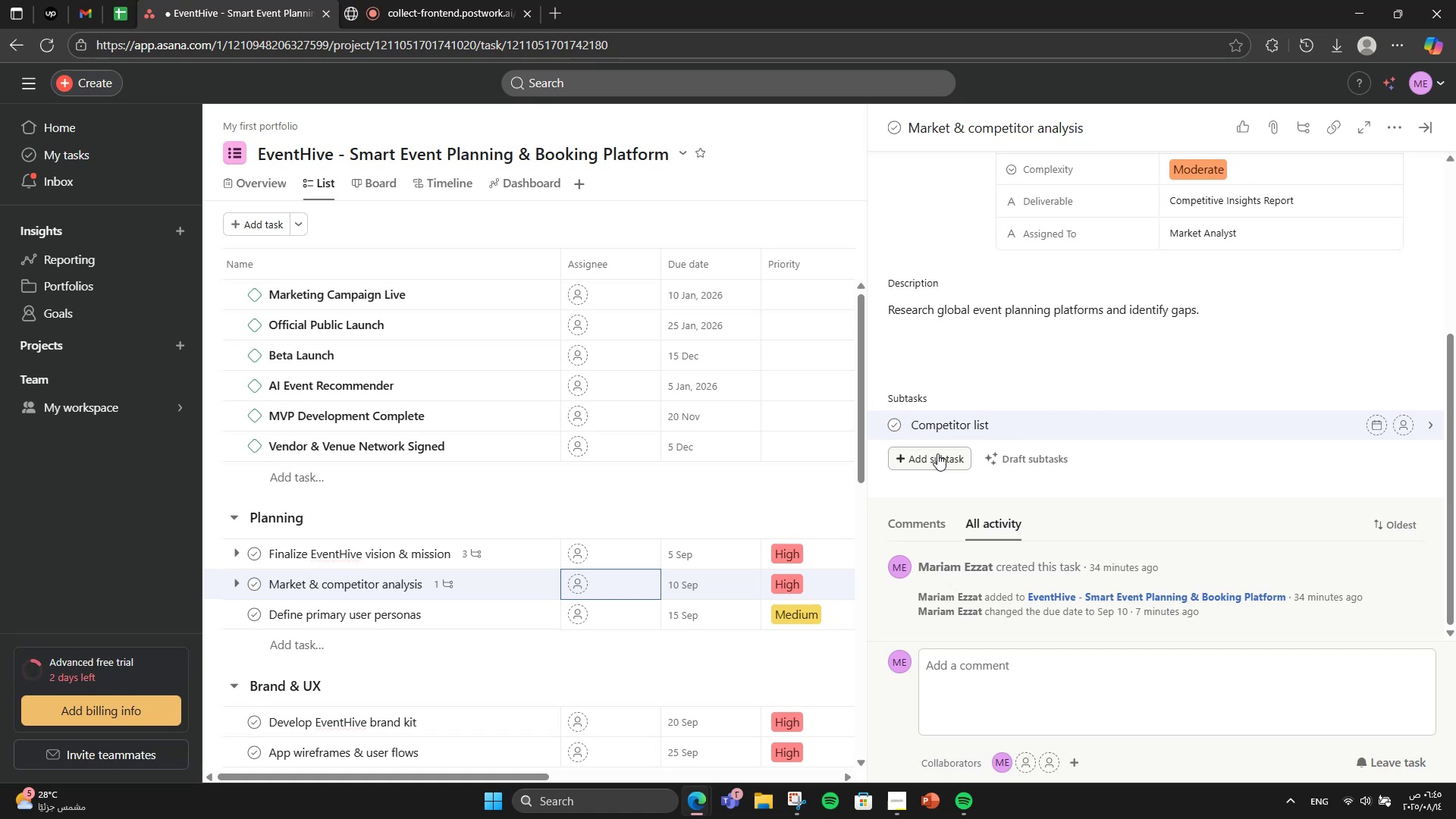 
key(Backspace)
 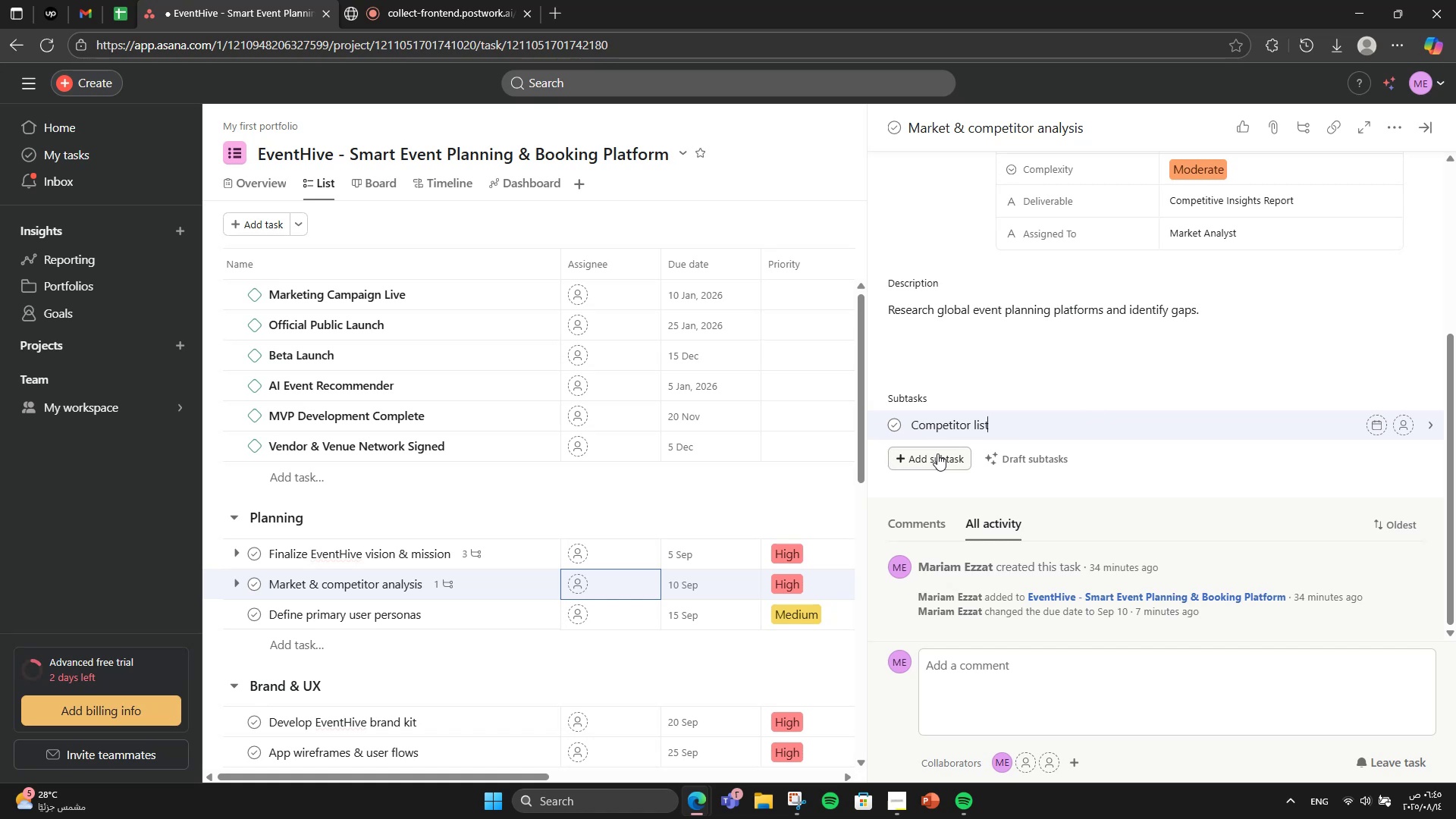 
key(Enter)
 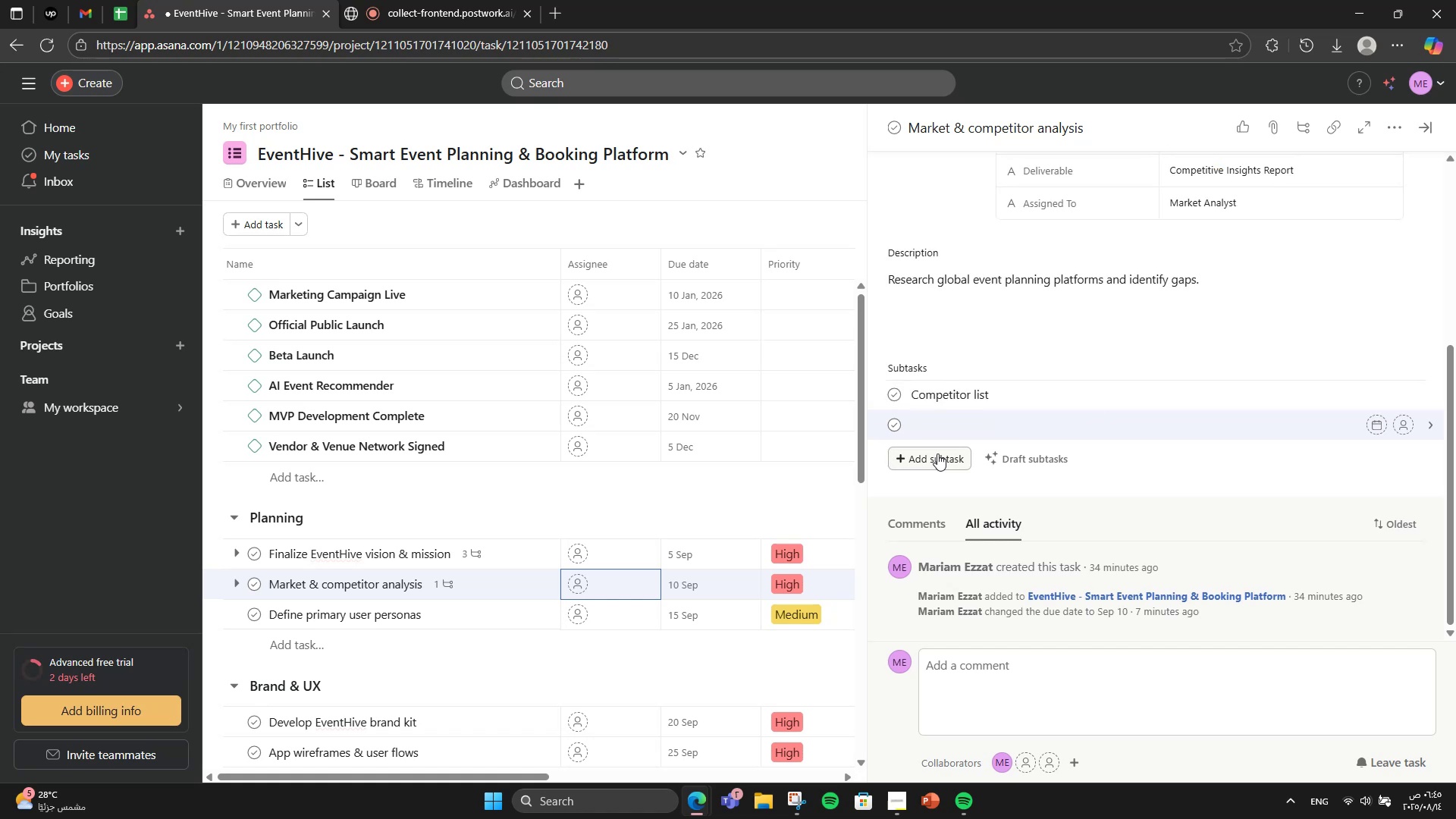 
key(CapsLock)
 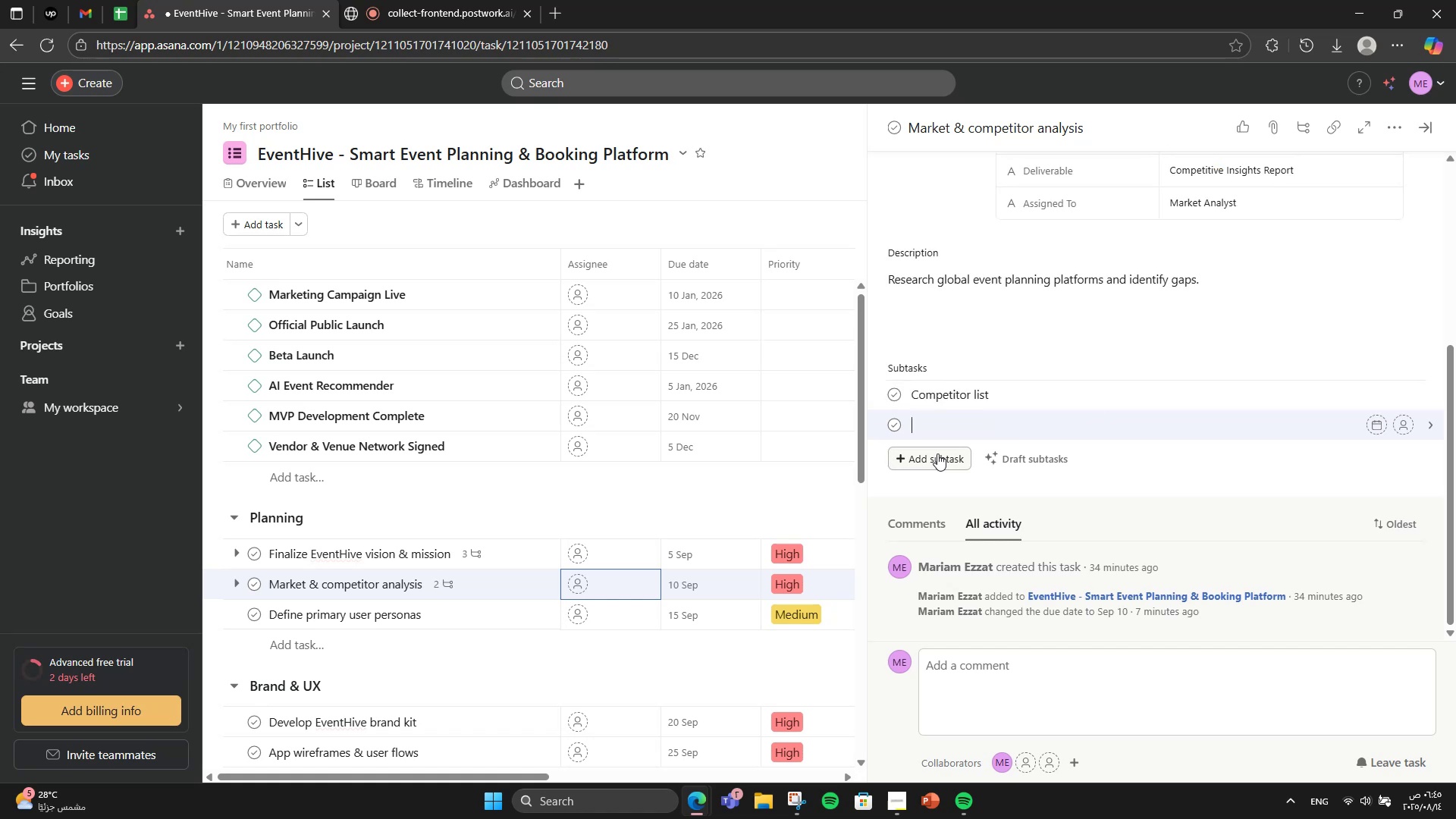 
key(F)
 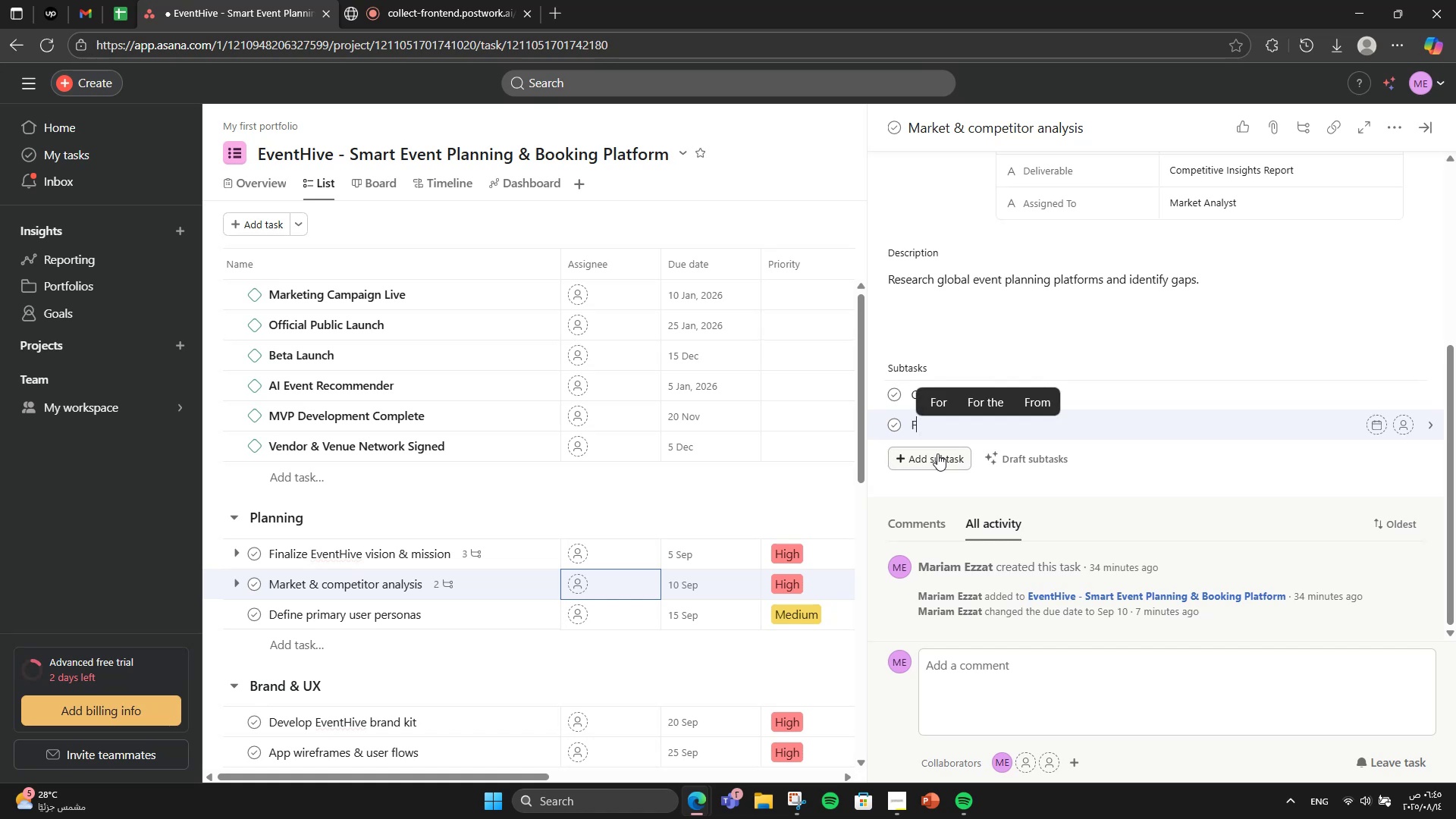 
key(CapsLock)
 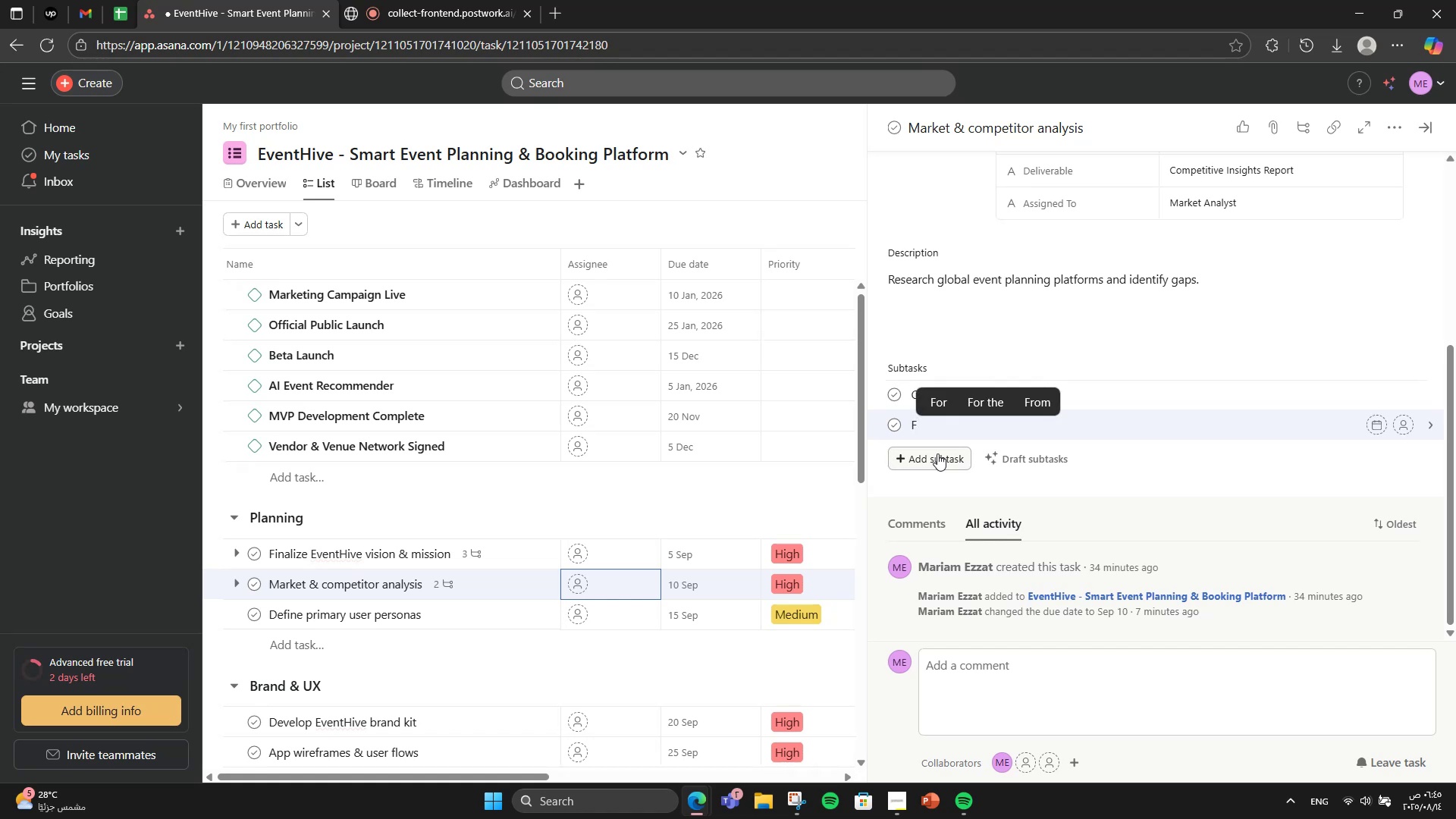 
key(E)
 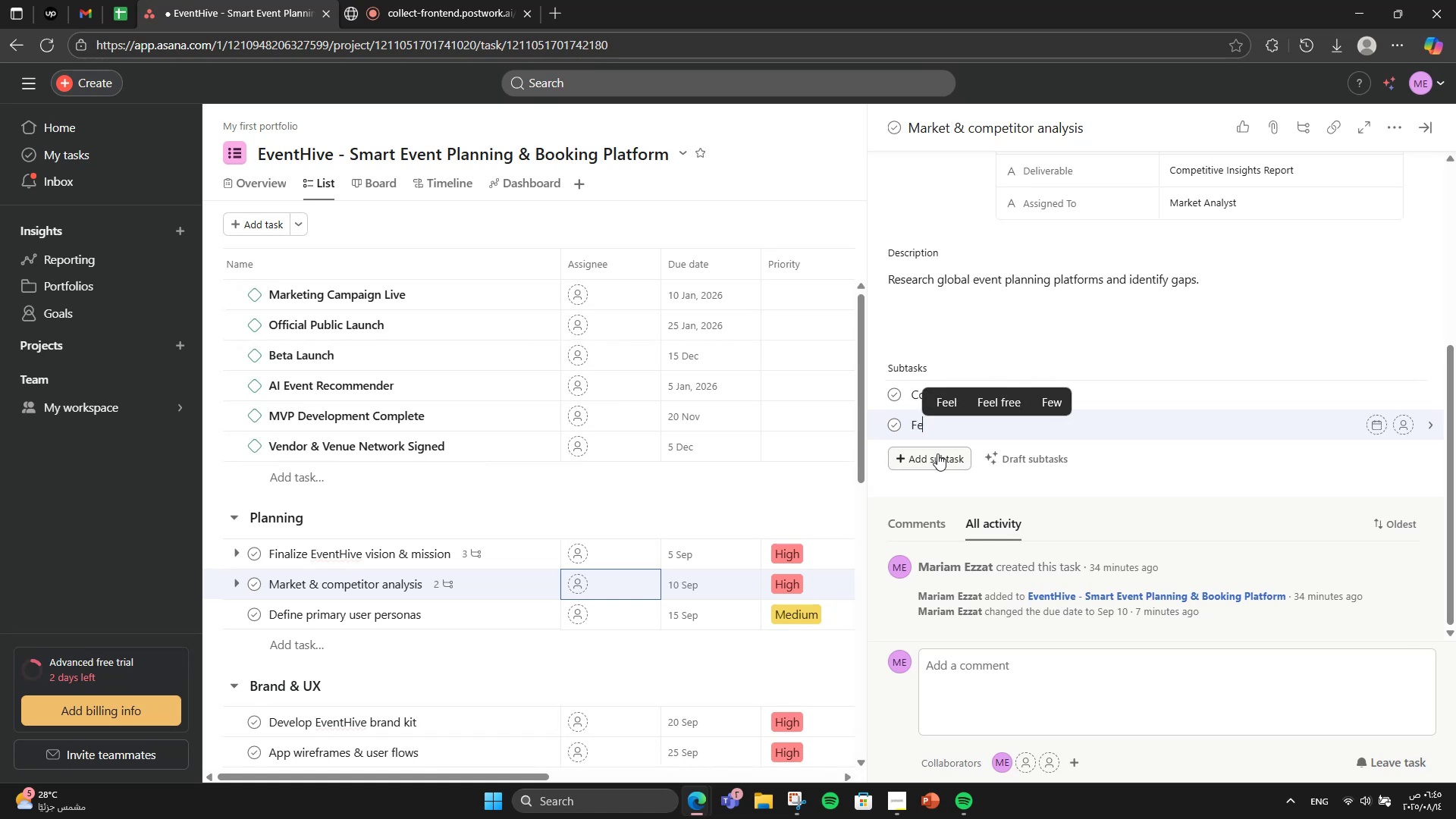 
wait(6.35)
 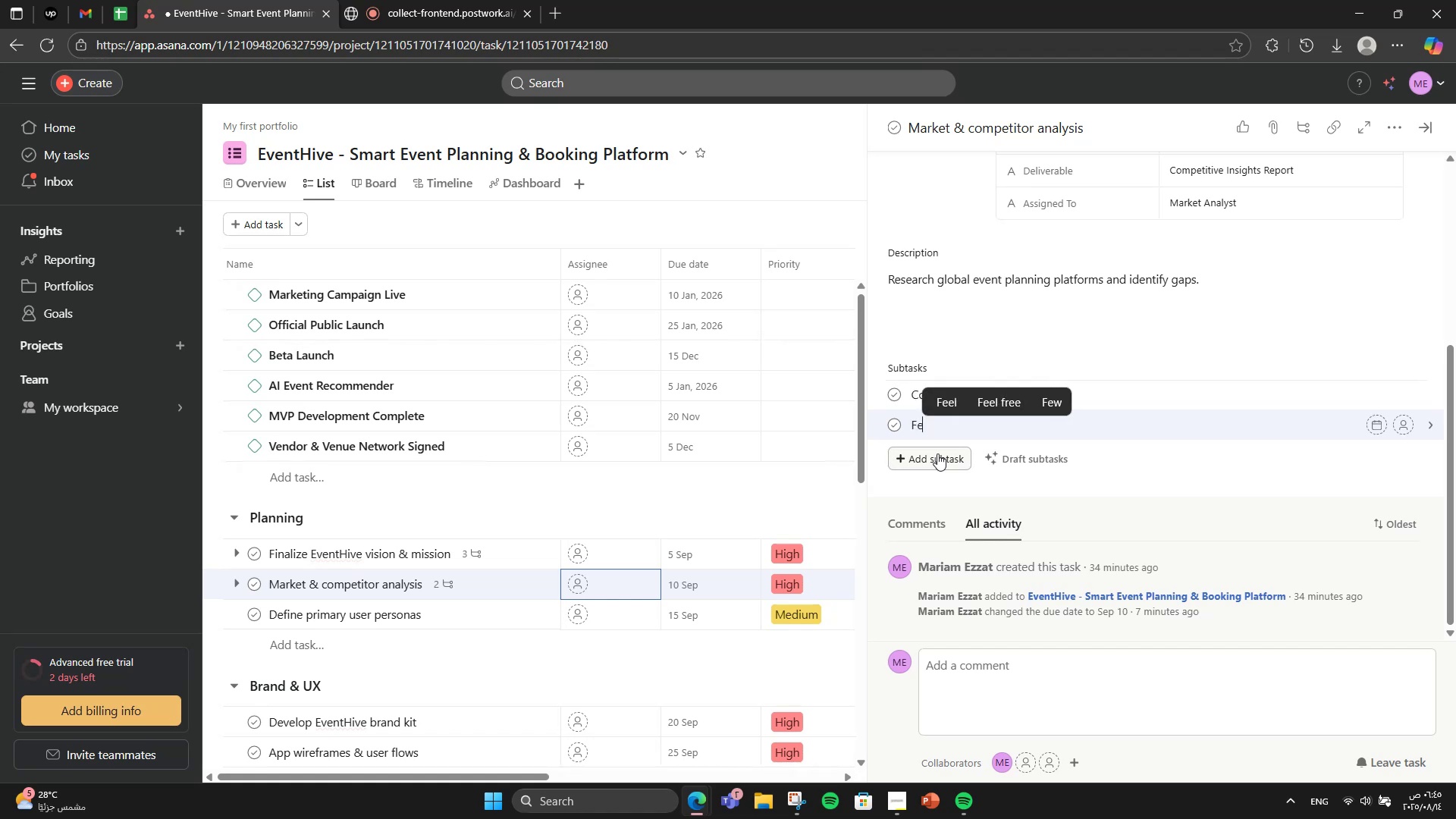 
type(ture)
key(Backspace)
key(Backspace)
key(Backspace)
key(Backspace)
type(atue)
key(Backspace)
type(re camparison )
key(Backspace)
key(Backspace)
 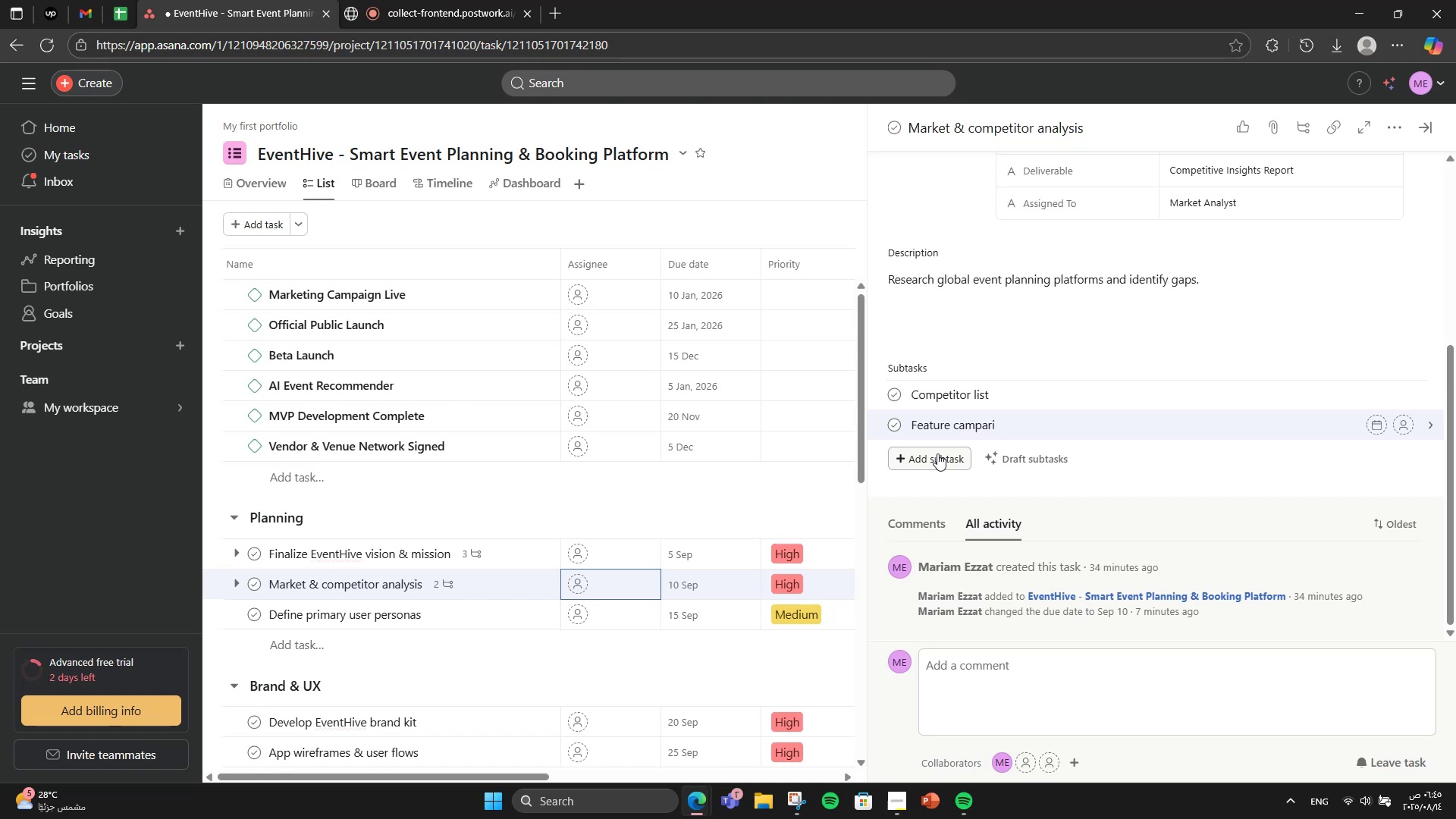 
wait(8.05)
 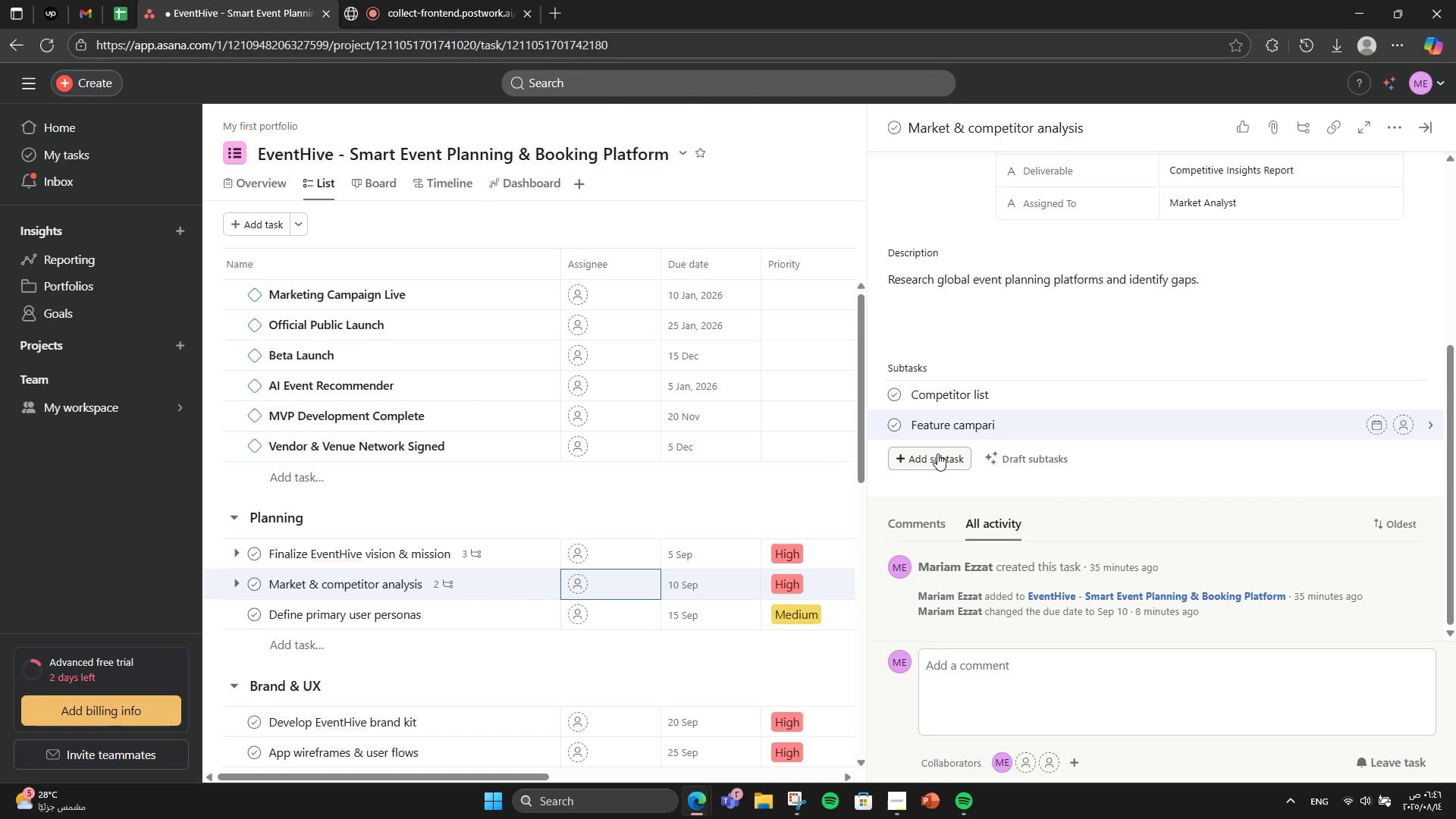 
type(son )
 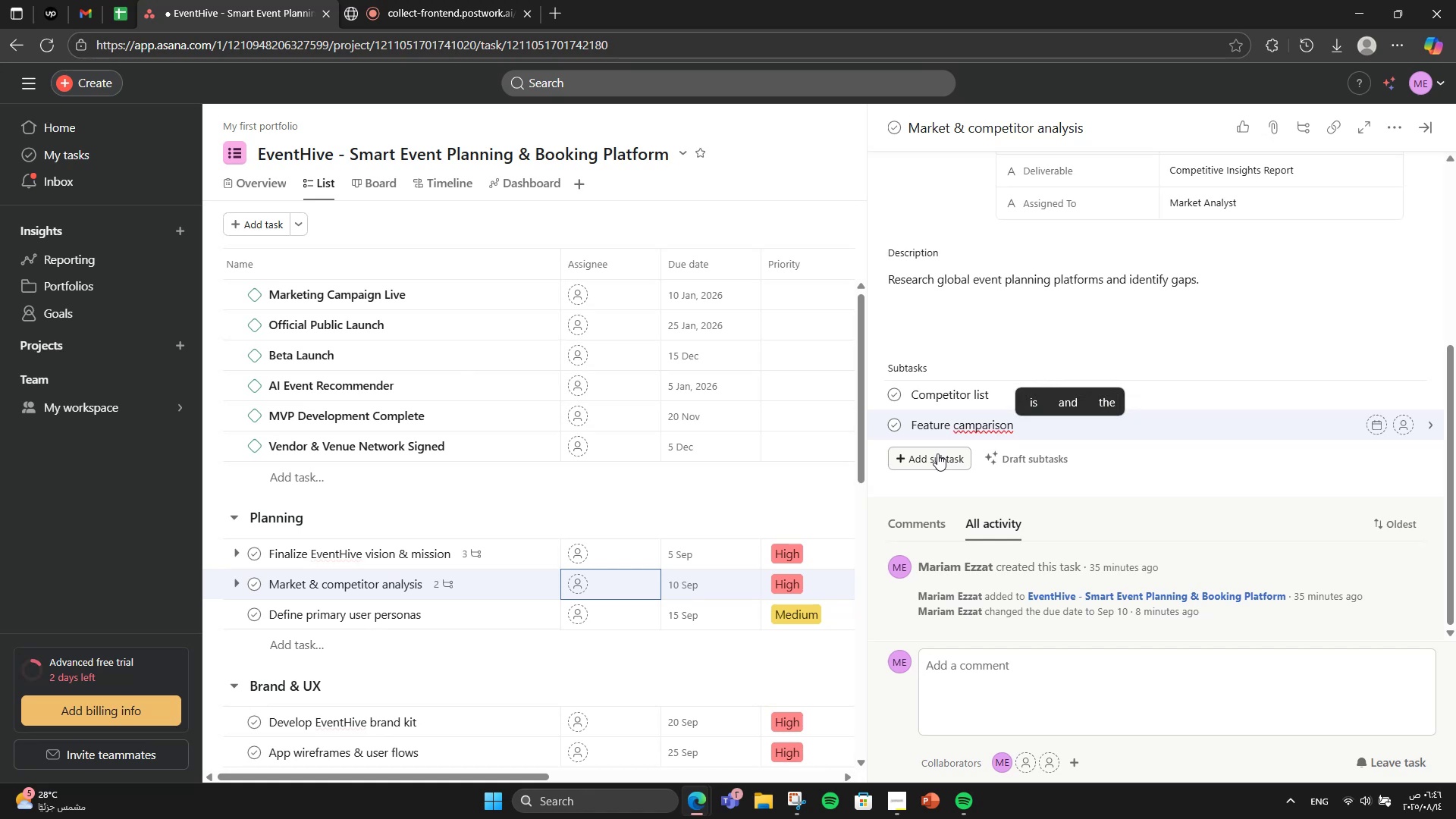 
hold_key(key=Backspace, duration=0.64)
 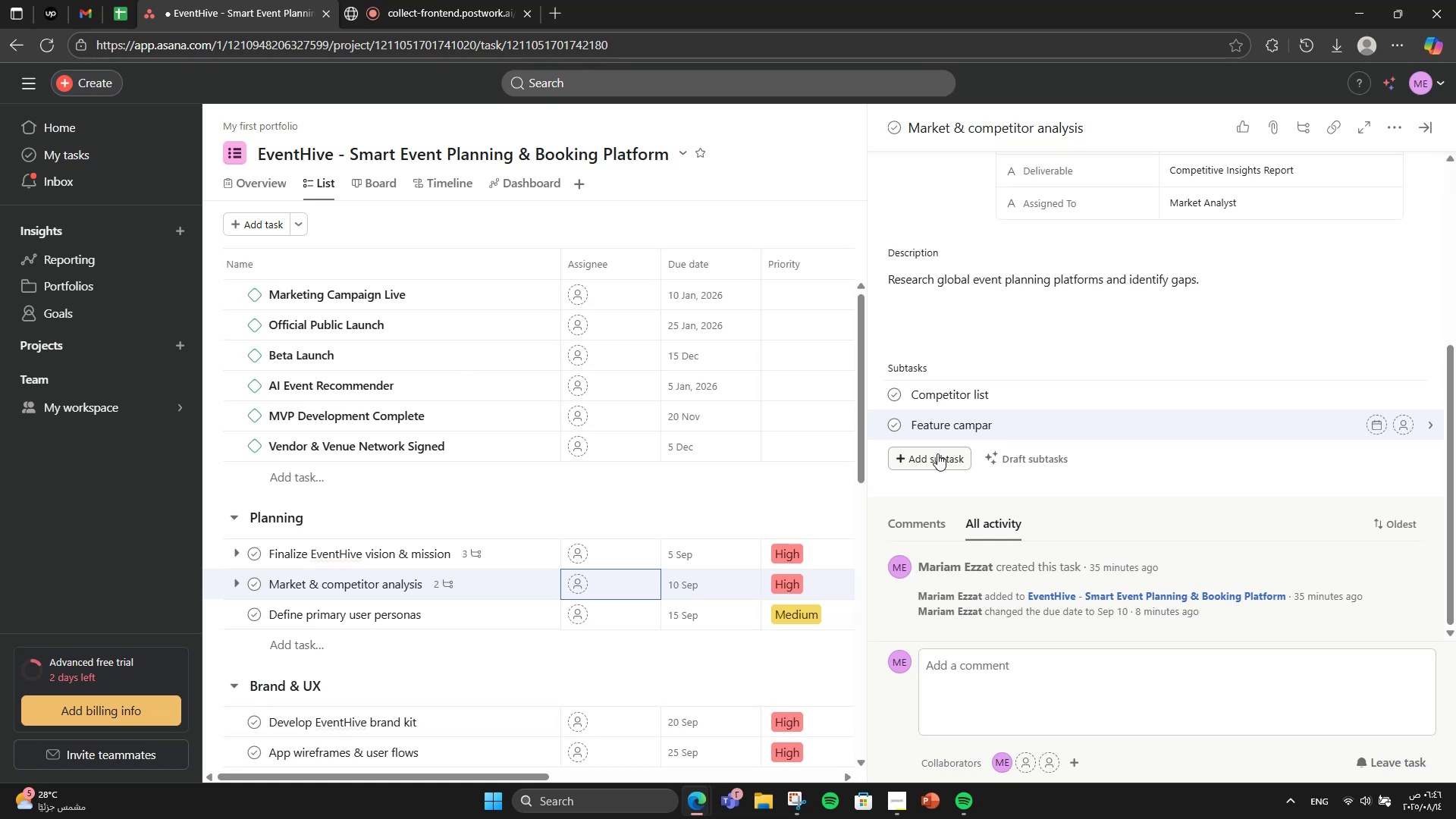 
wait(14.97)
 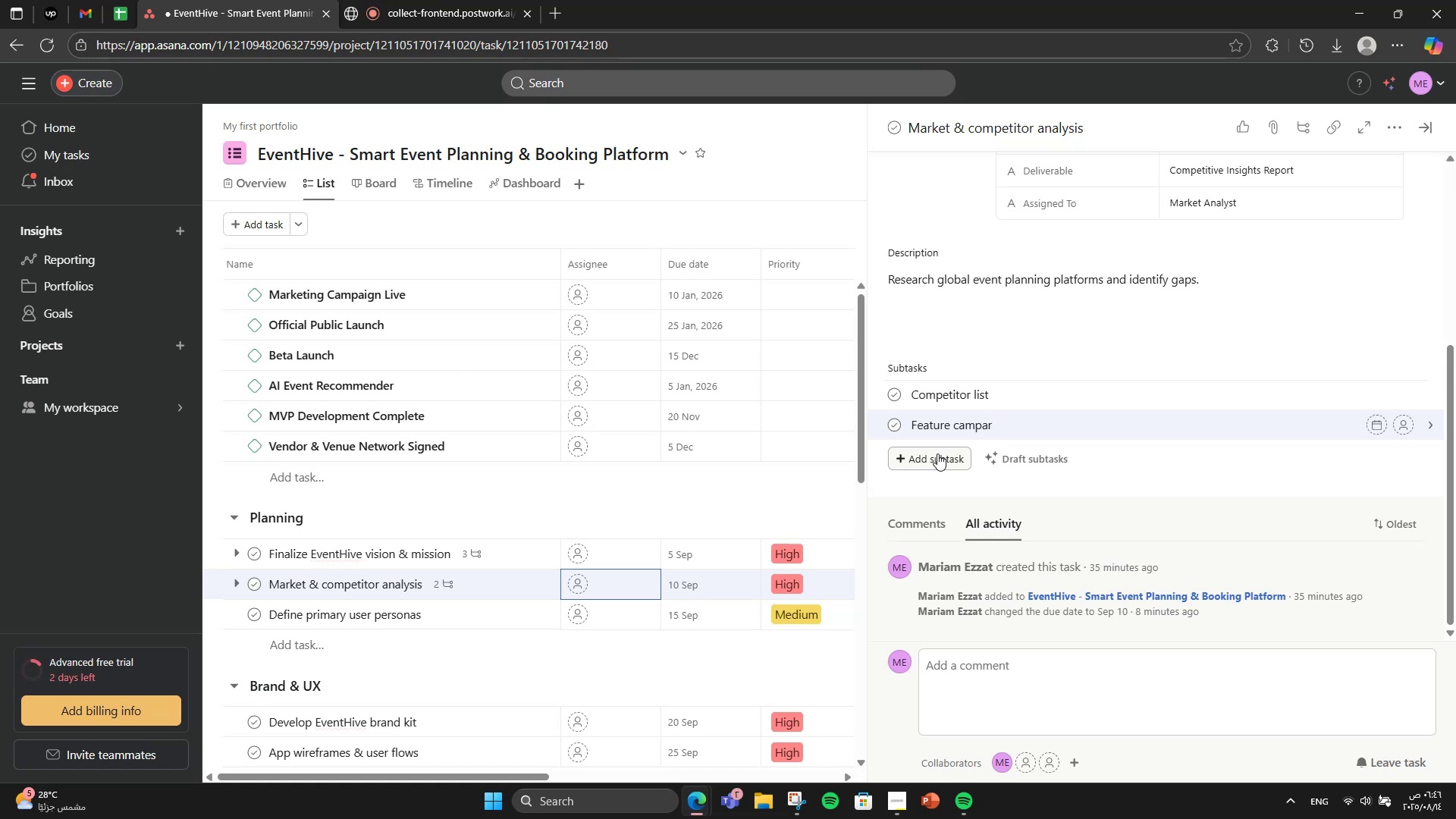 
type(ison )
key(Backspace)
 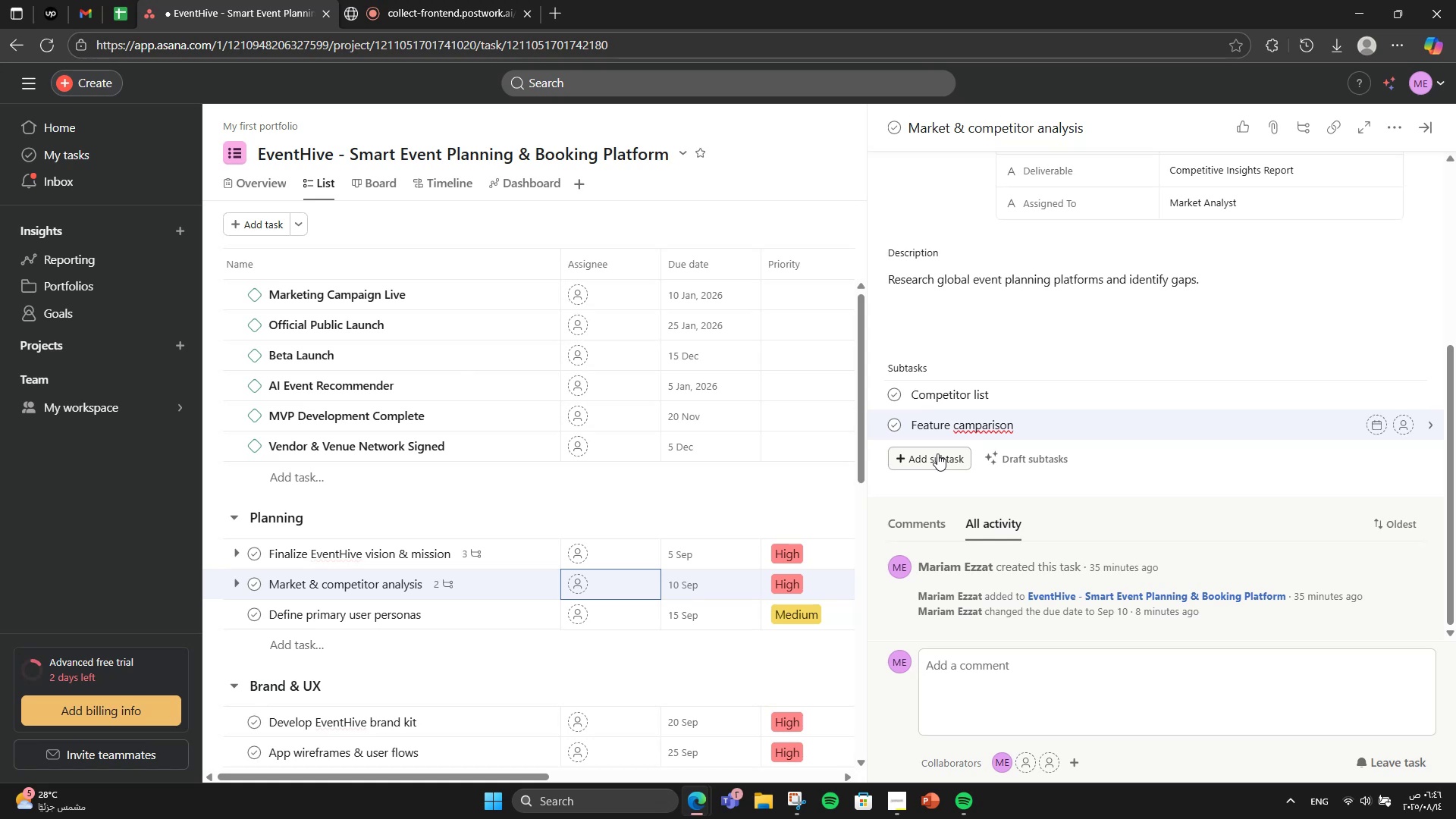 
wait(10.92)
 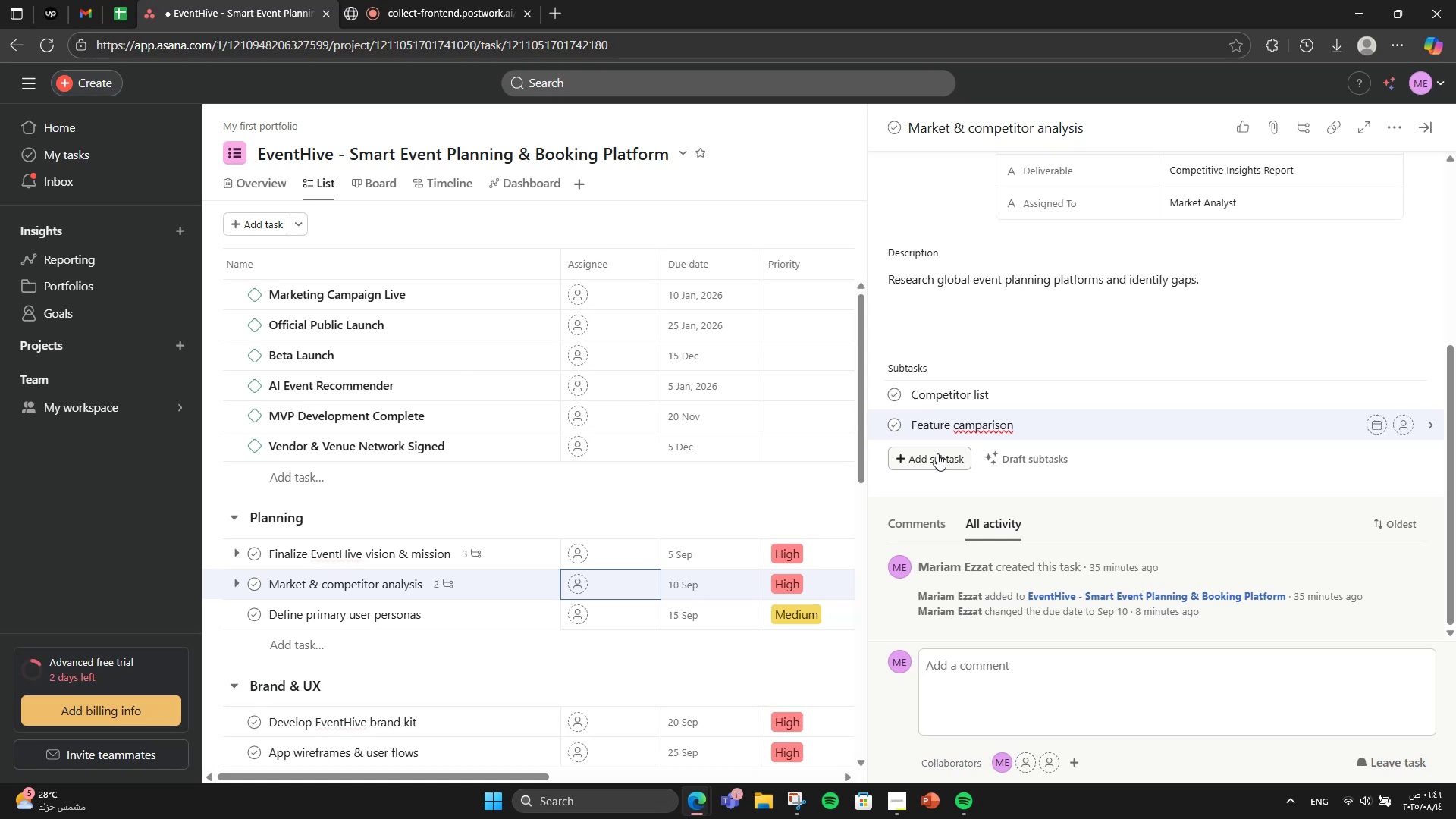 
right_click([982, 416])
 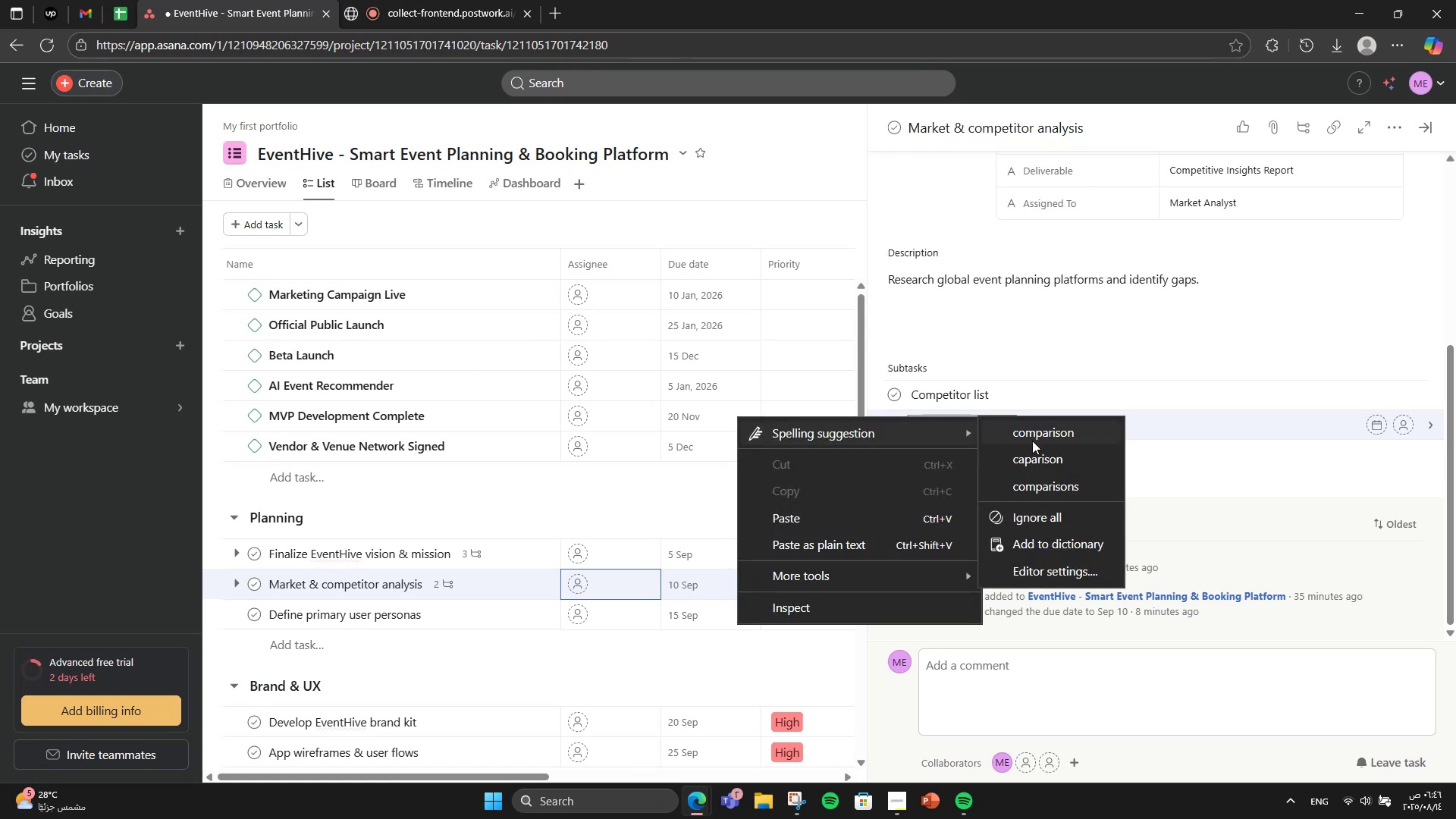 
left_click([1032, 441])
 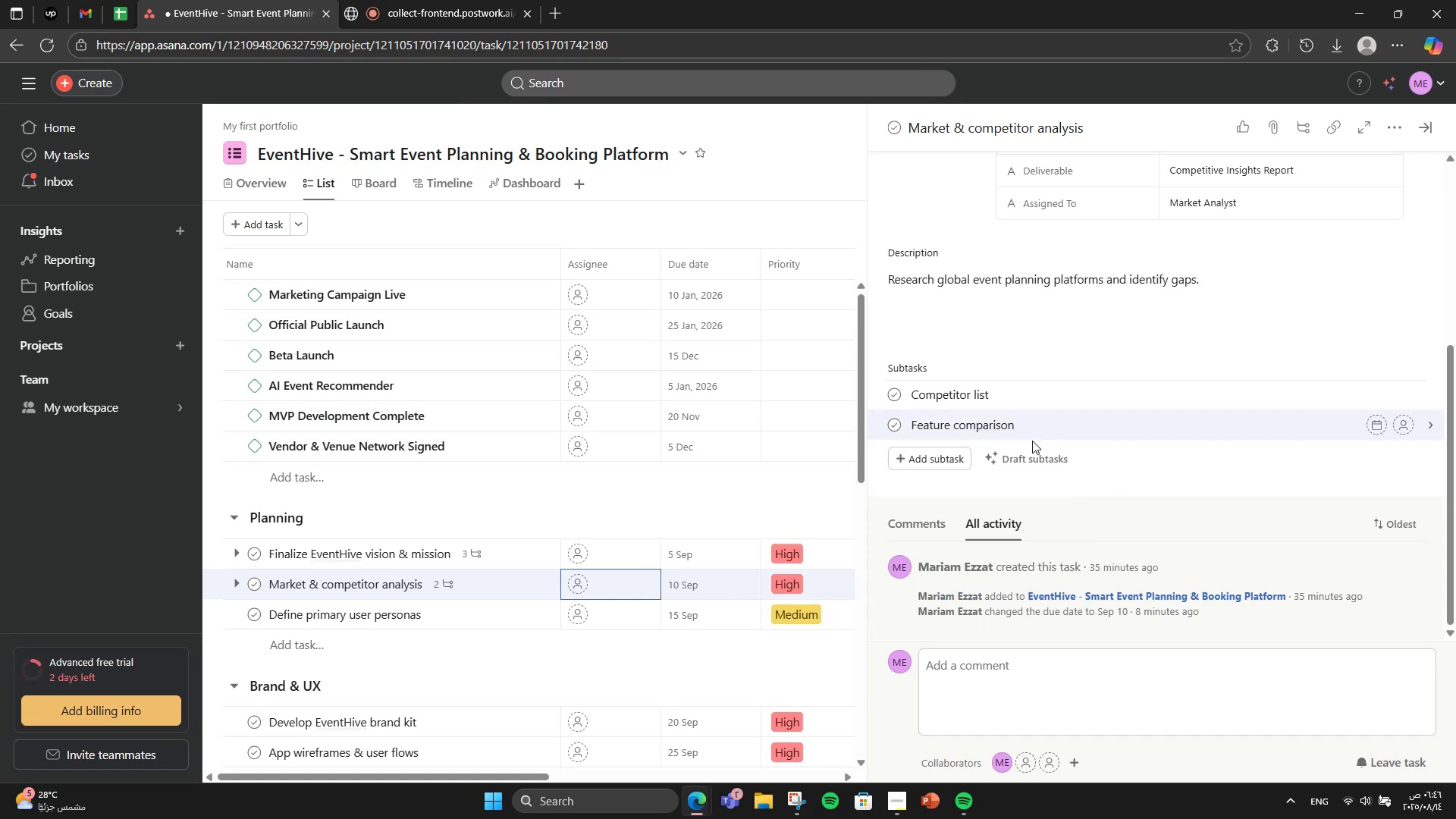 
key(NumpadEnter)
type(Opportunity)
 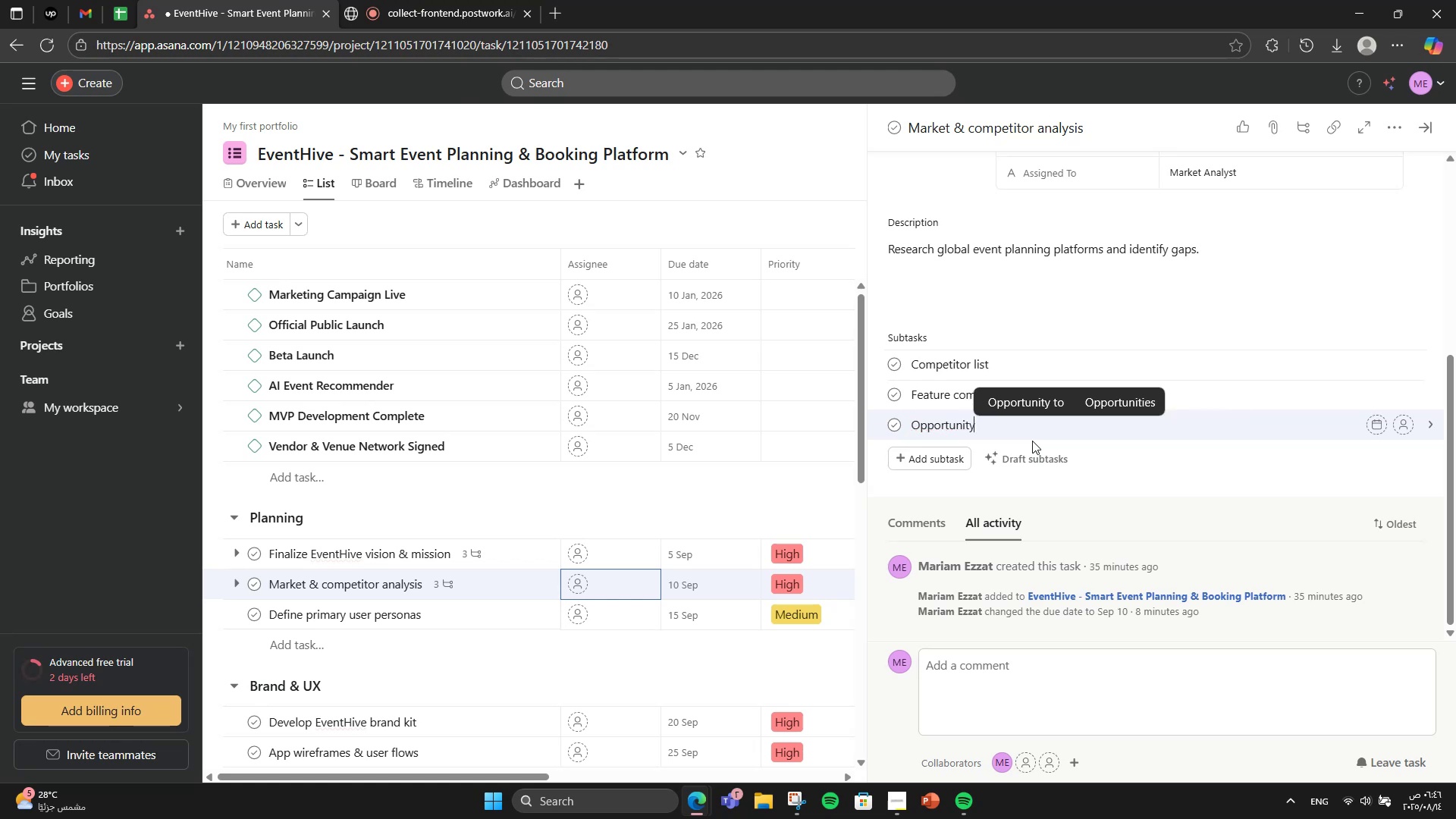 
key(Space)
 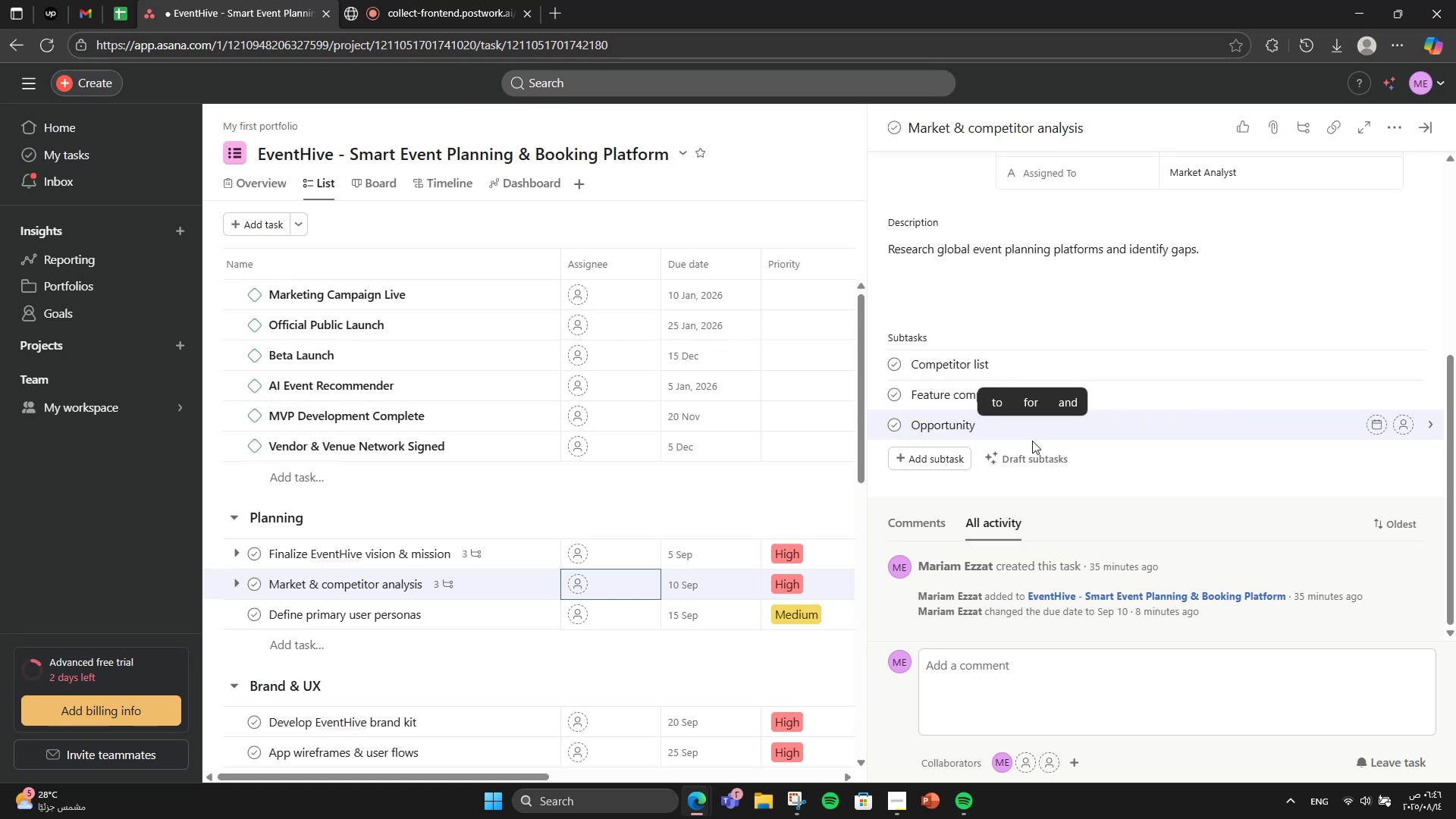 
wait(8.11)
 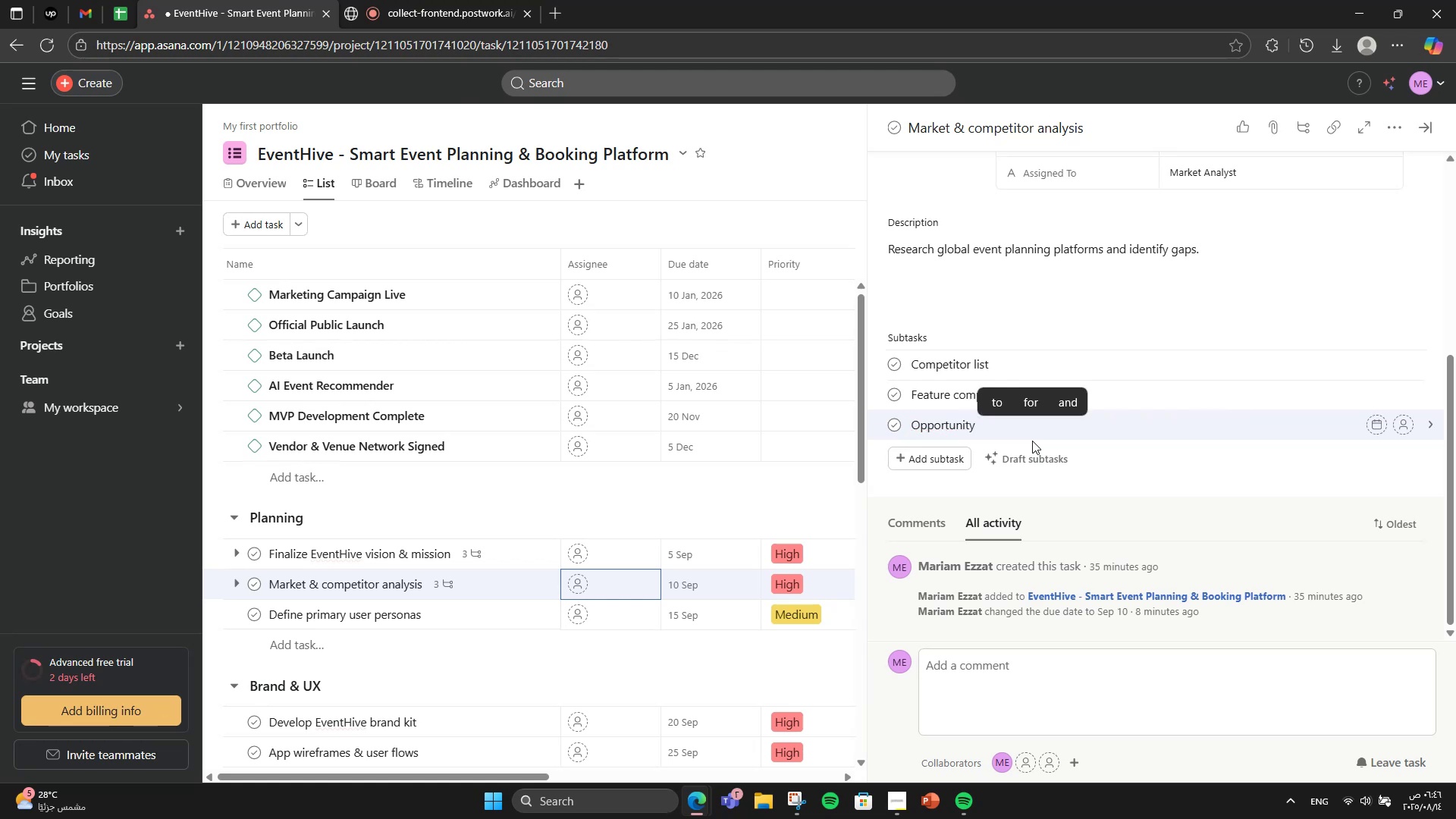 
type(summat)
key(Backspace)
type(ry )
key(Backspace)
 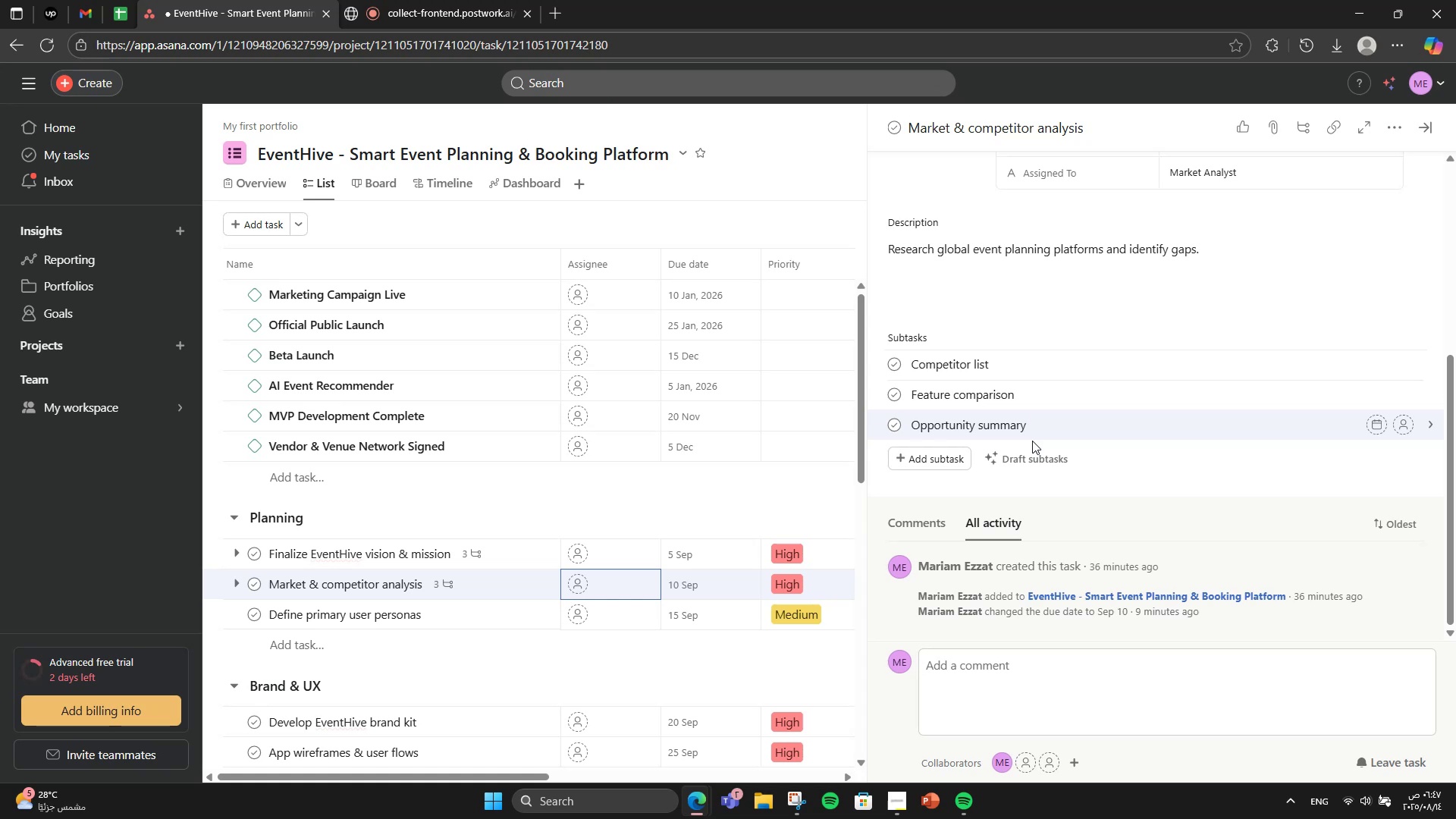 
wait(5.07)
 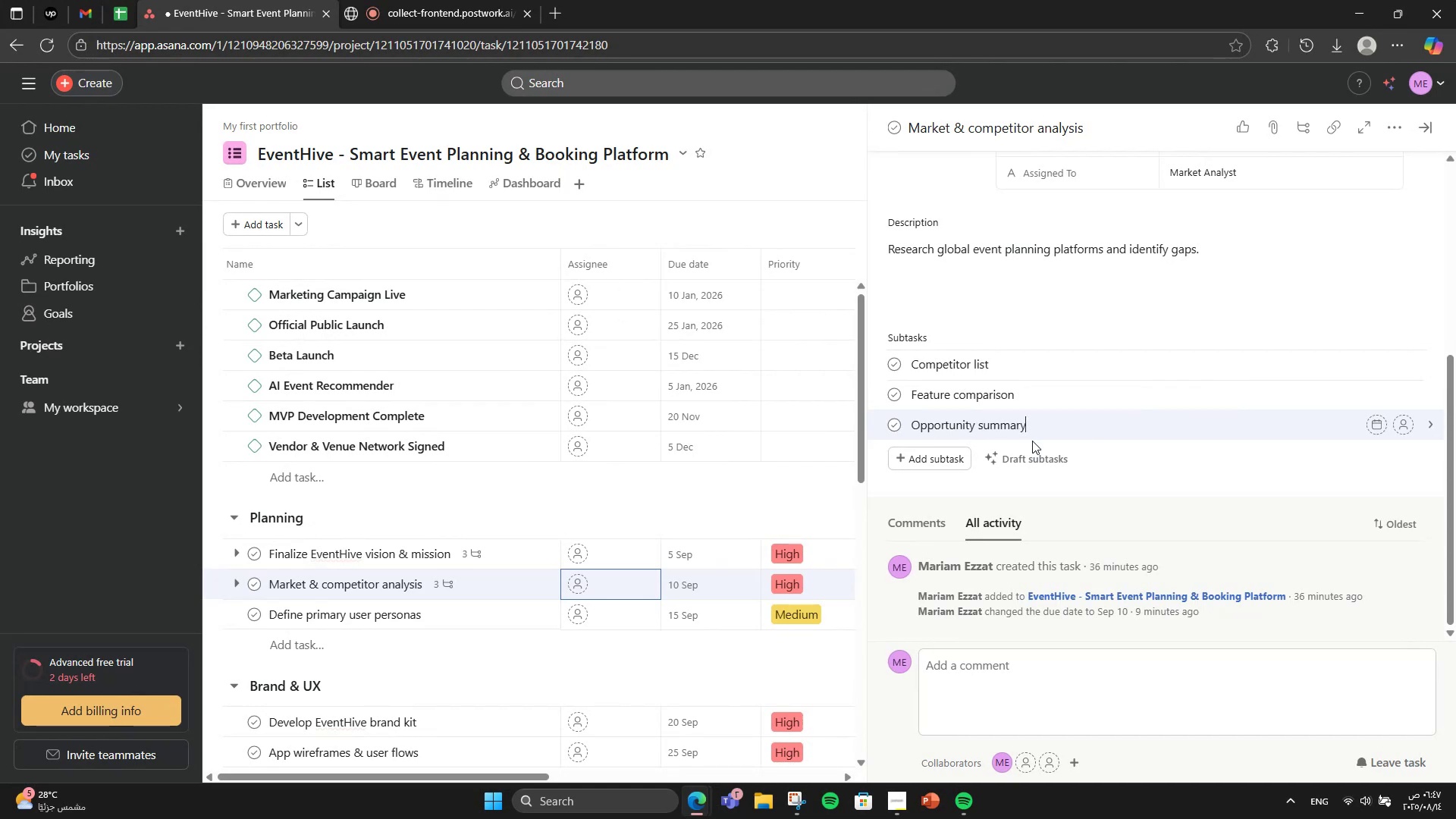 
scroll: coordinate [1040, 437], scroll_direction: up, amount: 4.0
 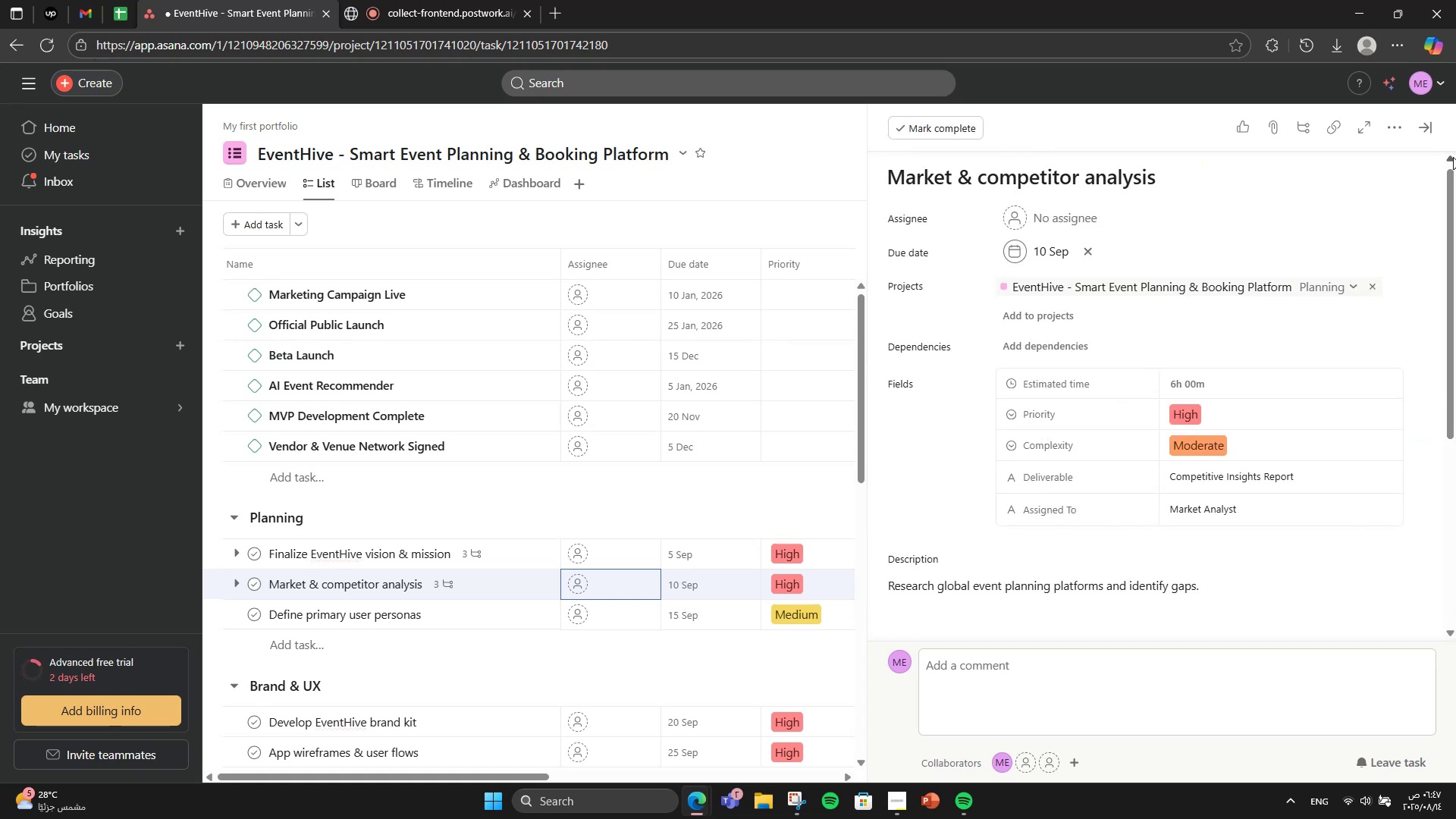 
left_click([1387, 123])
 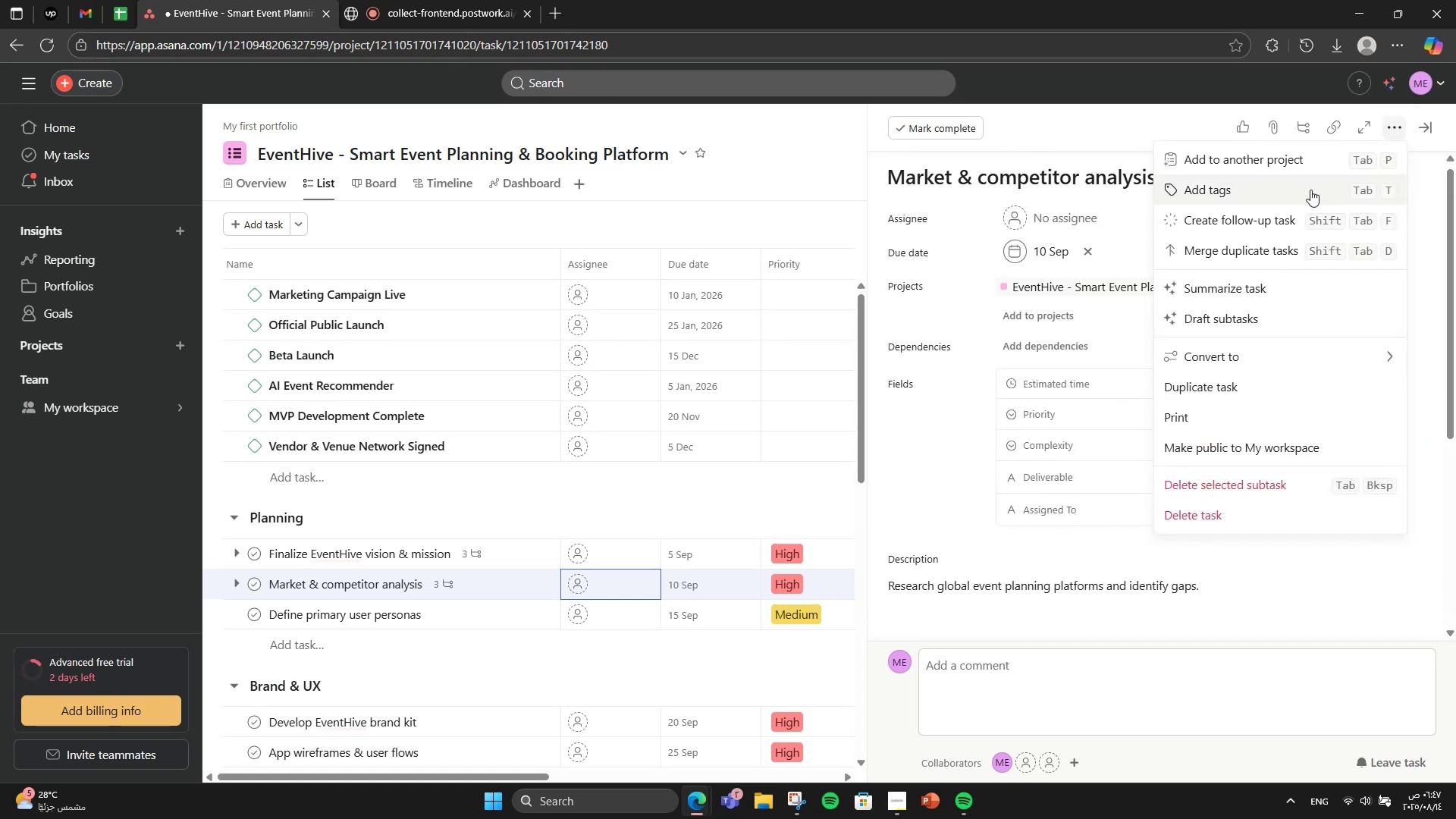 
left_click([1309, 190])
 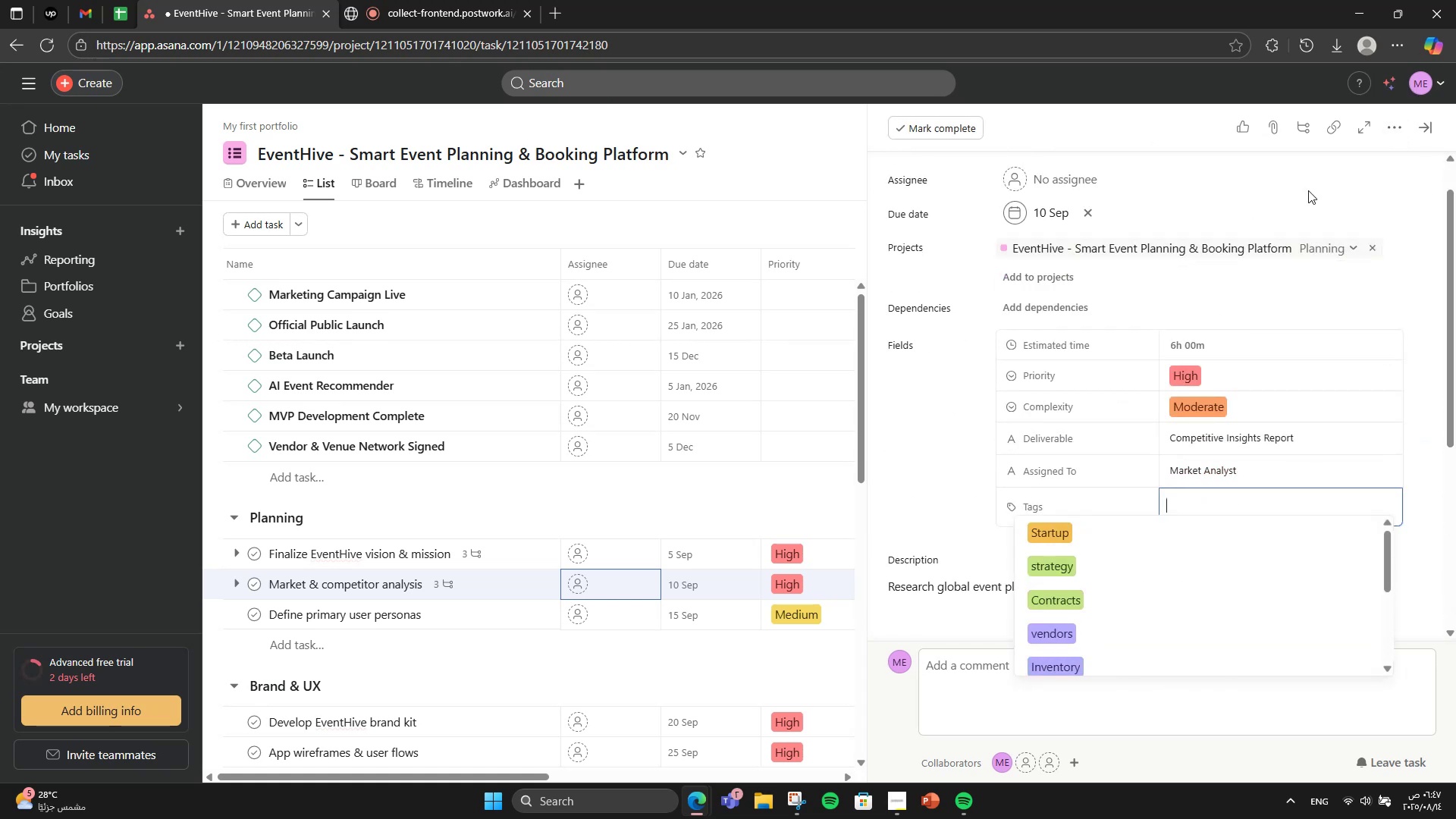 
type(research market )
key(Backspace)
 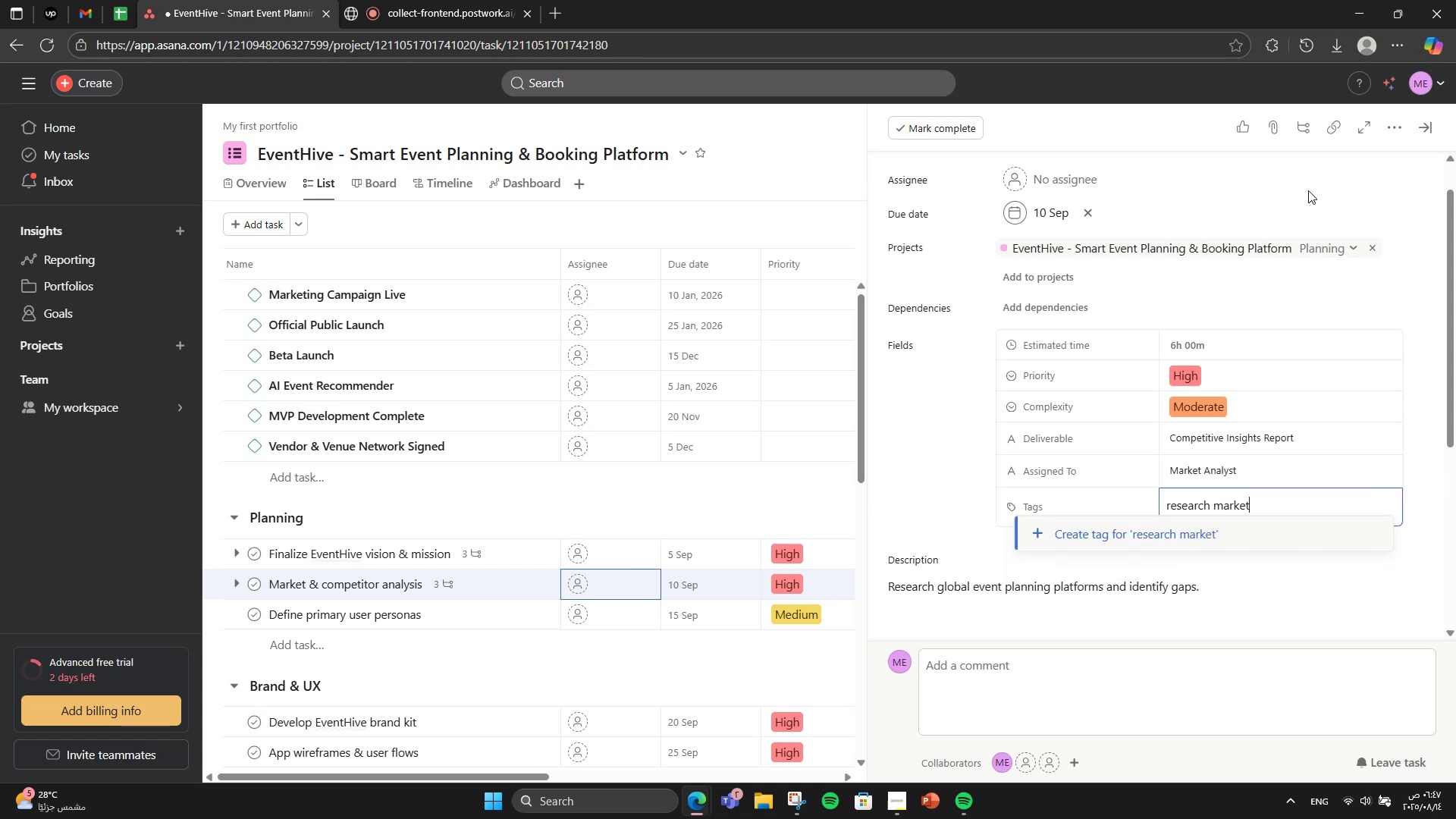 
hold_key(key=Backspace, duration=0.71)
 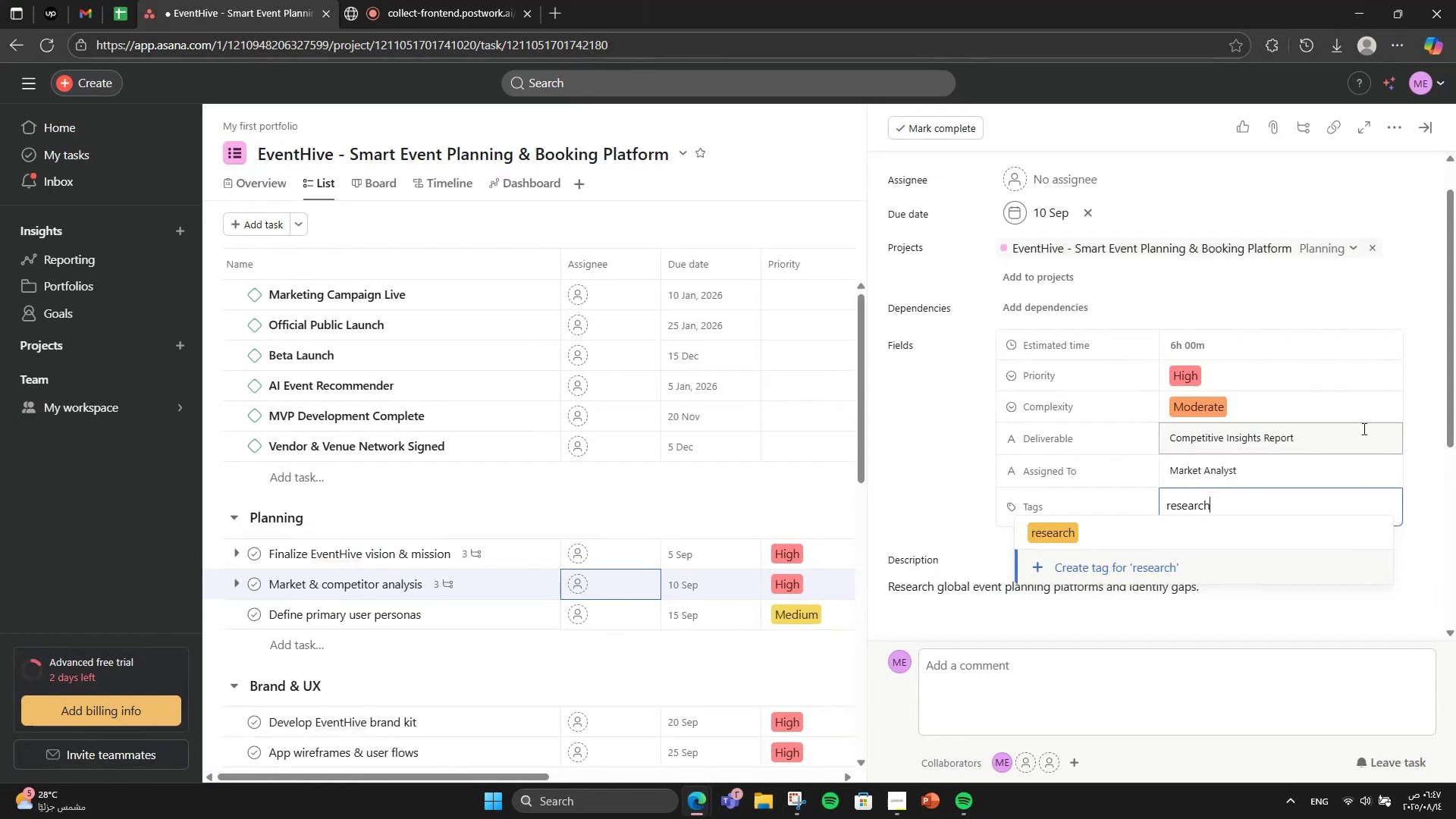 
left_click([1253, 532])
 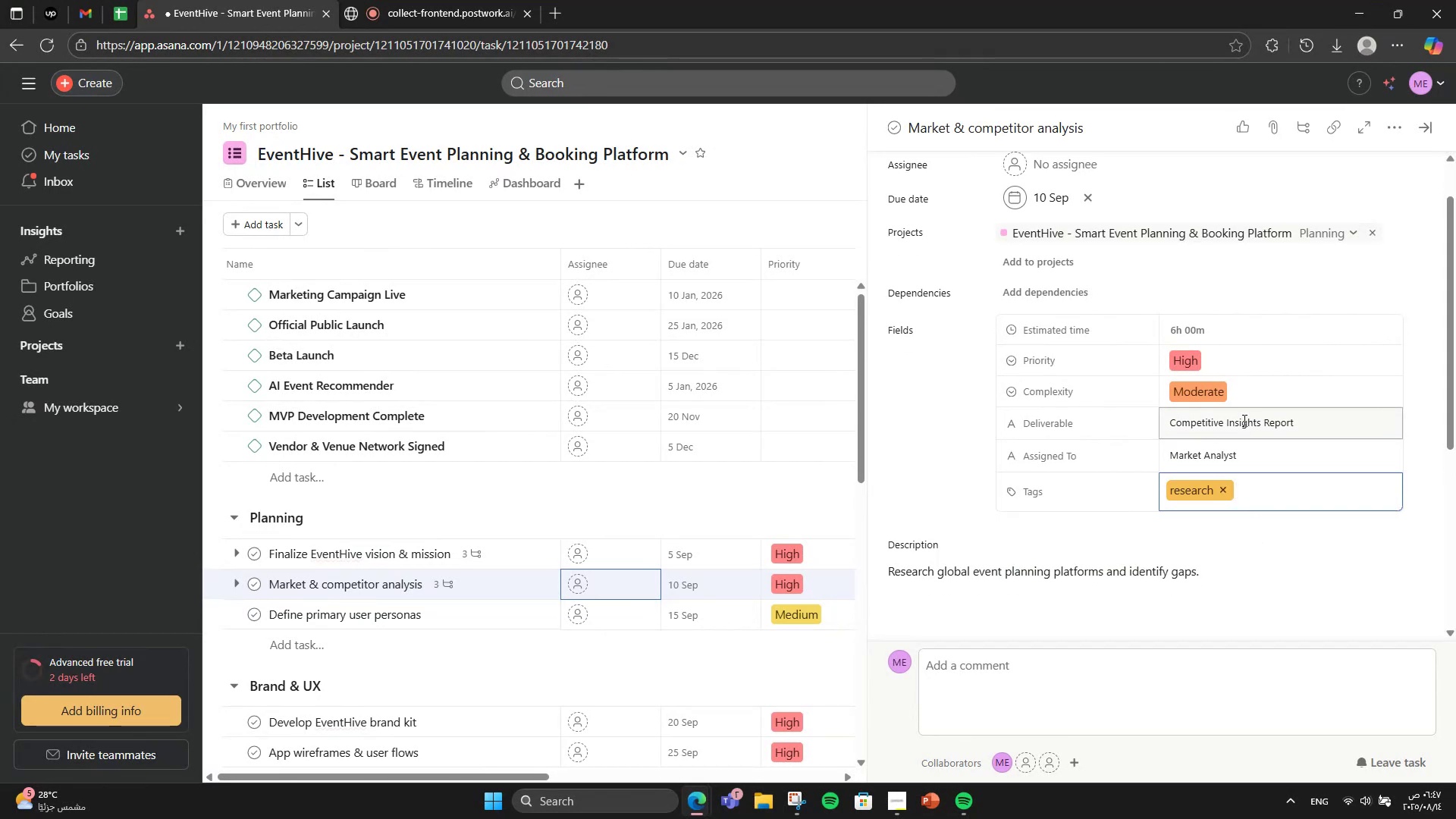 
wait(5.2)
 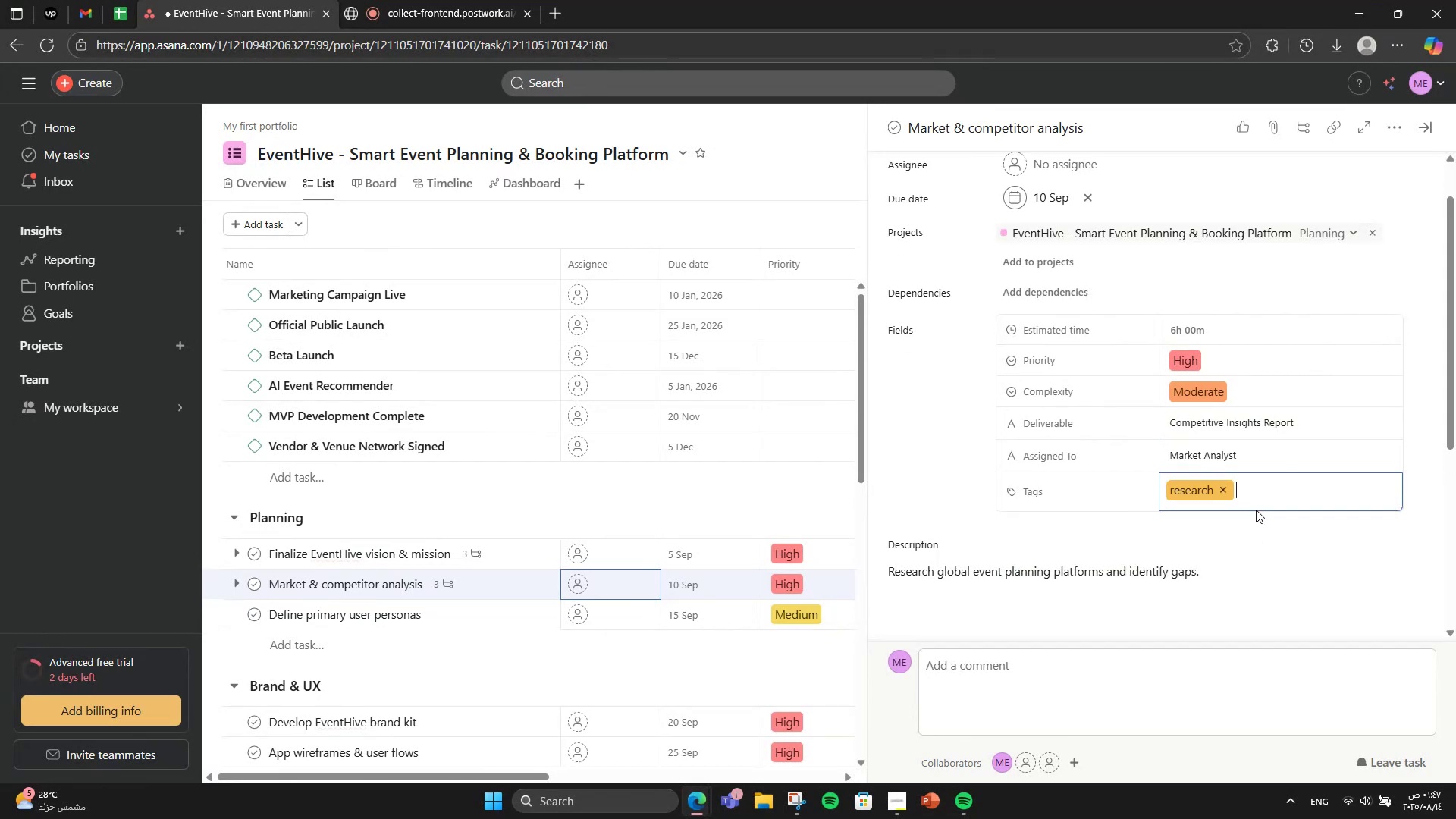 
type(market)
 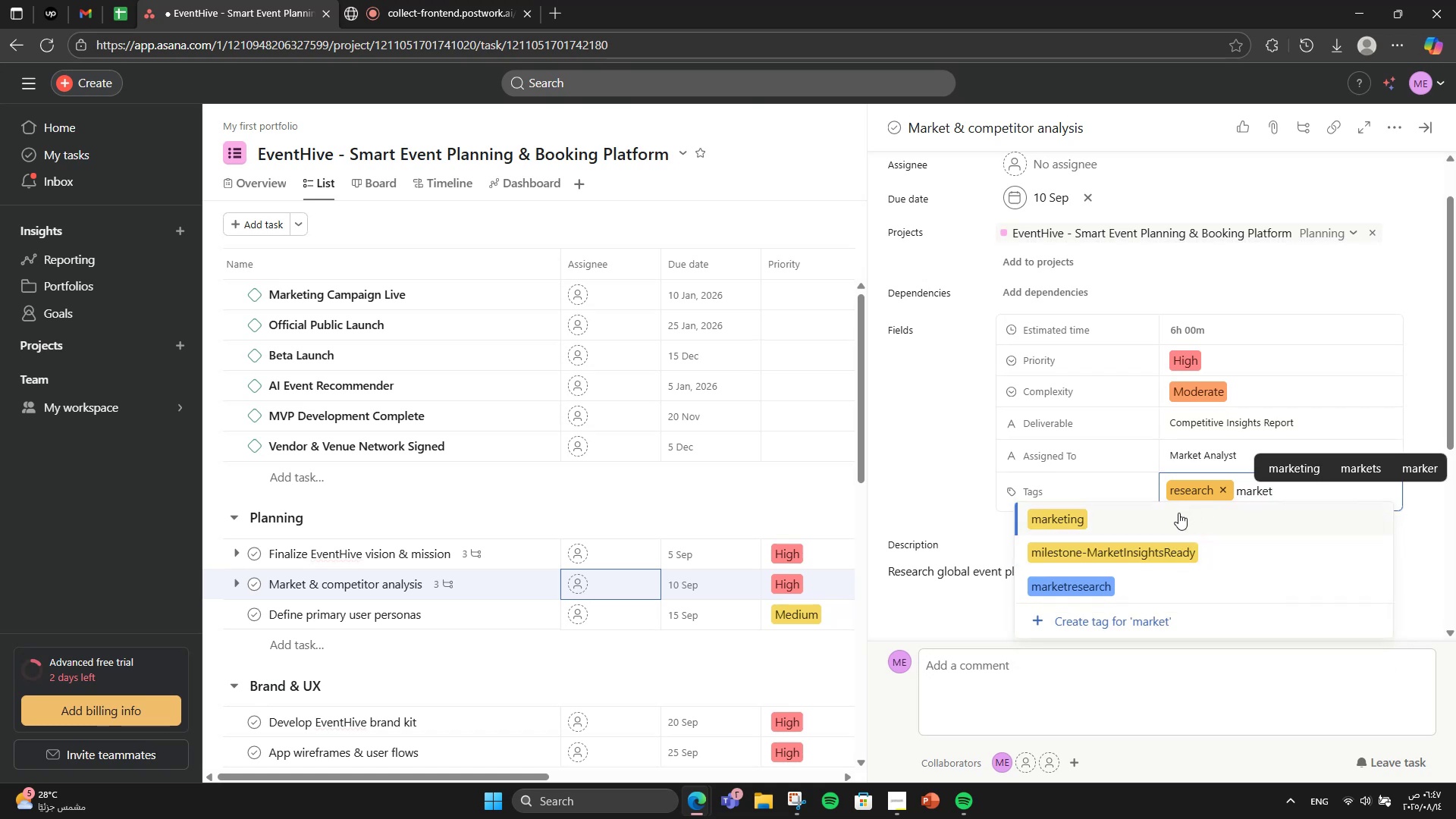 
left_click([1141, 608])
 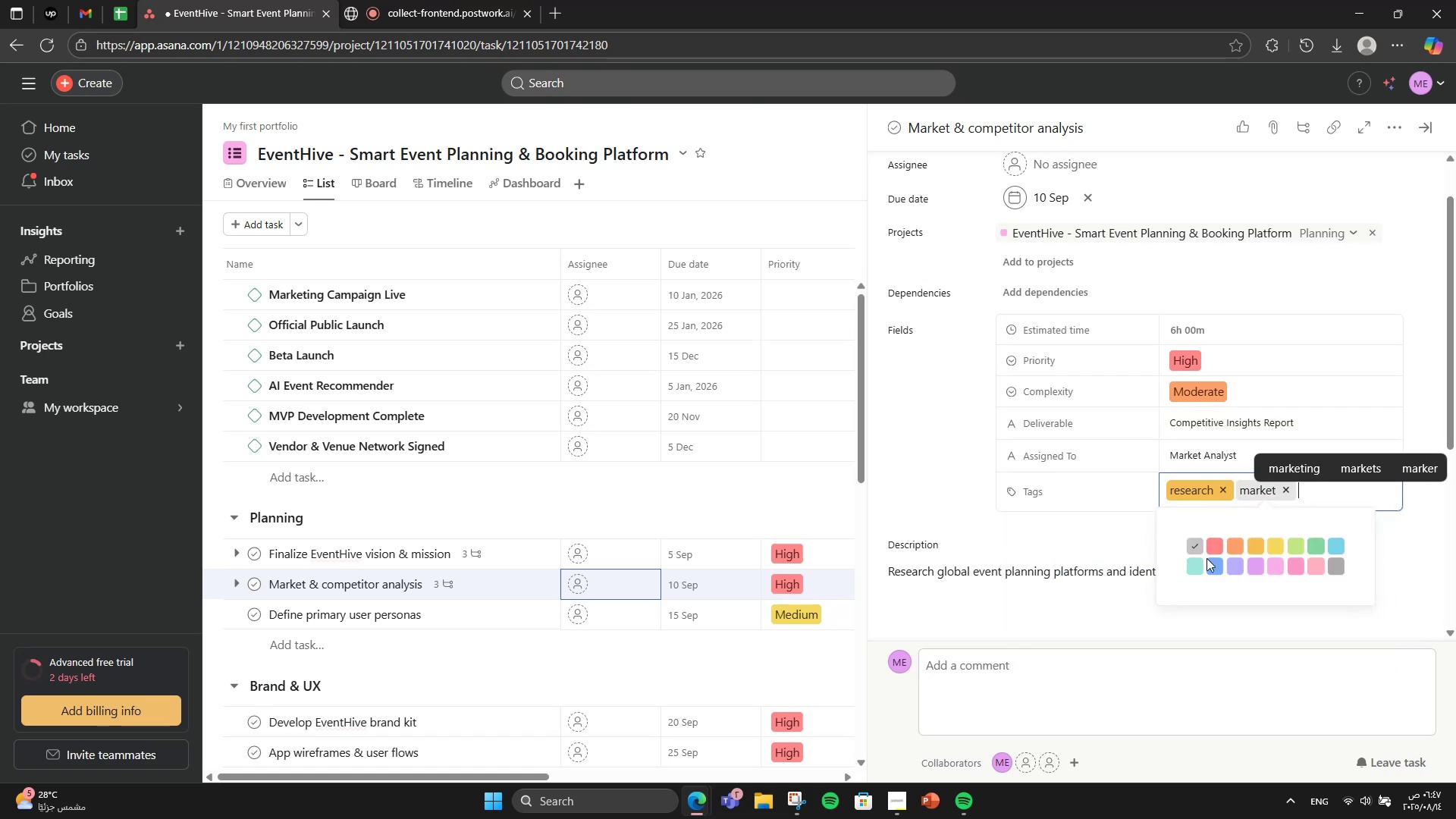 
left_click([1206, 559])
 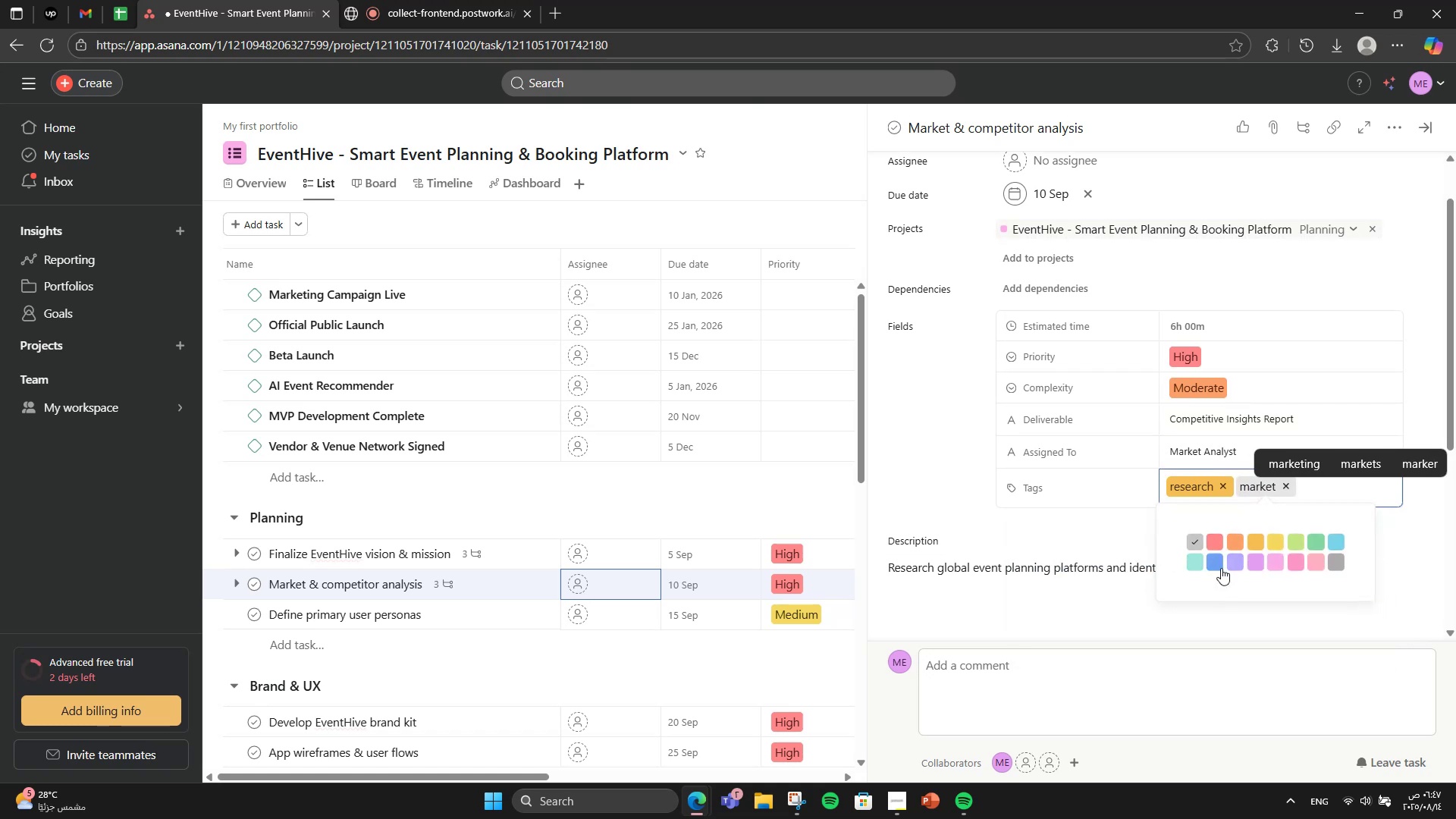 
left_click([1221, 561])
 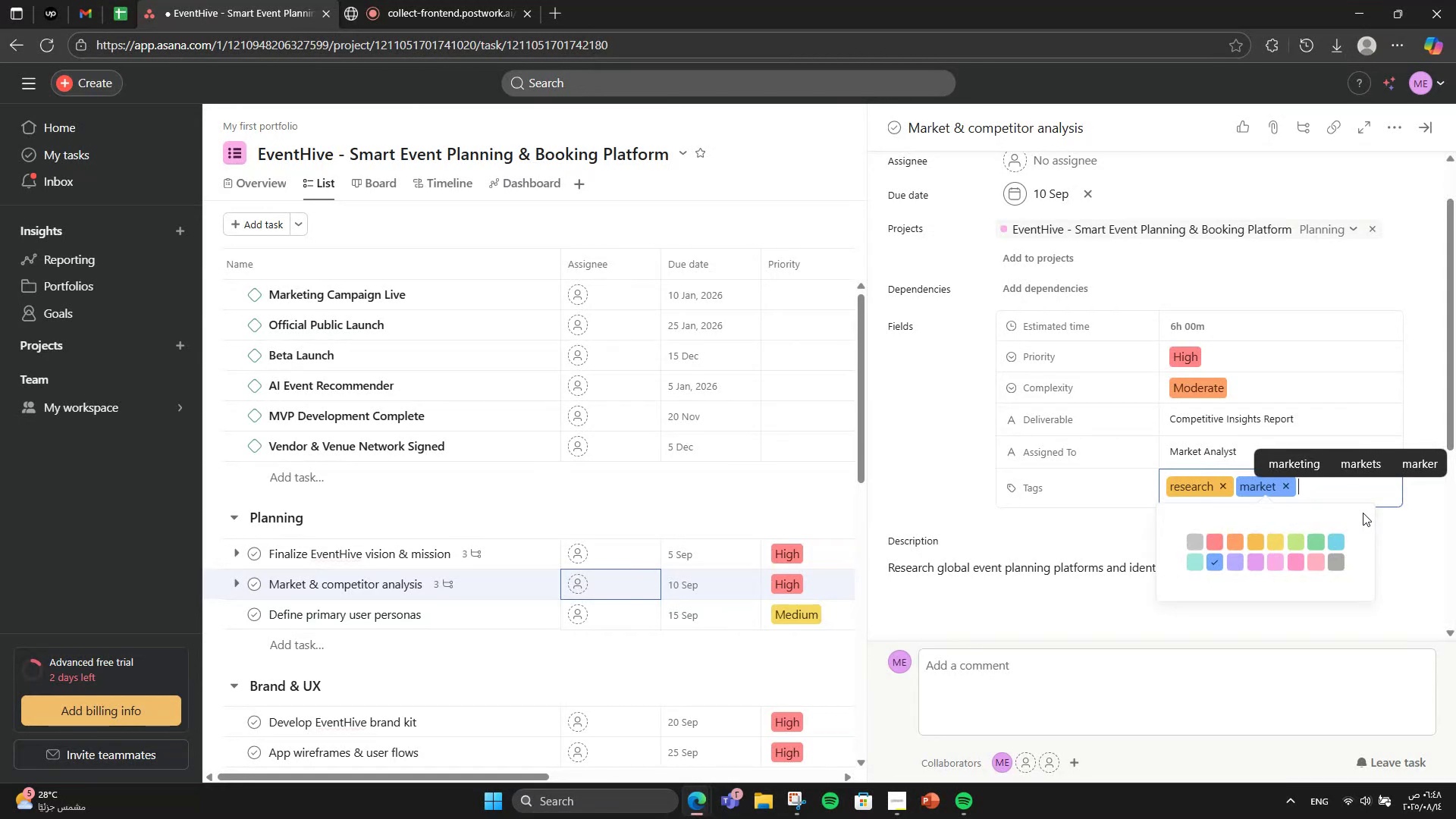 
wait(24.55)
 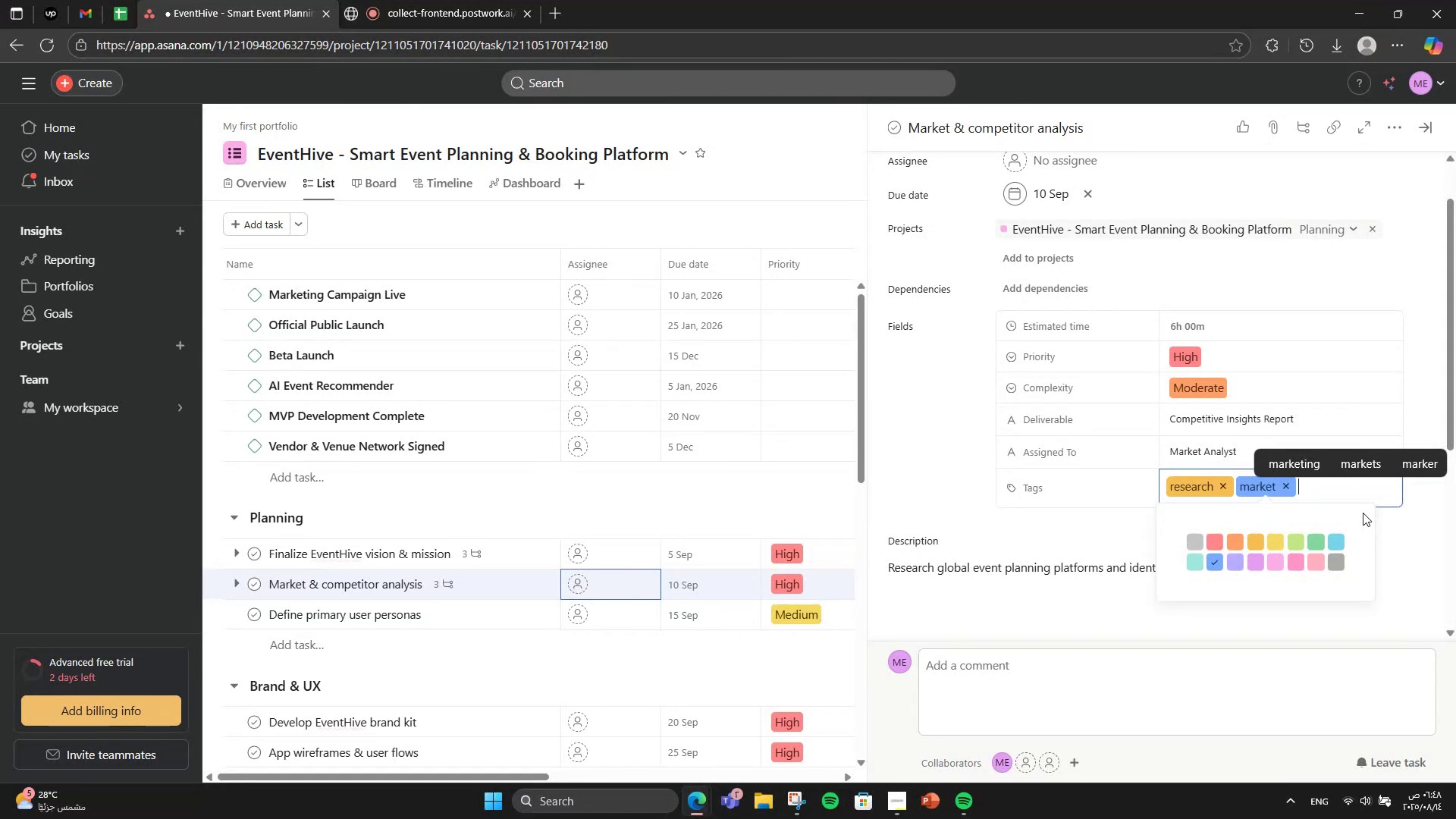 
left_click([1415, 535])
 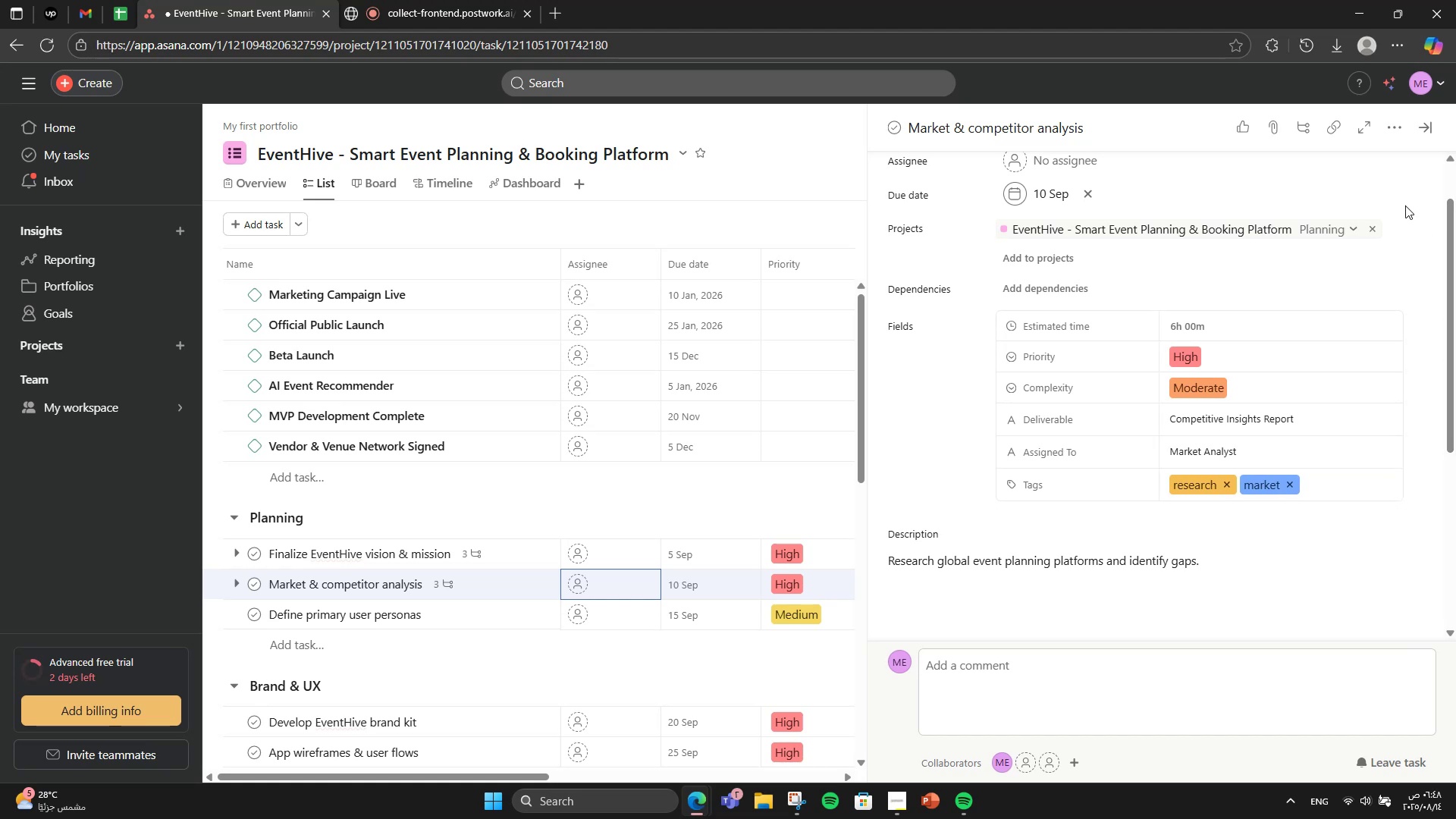 
left_click([1394, 238])
 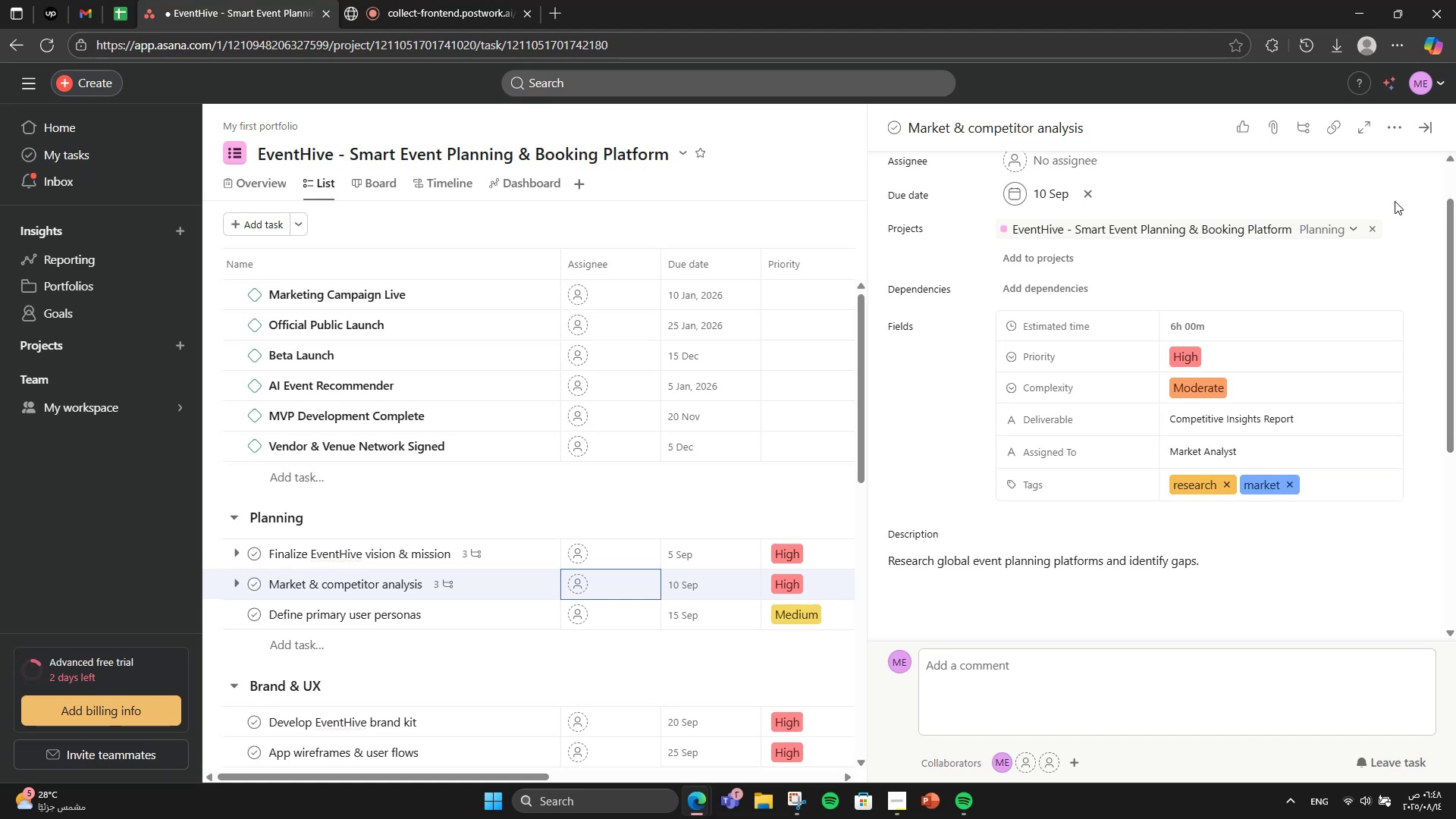 
left_click([1419, 136])
 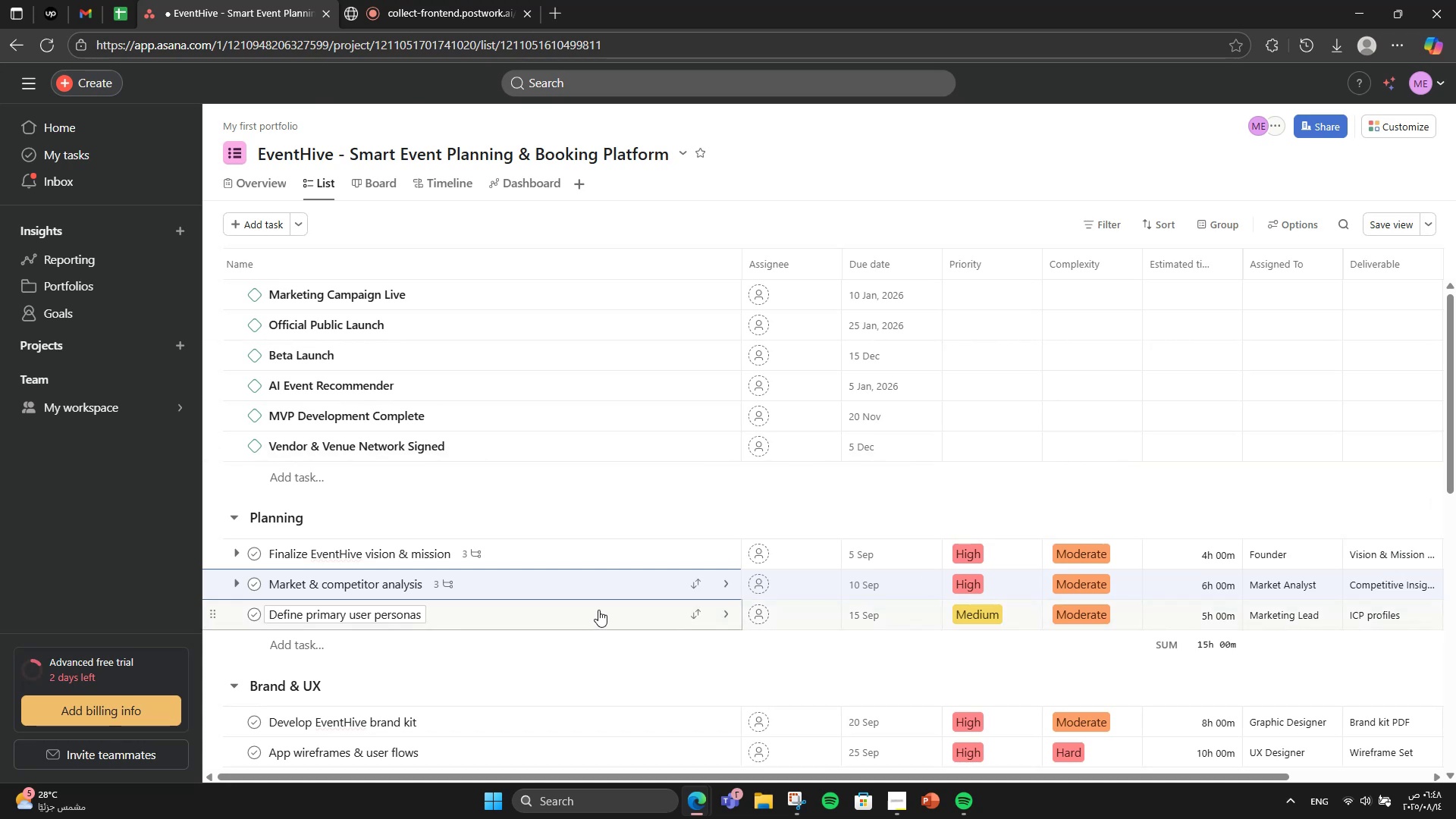 
wait(7.25)
 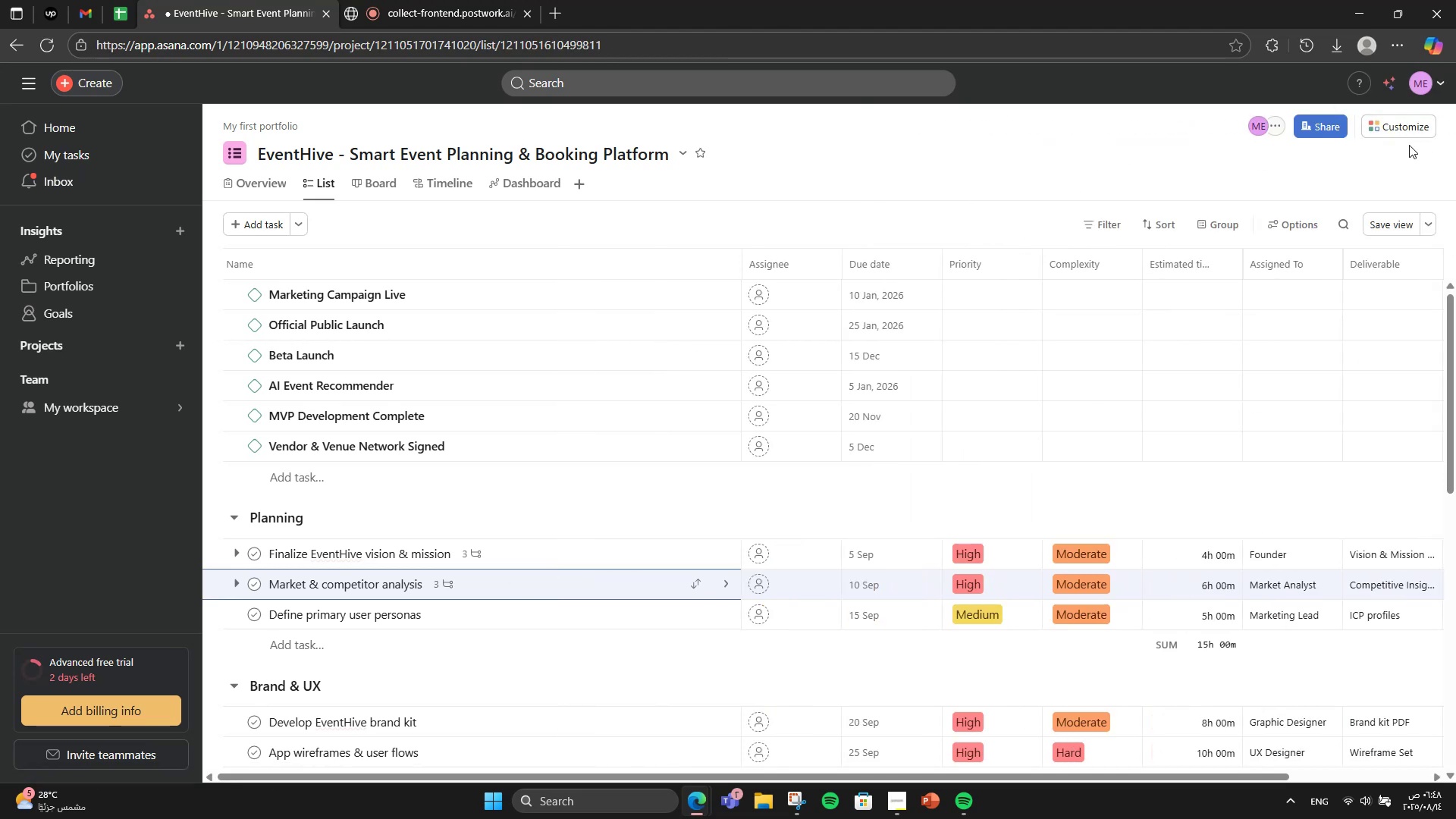 
mouse_move([821, 582])
 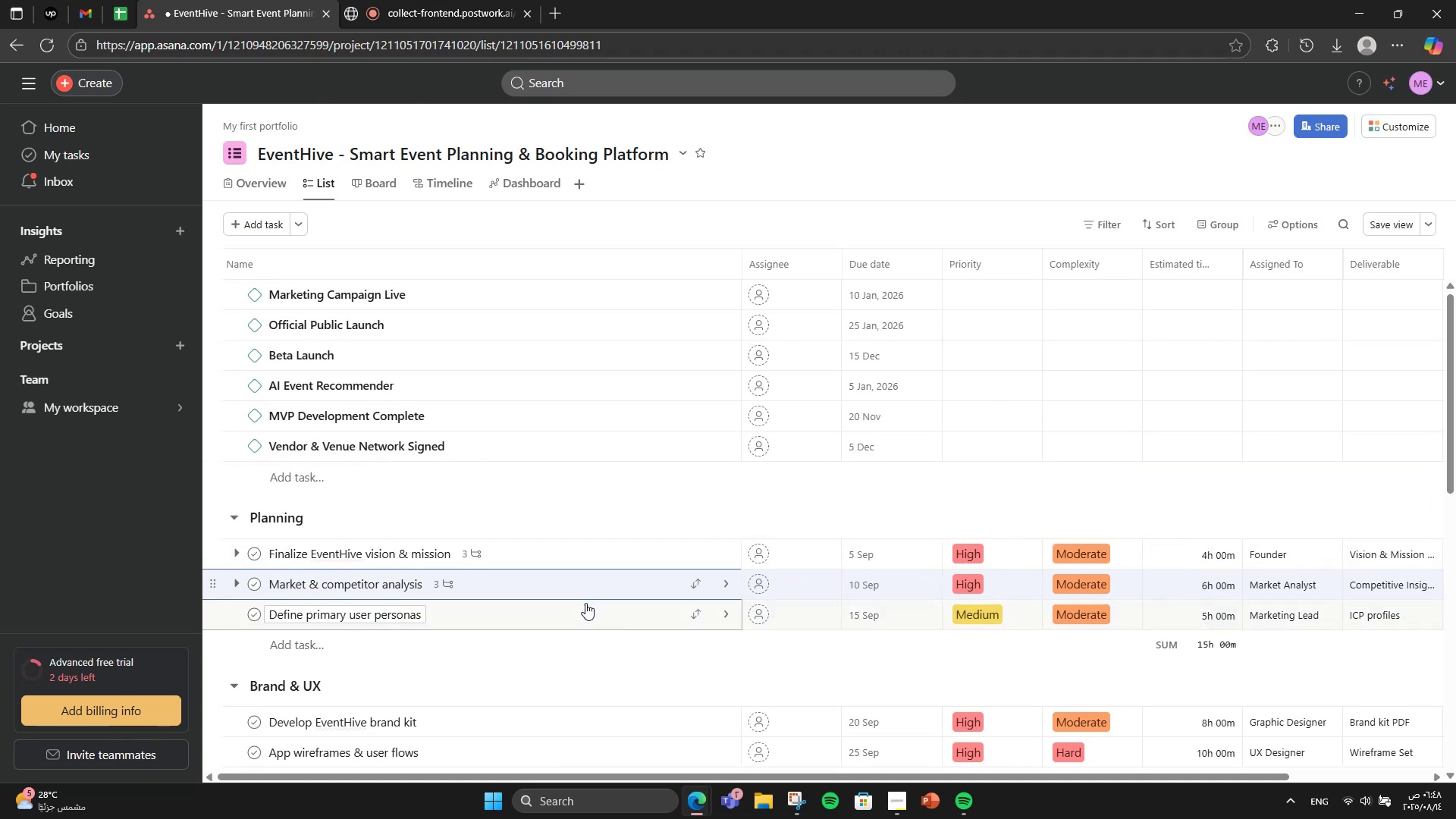 
left_click([585, 603])
 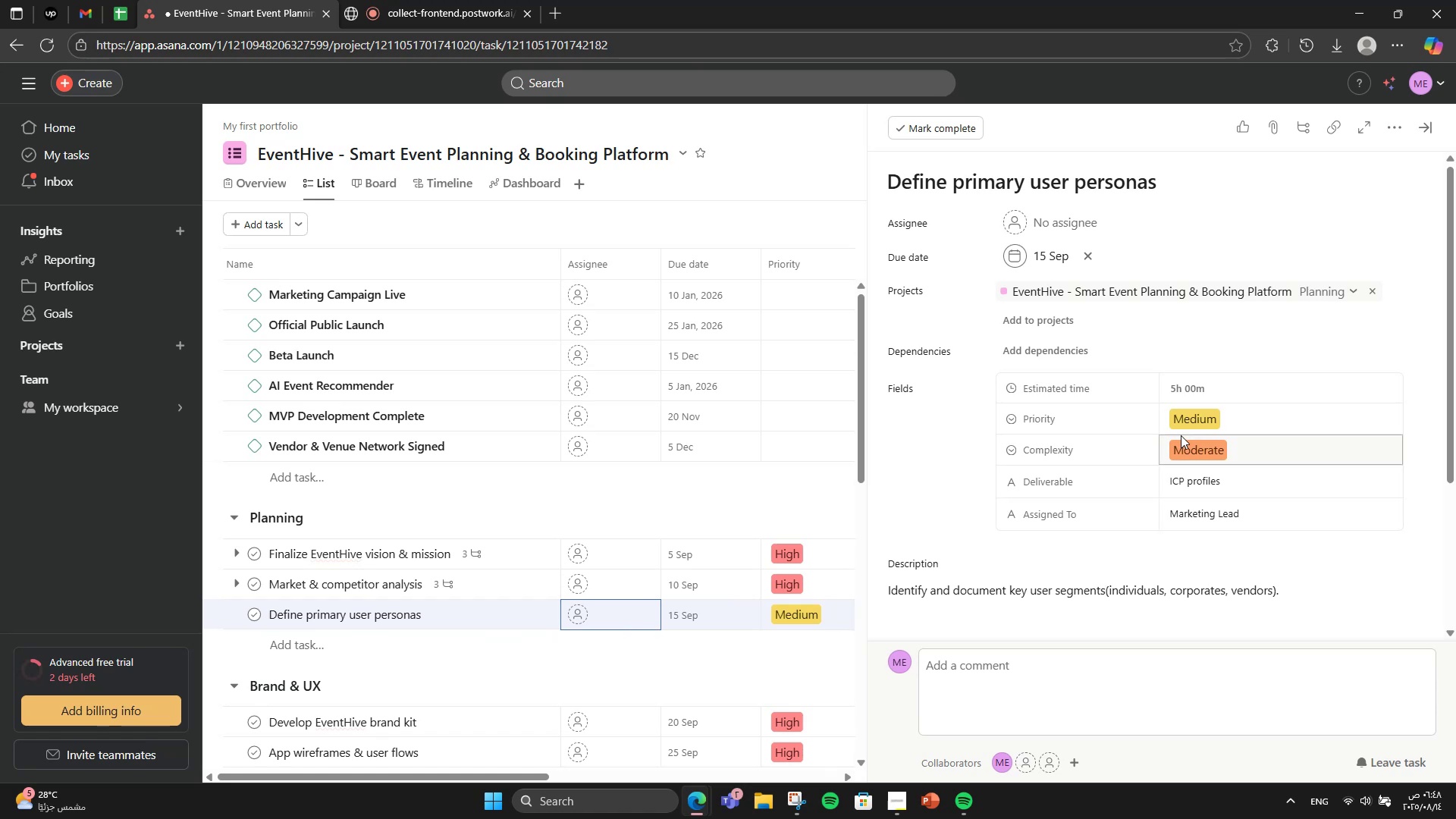 
wait(10.04)
 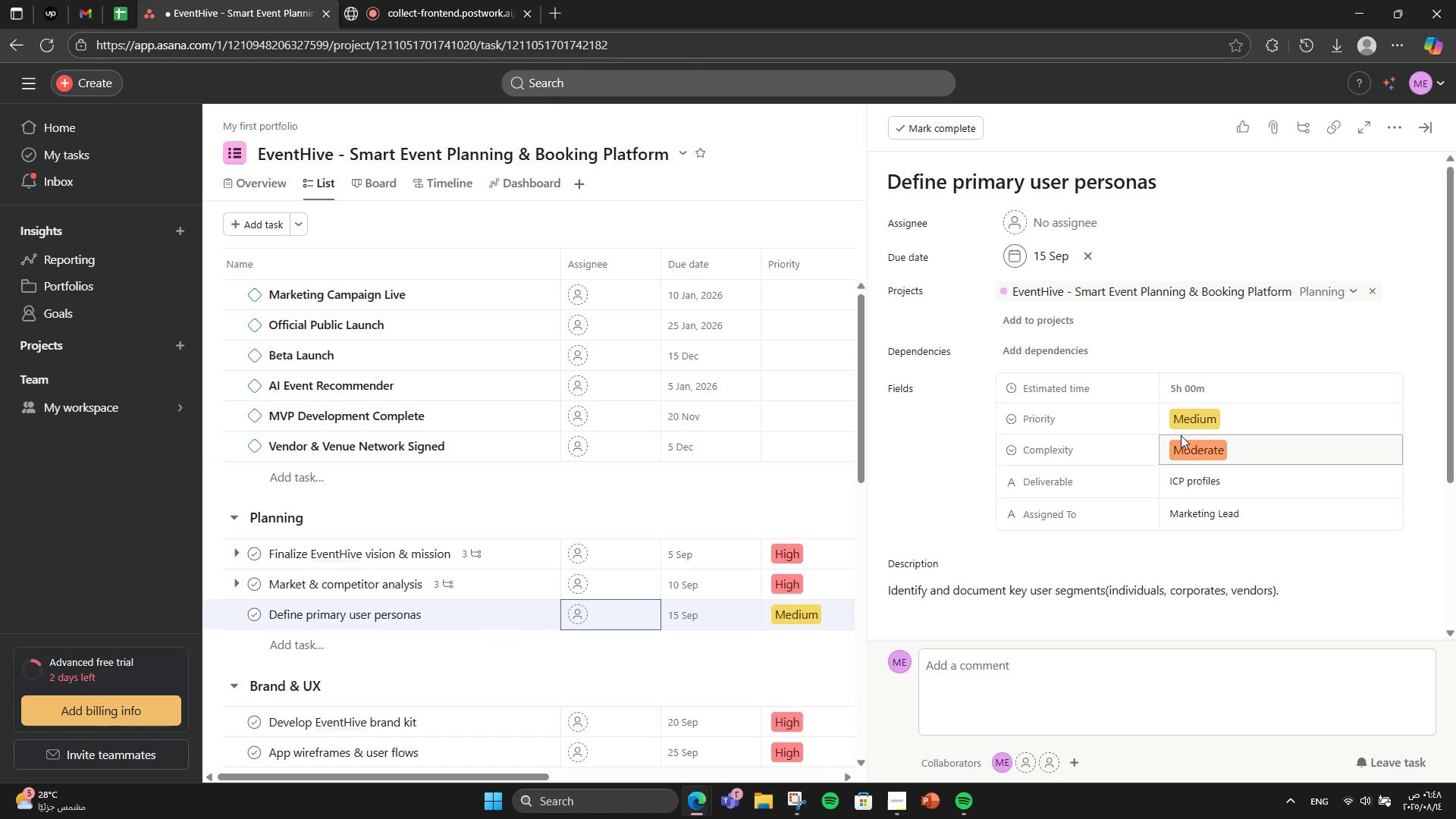 
scroll: coordinate [1076, 500], scroll_direction: down, amount: 2.0
 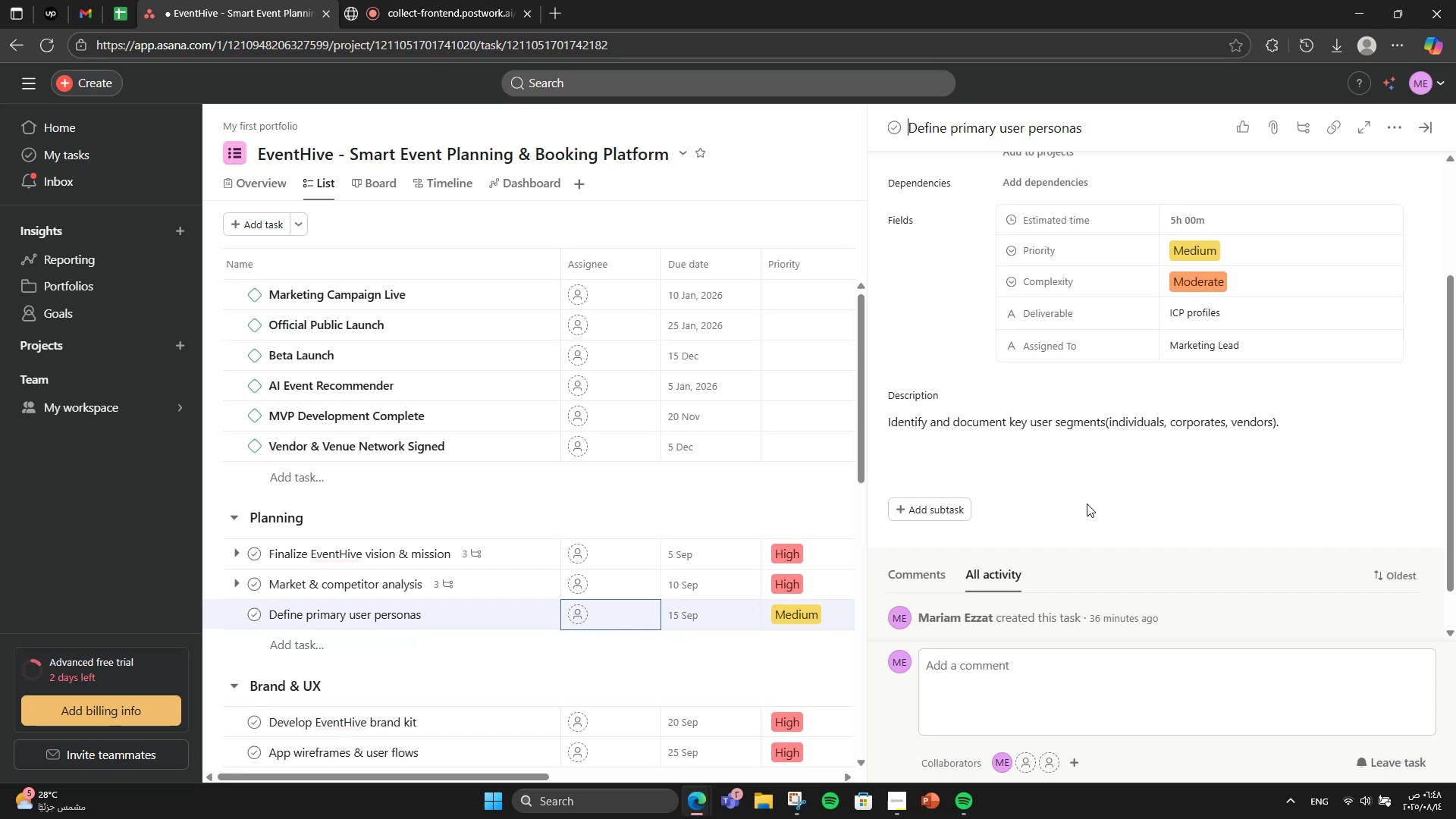 
wait(7.62)
 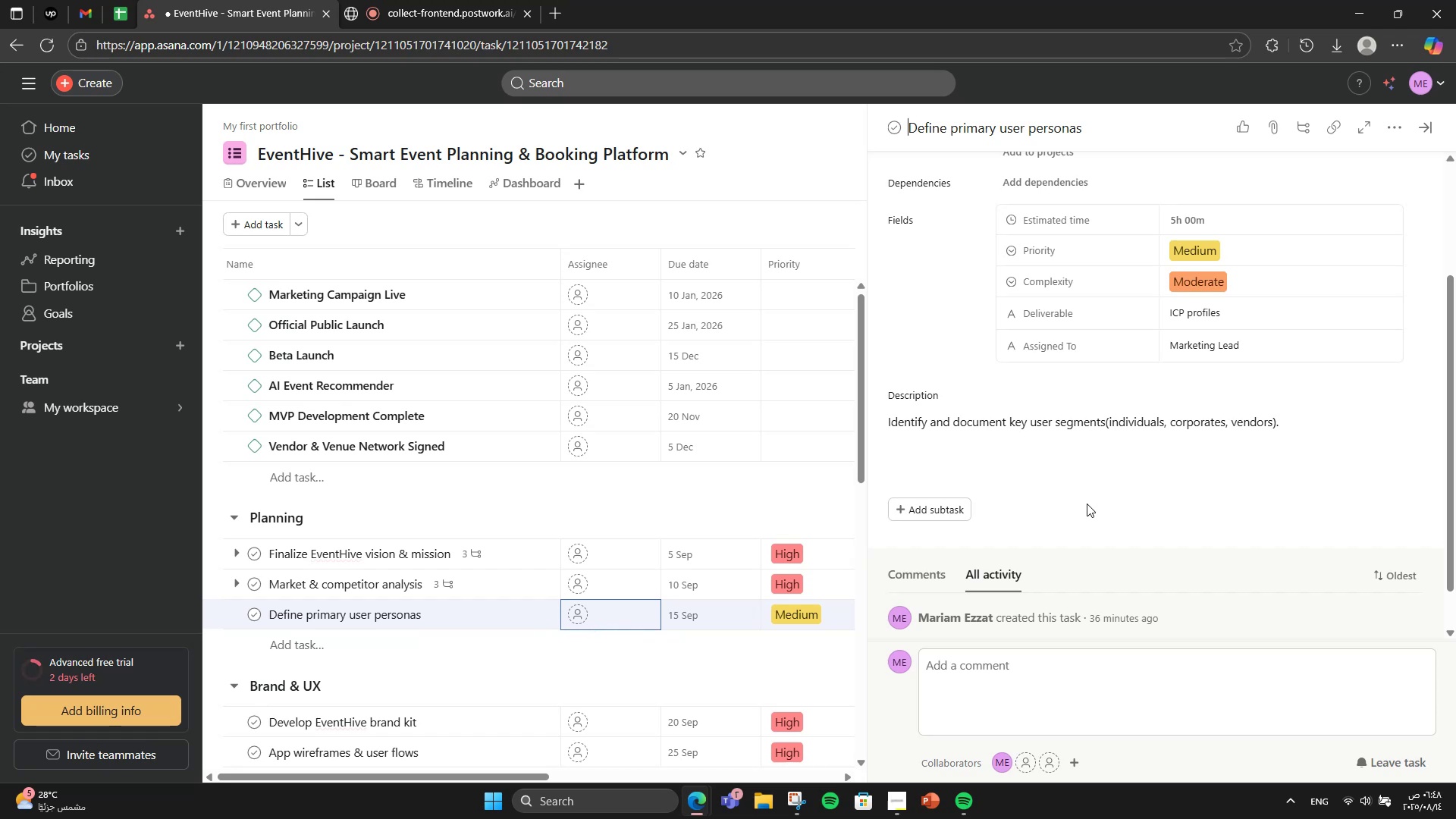 
double_click([931, 513])
 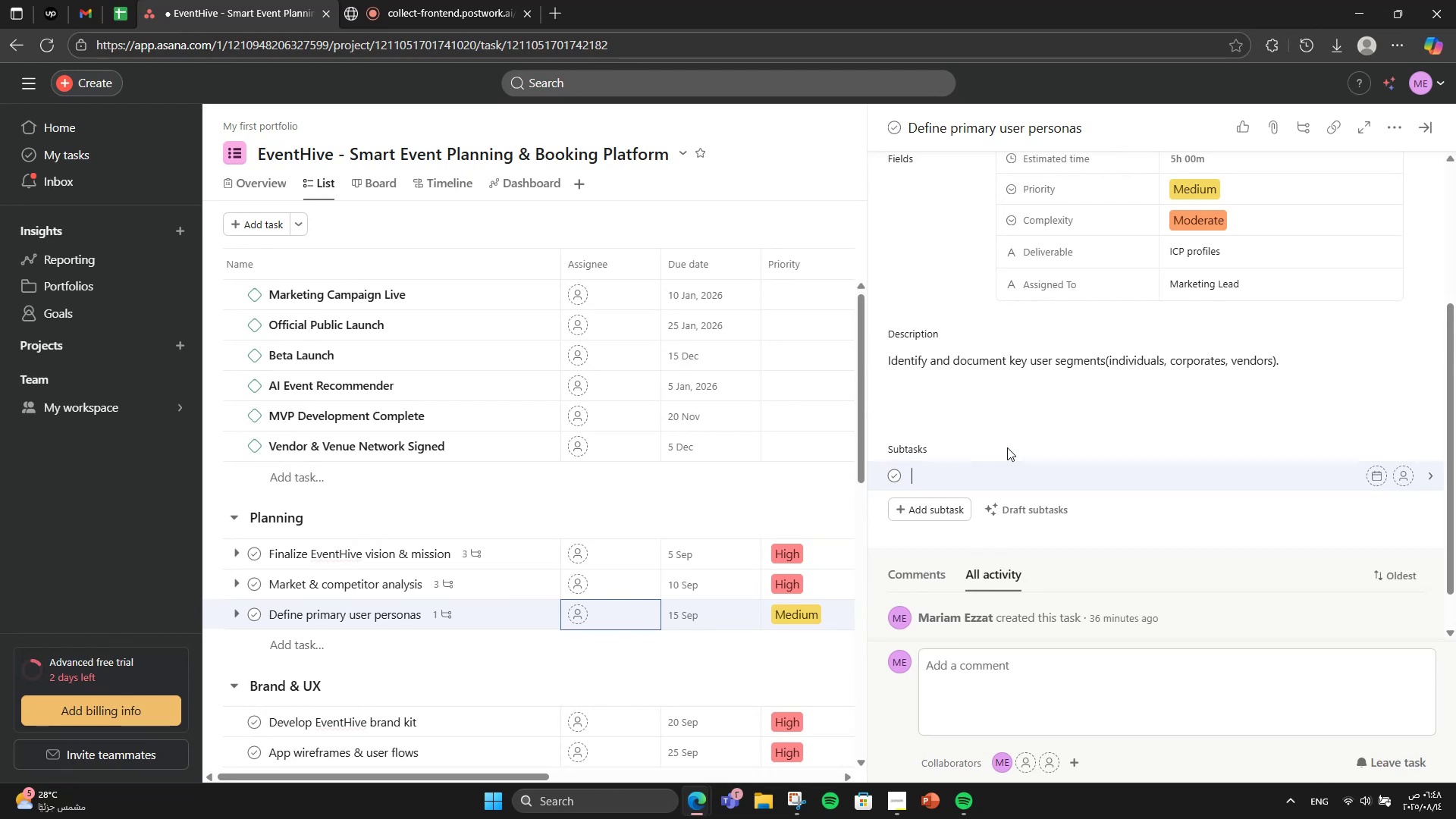 
wait(22.26)
 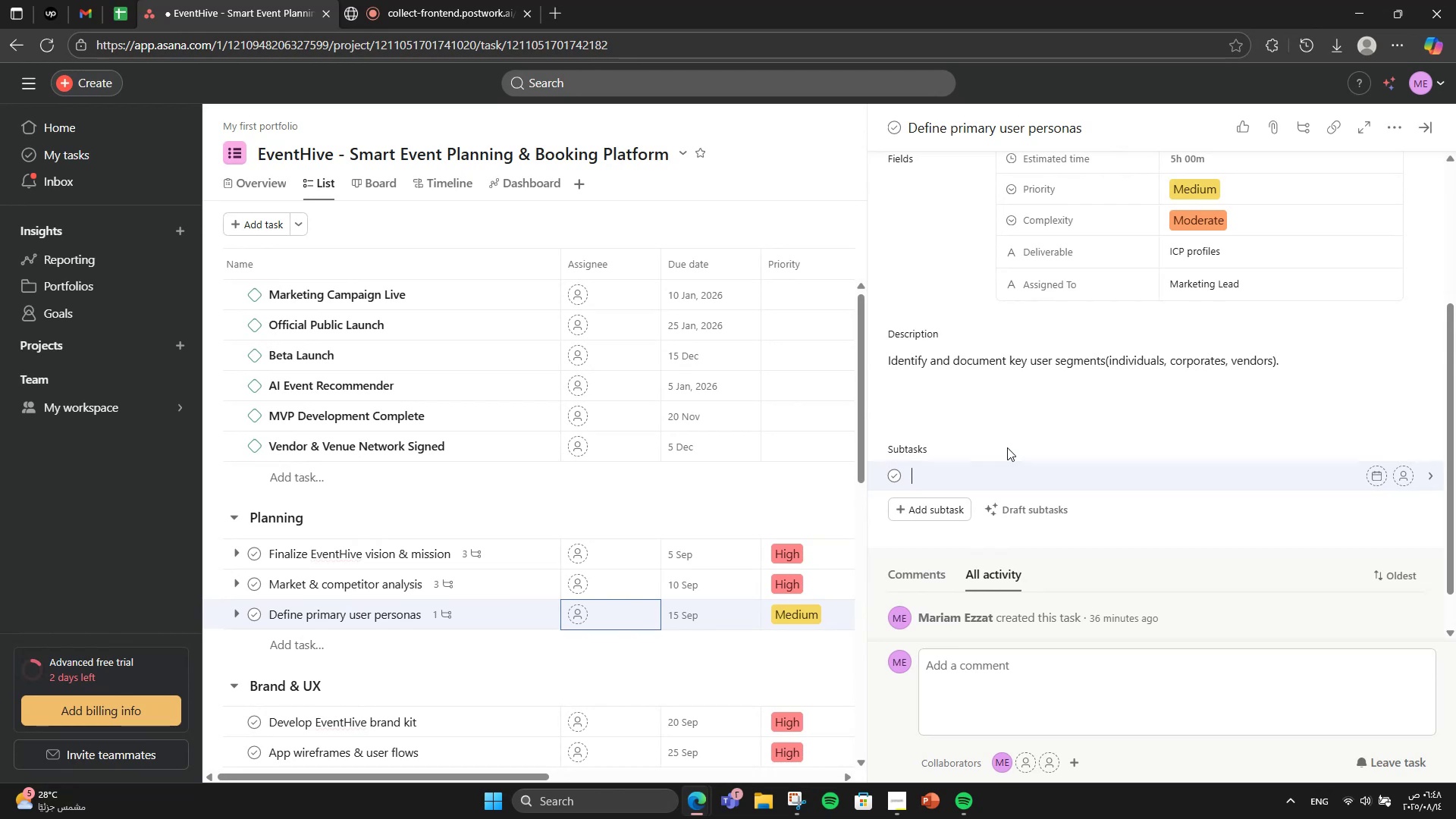 
type(Identify )
 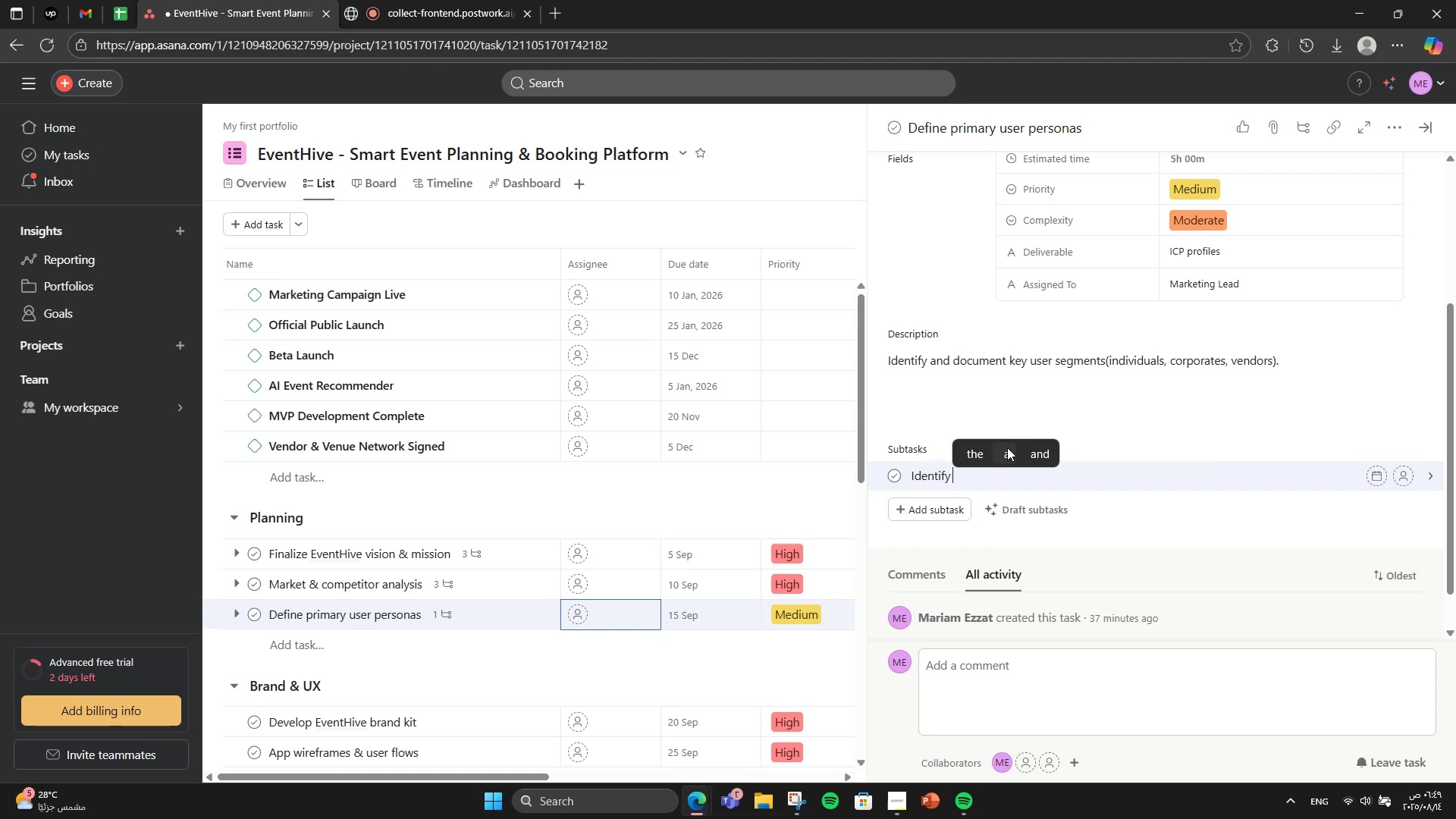 
type(user flows)
 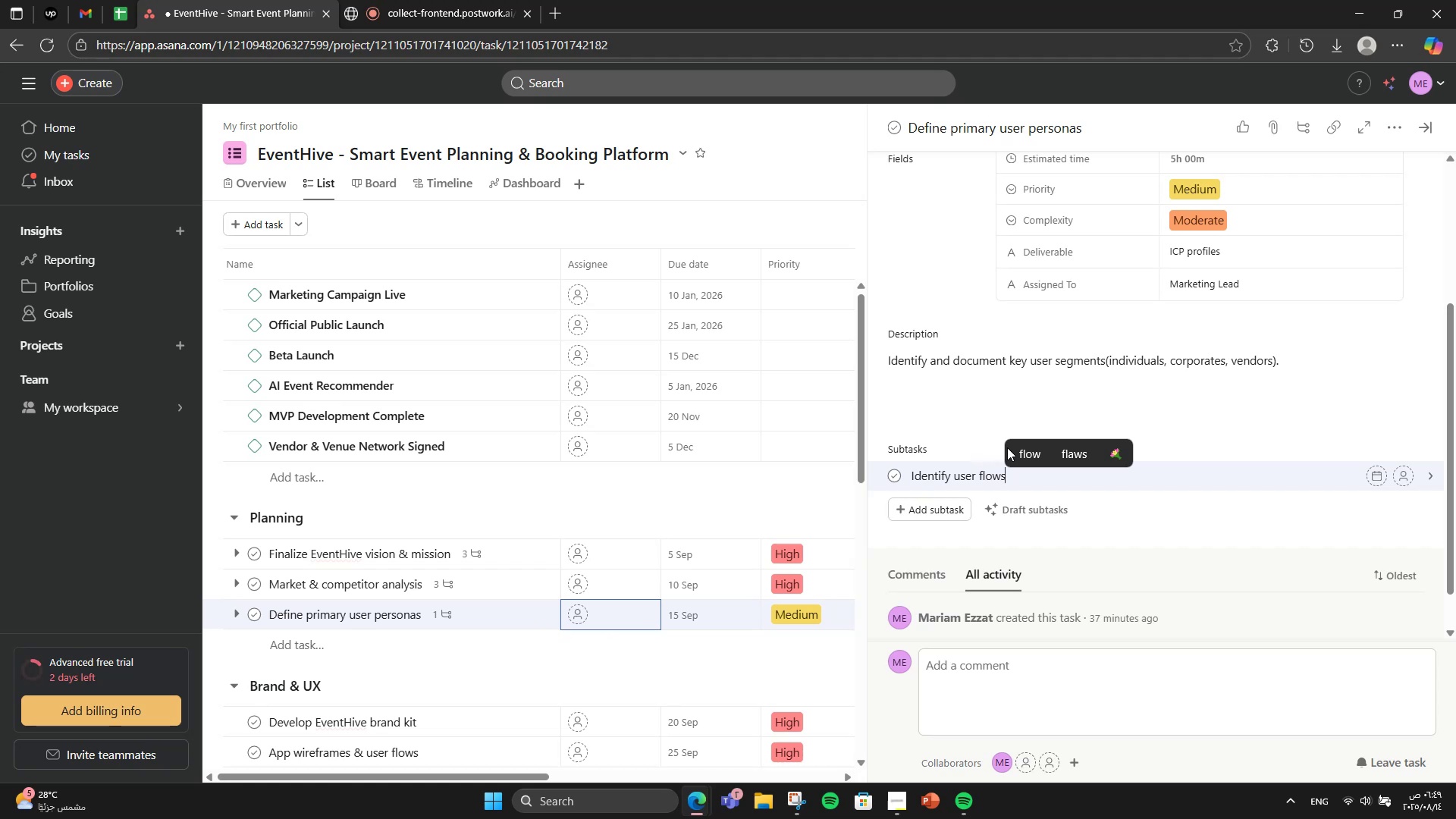 
key(Enter)
 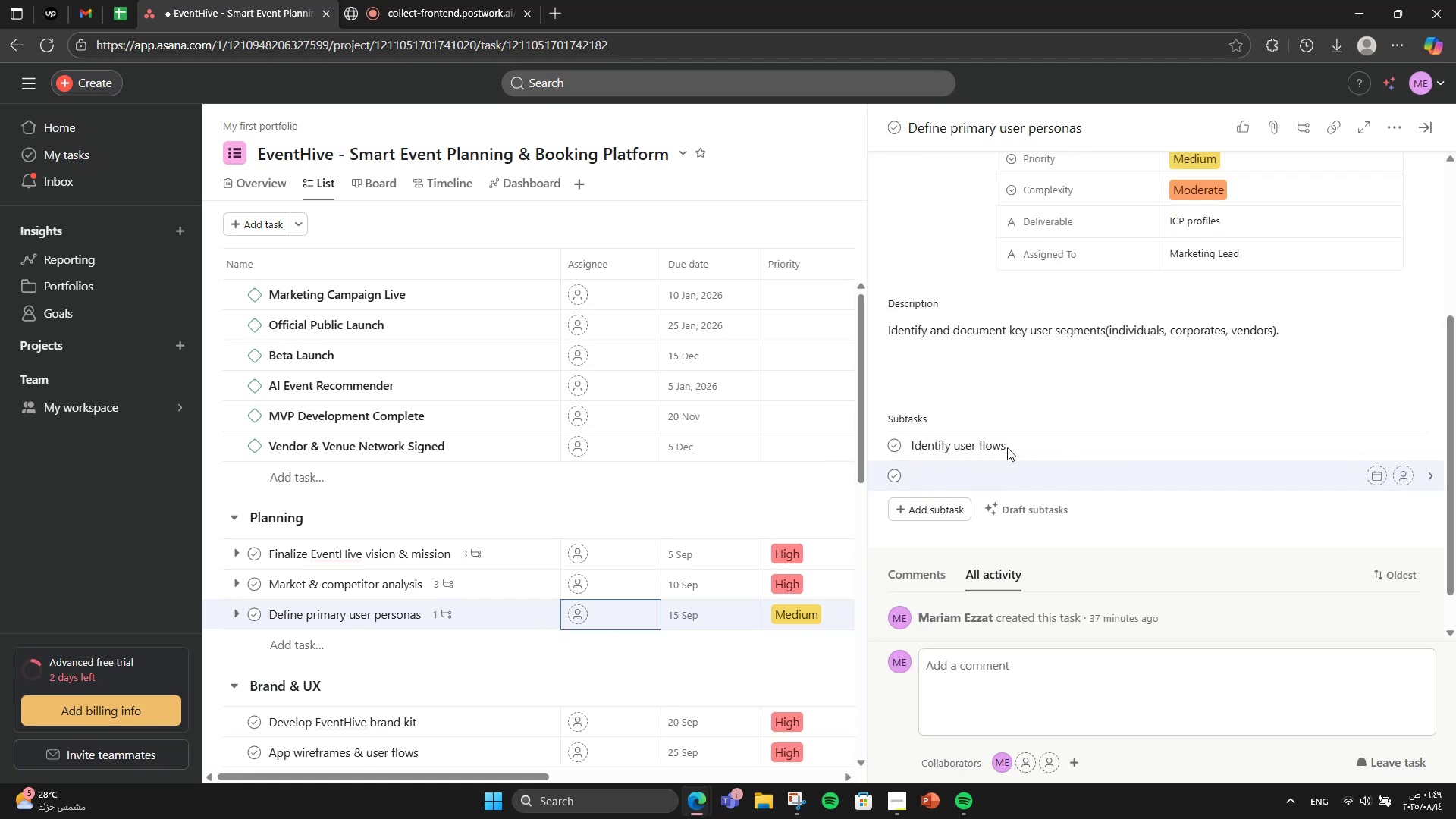 
type(Sketch wi)
key(Backspace)
type(r)
key(Backspace)
type(iref)
key(Backspace)
type(frm)
key(Backspace)
type(ames )
key(Backspace)
 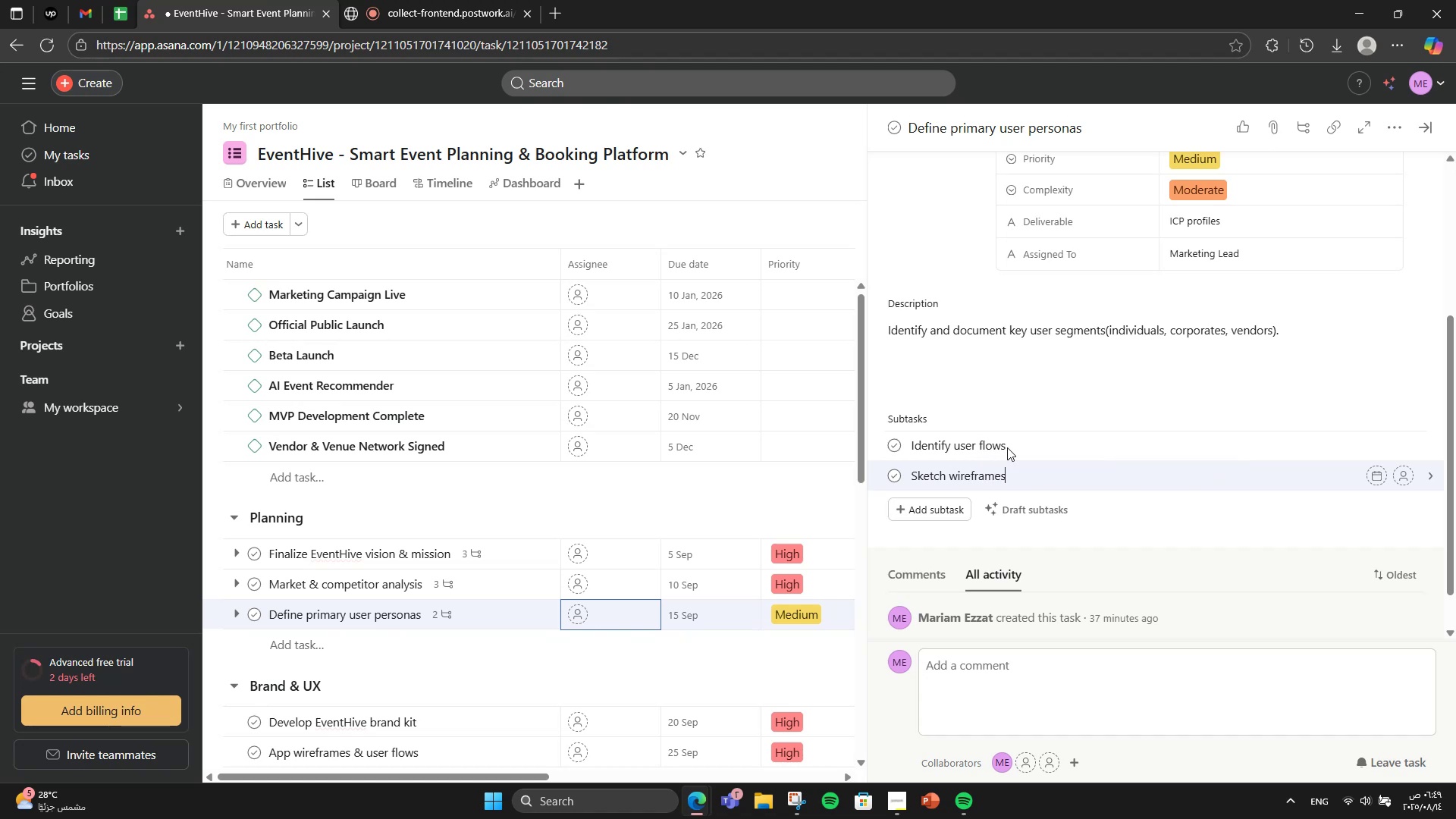 
key(Enter)
 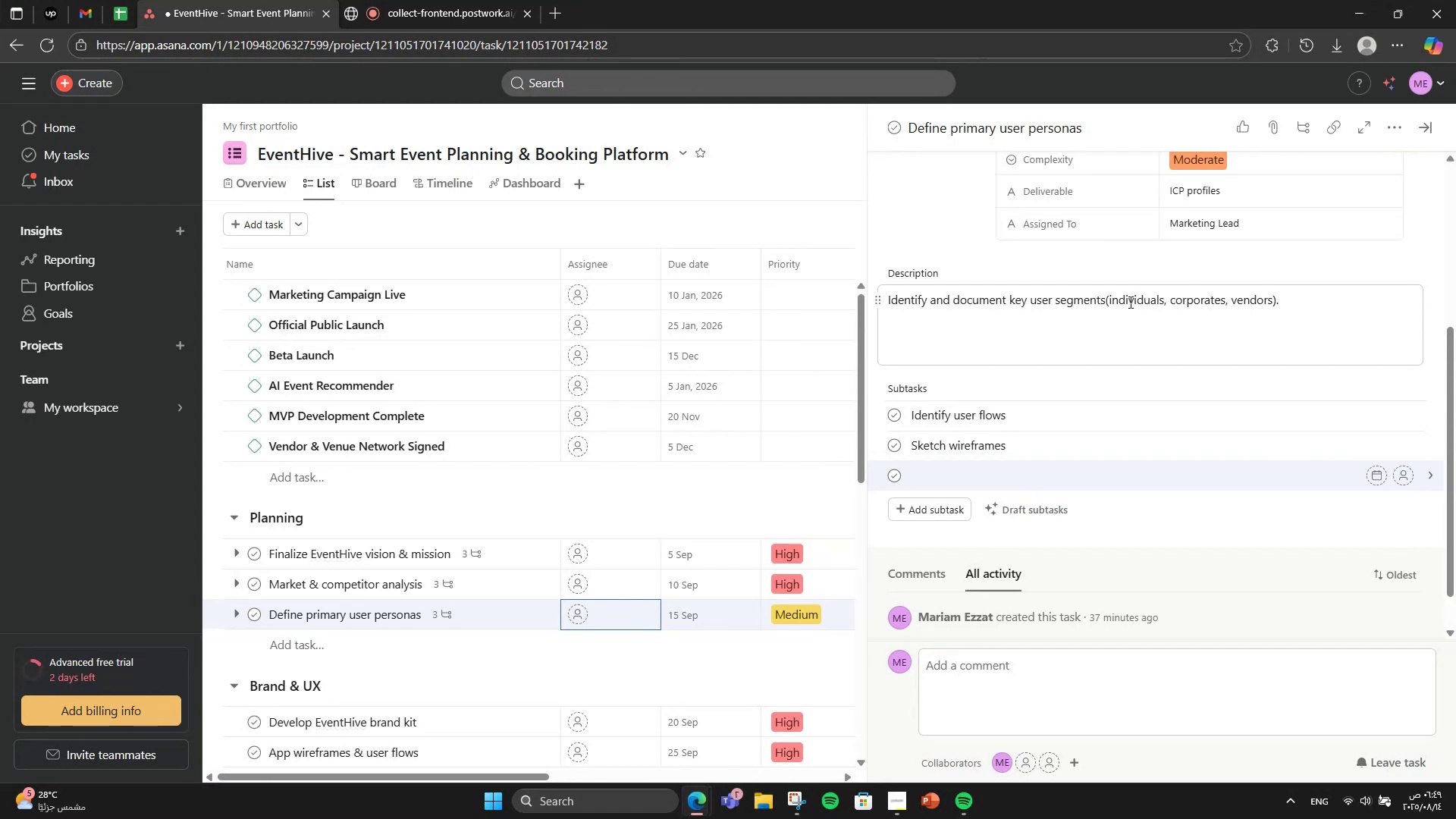 
wait(15.51)
 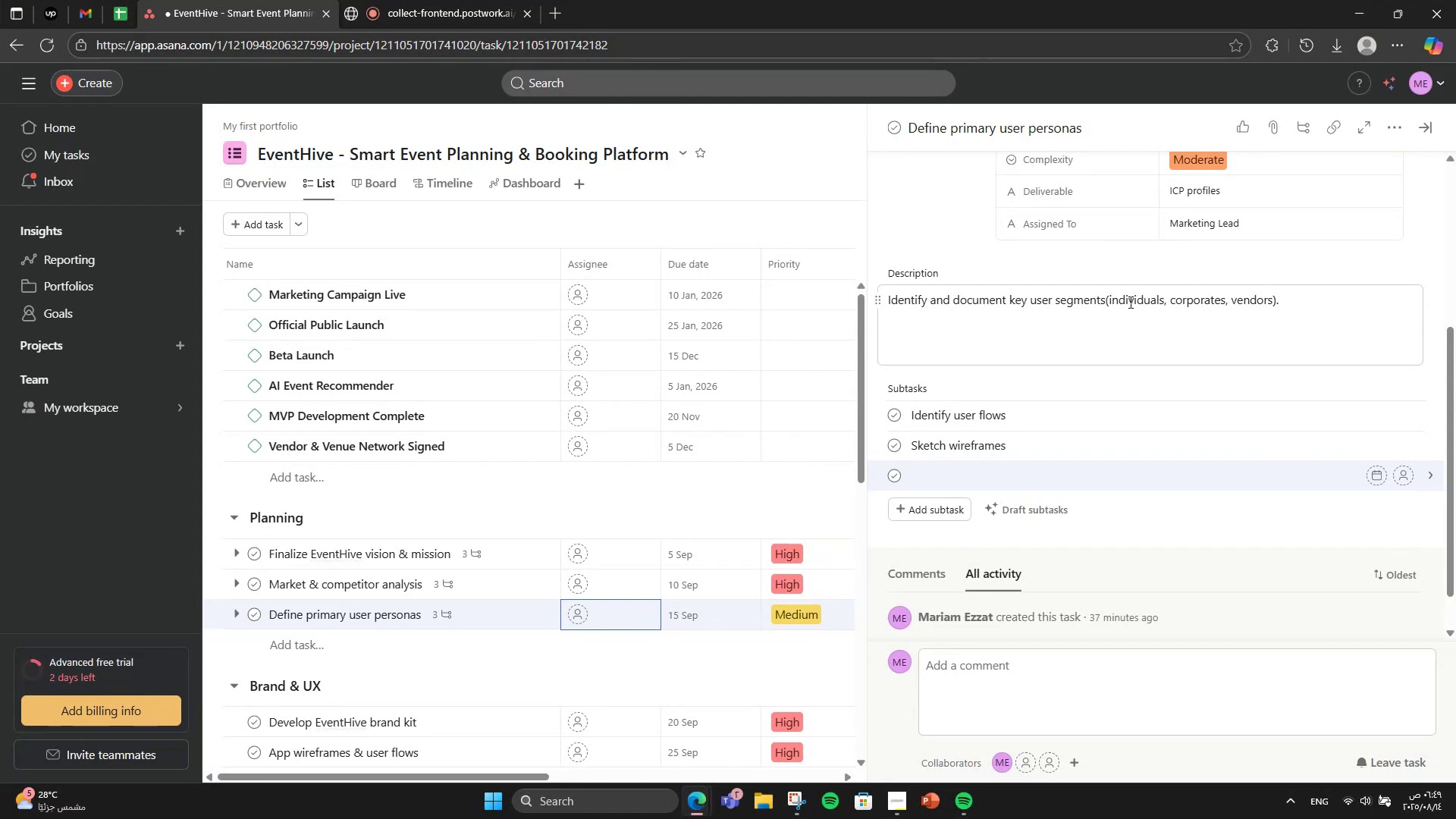 
type(Review with dev team)
 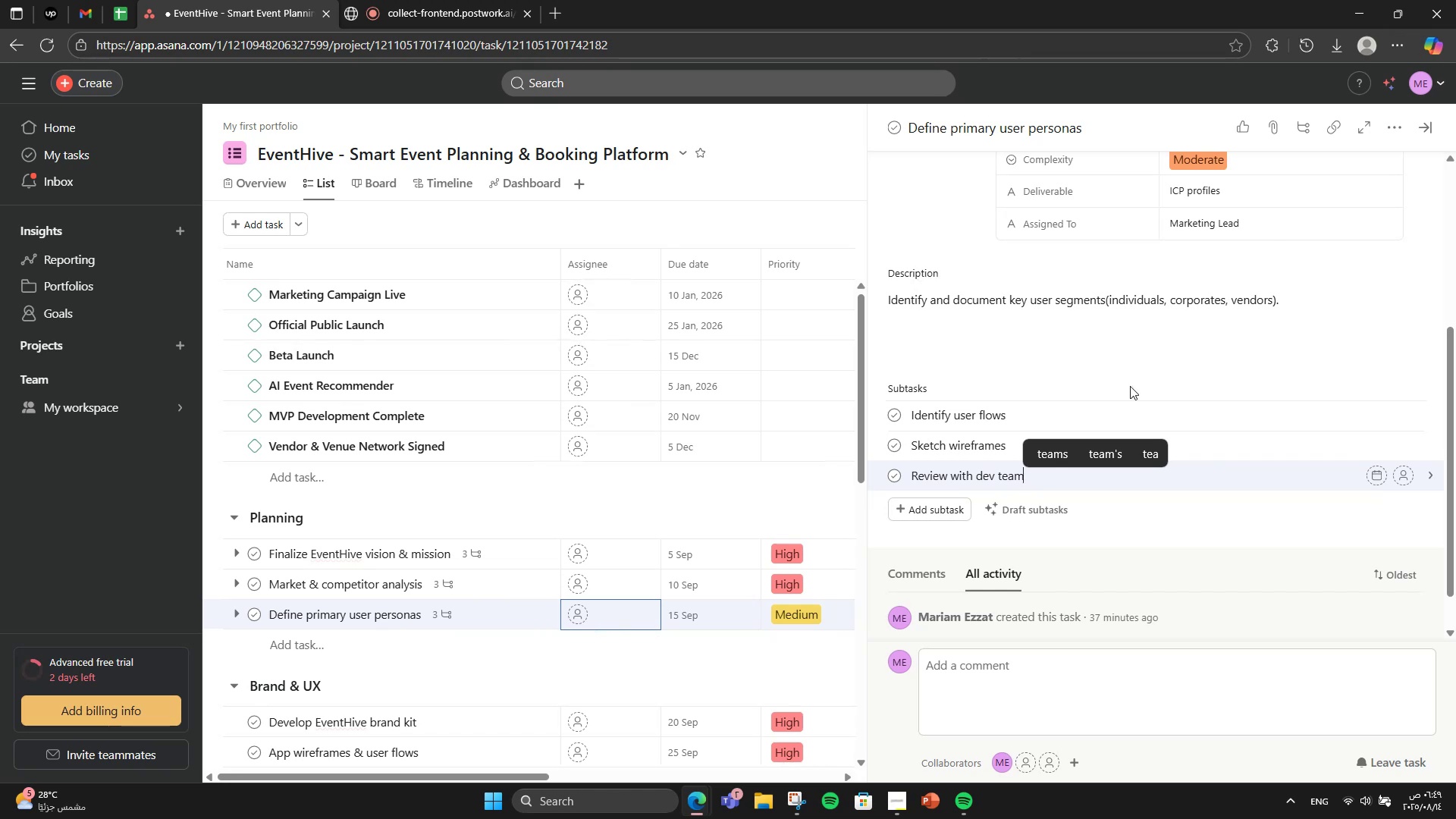 
left_click([1394, 127])
 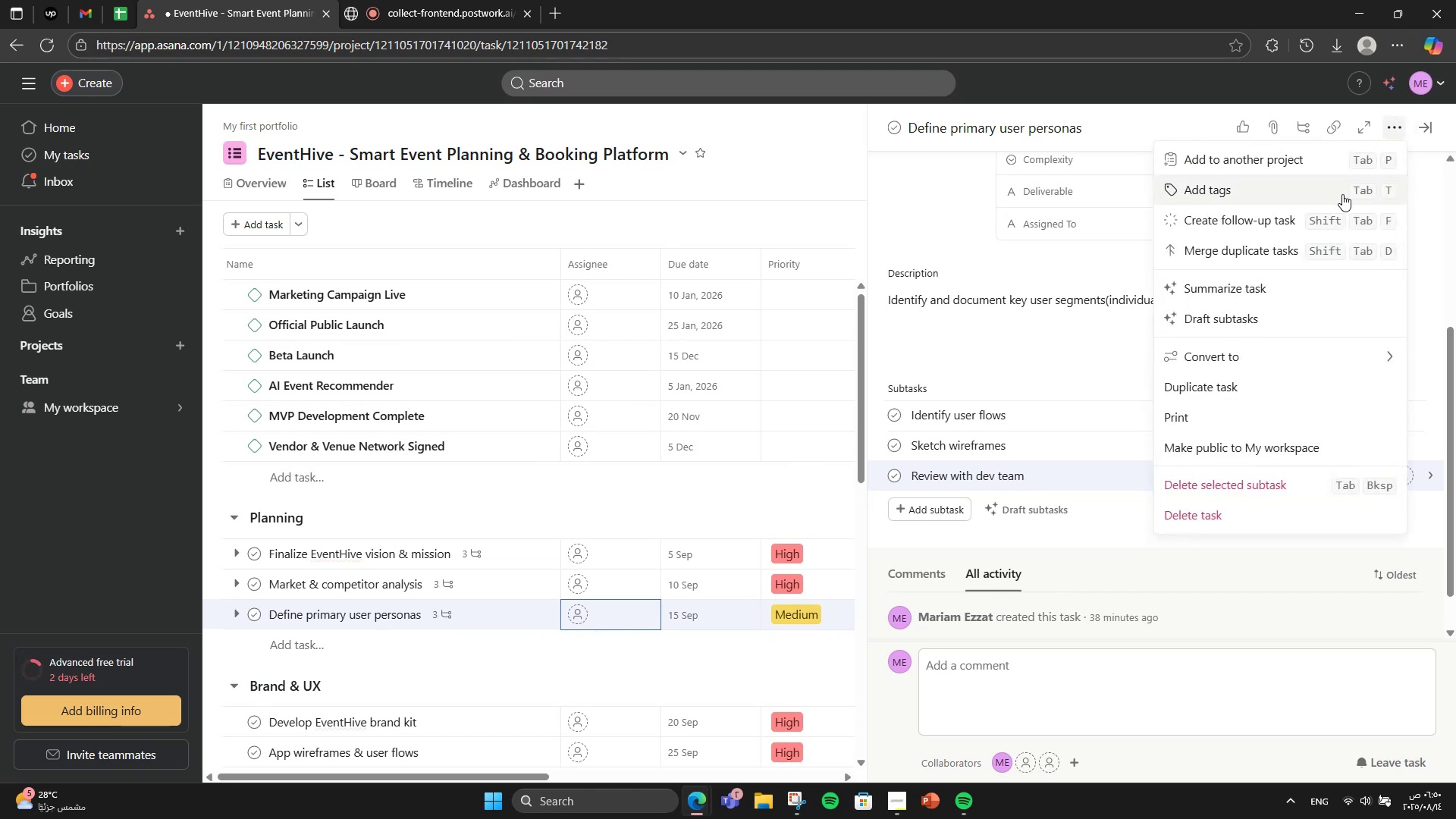 
left_click([1341, 194])
 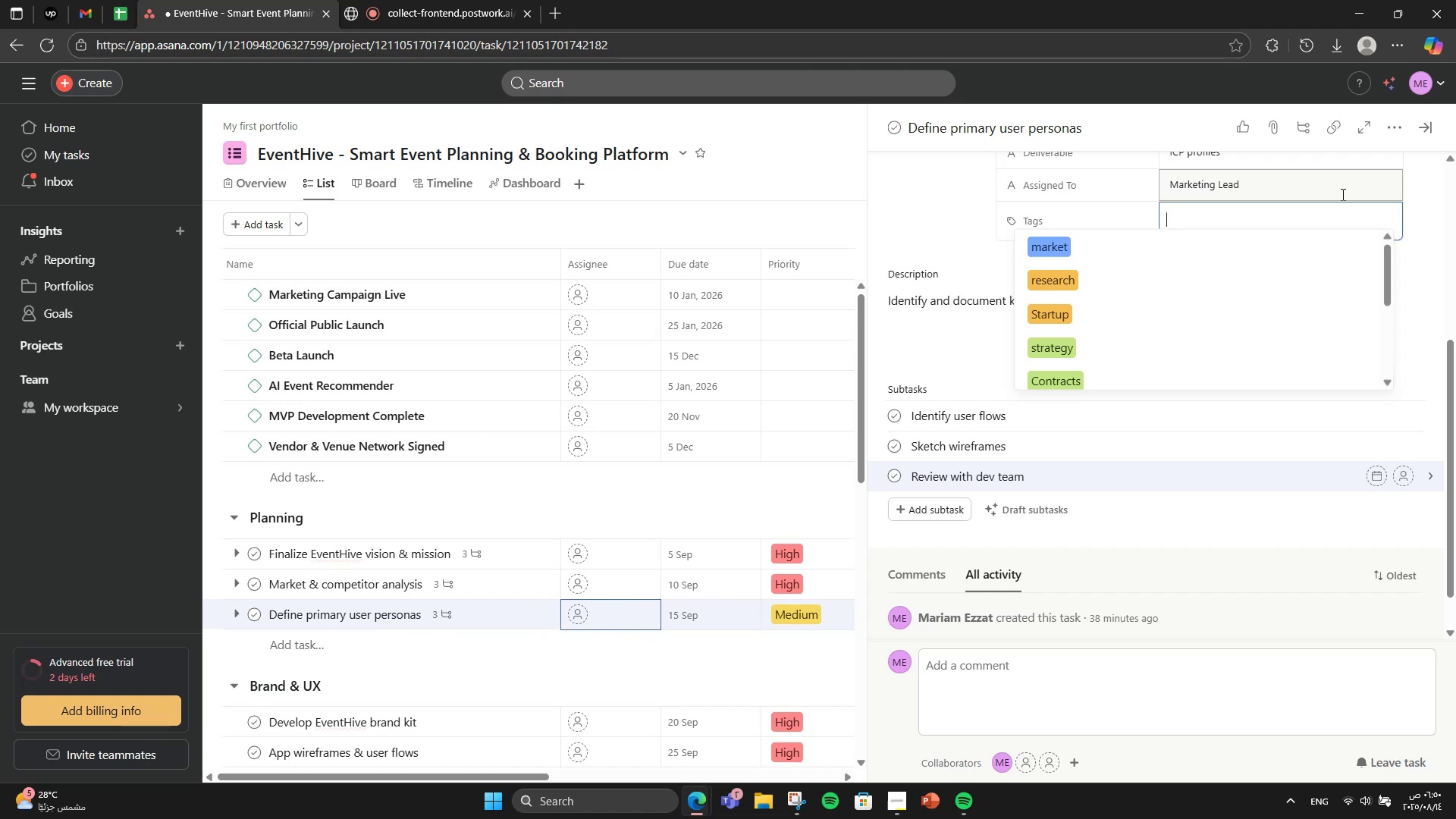 
wait(11.9)
 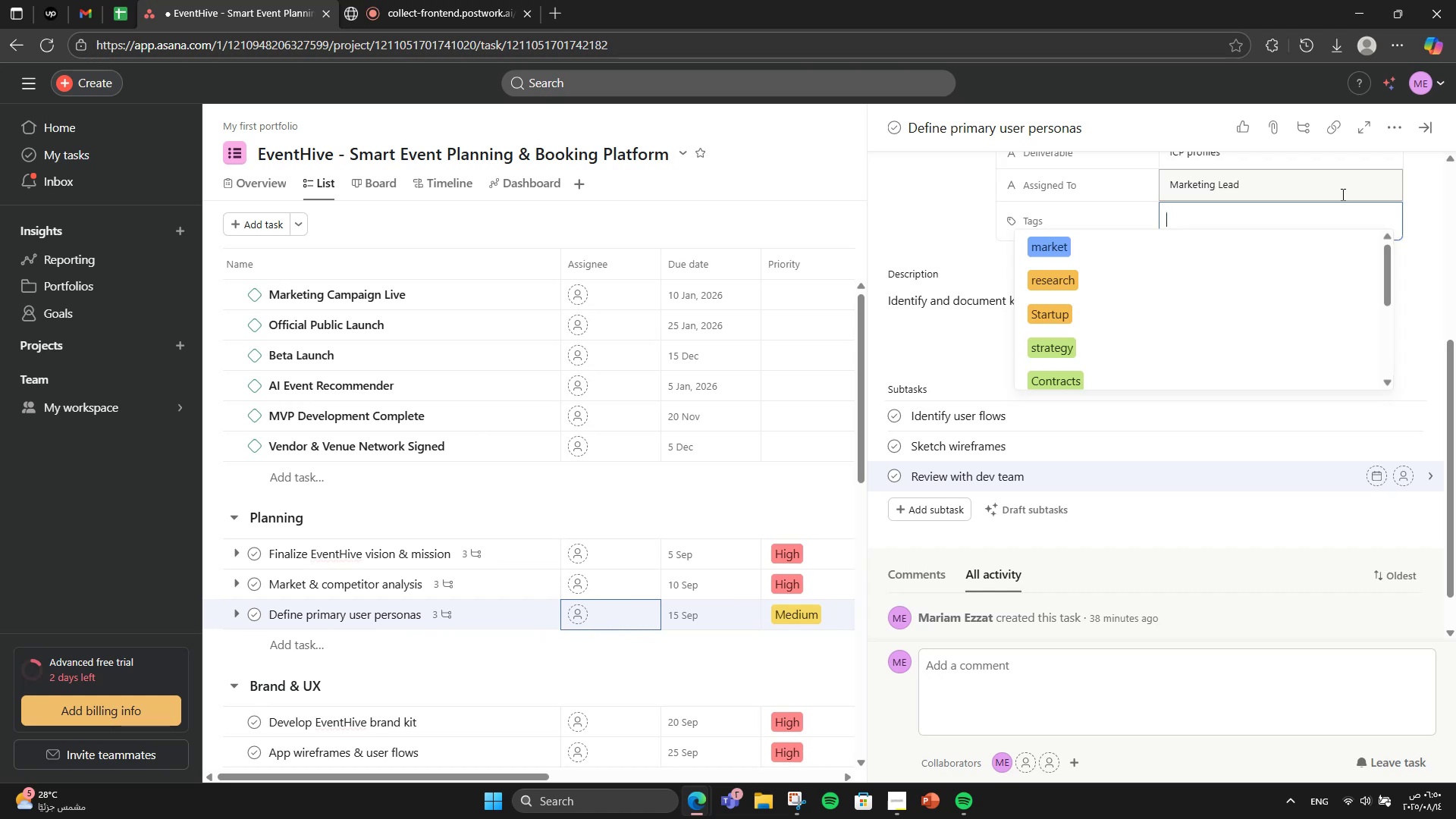 
double_click([987, 413])
 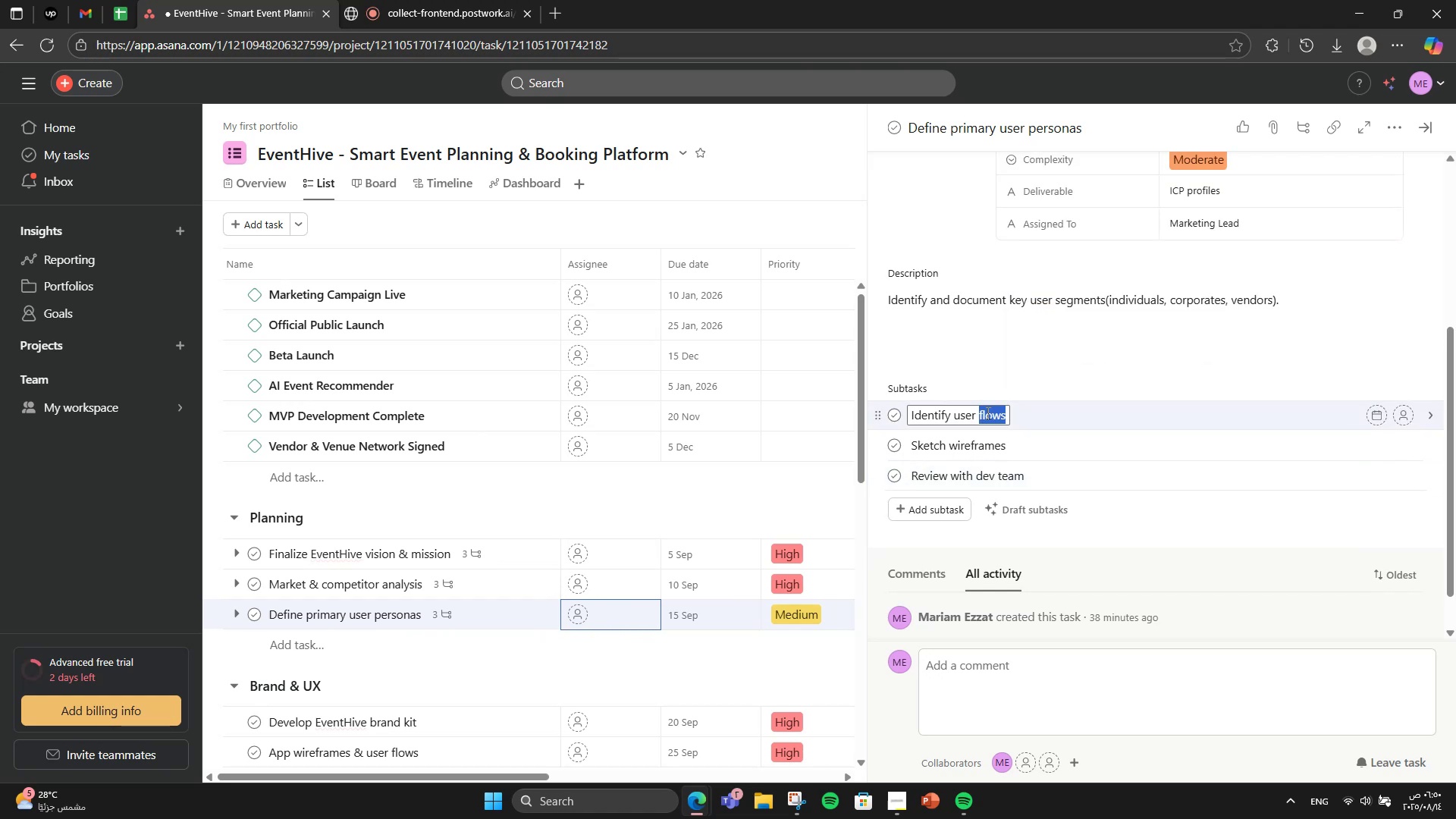 
triple_click([987, 413])
 